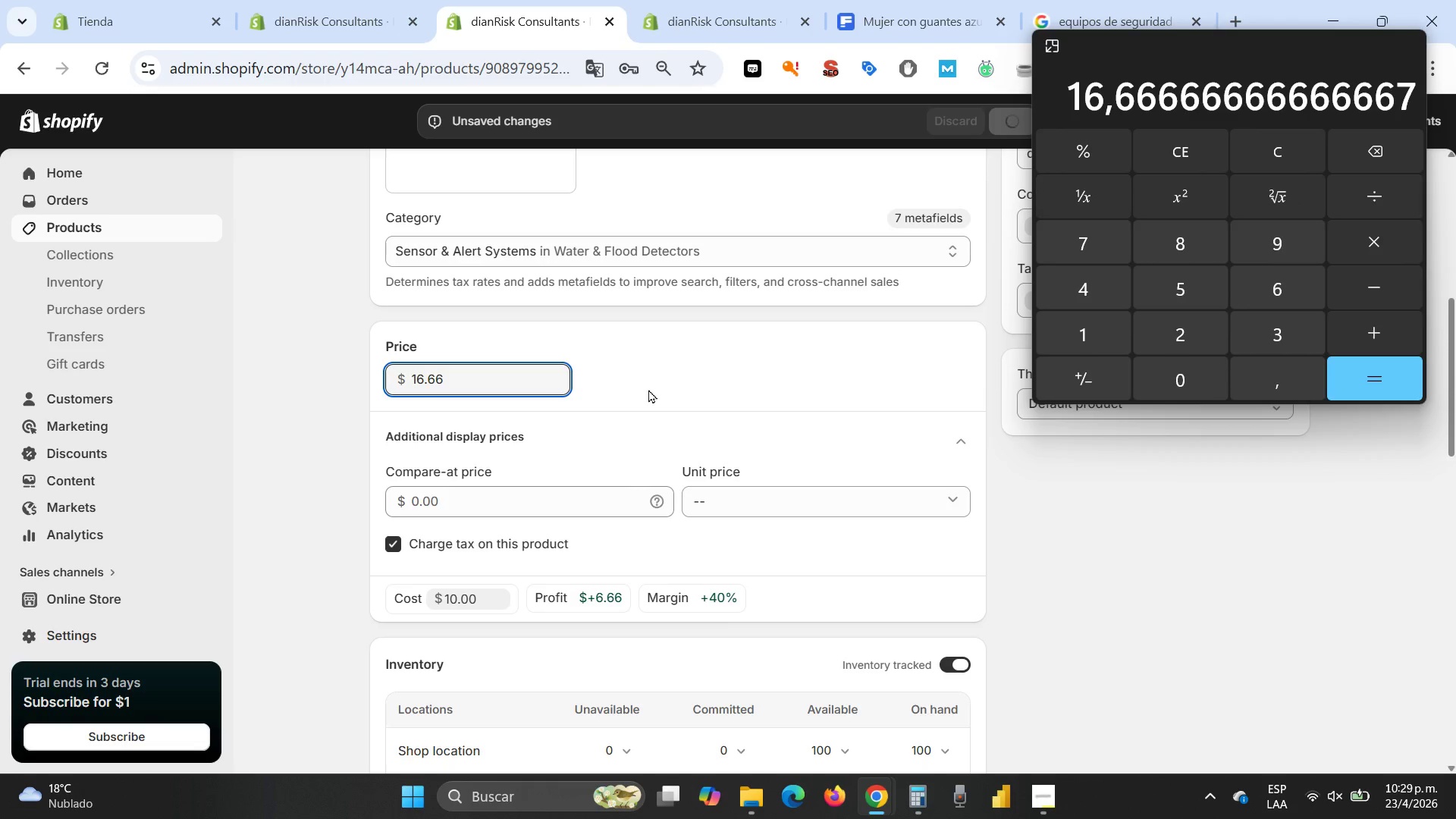 
key(Enter)
 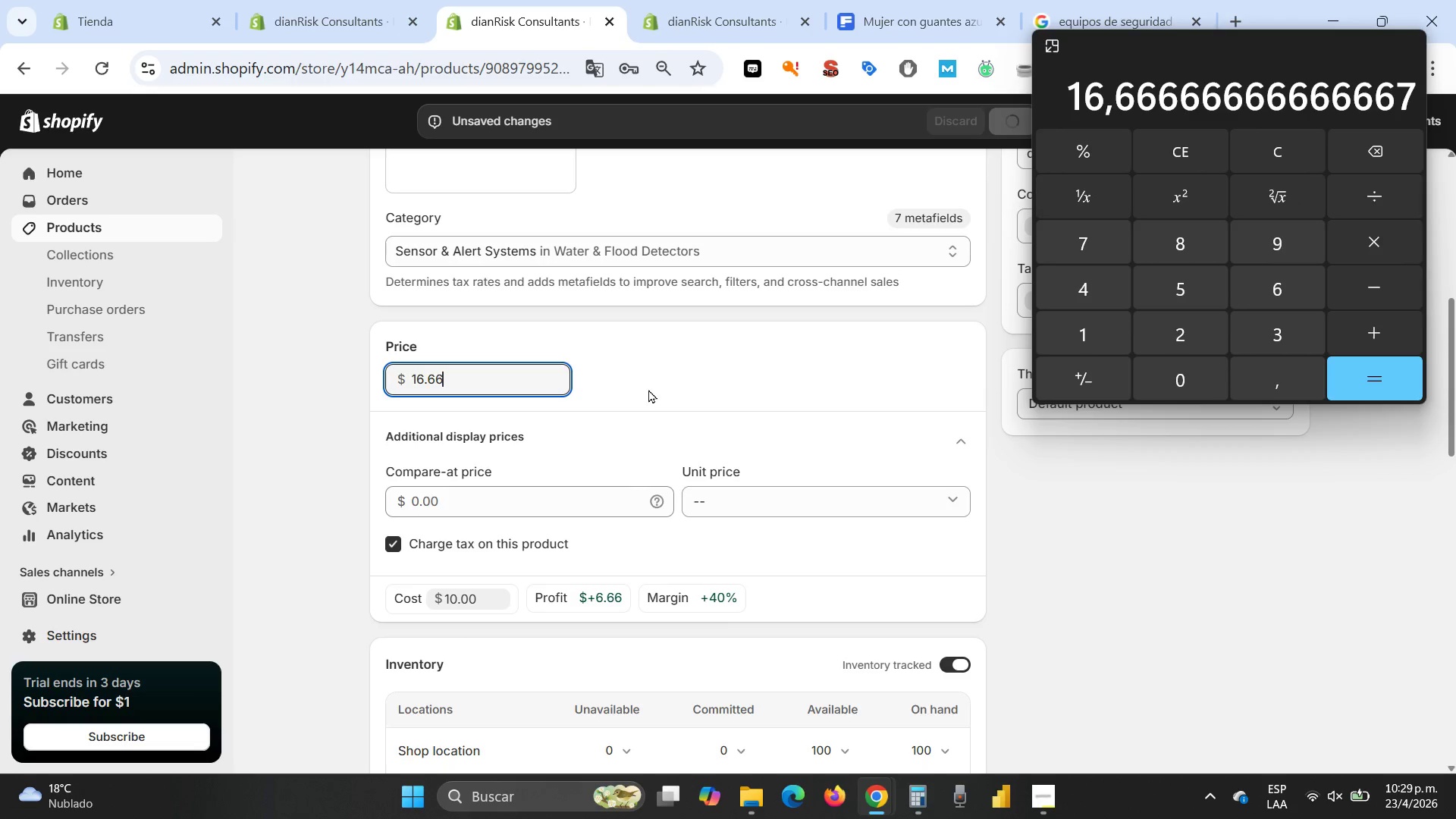 
left_click([648, 389])
 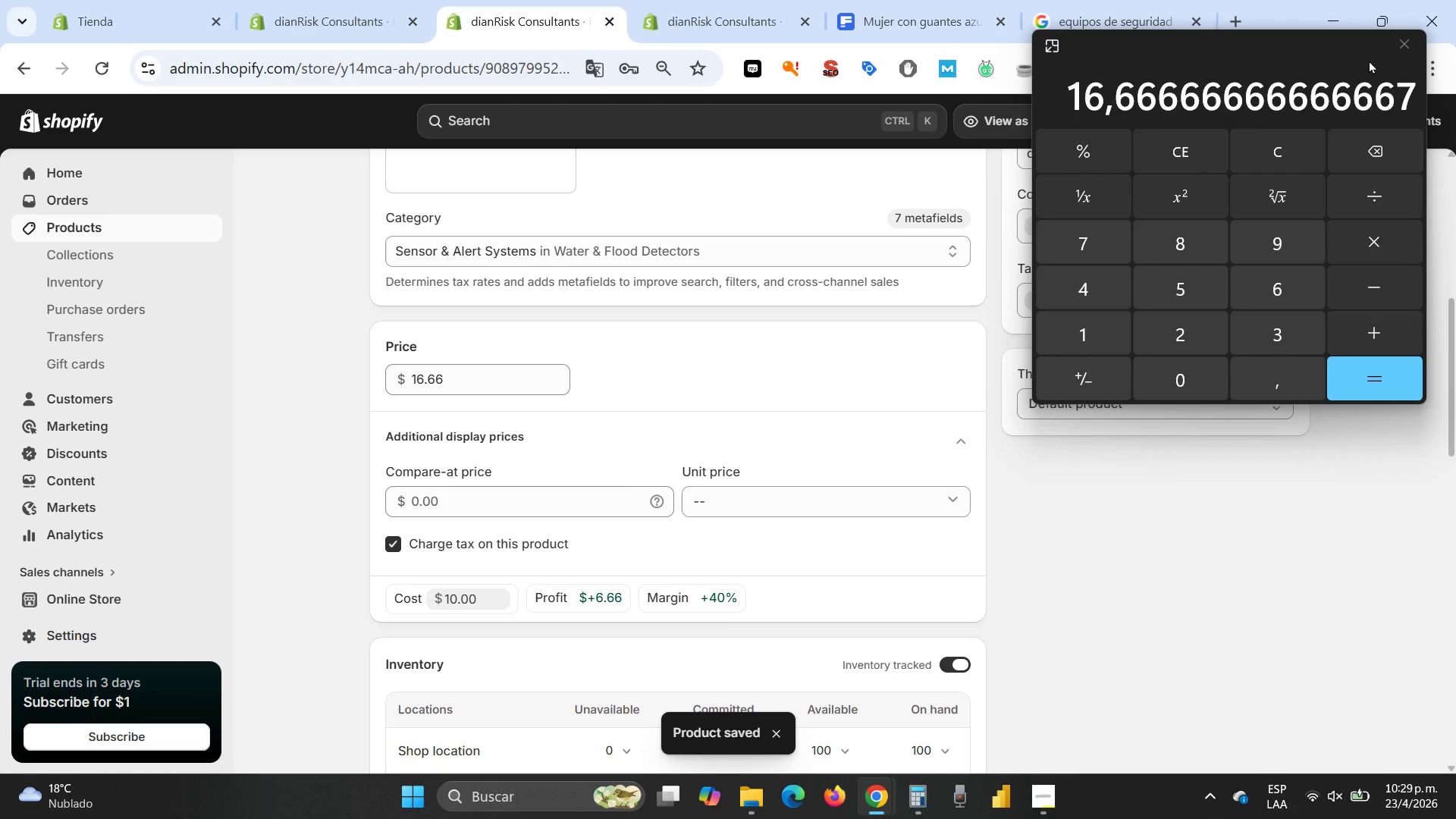 
left_click([1412, 37])
 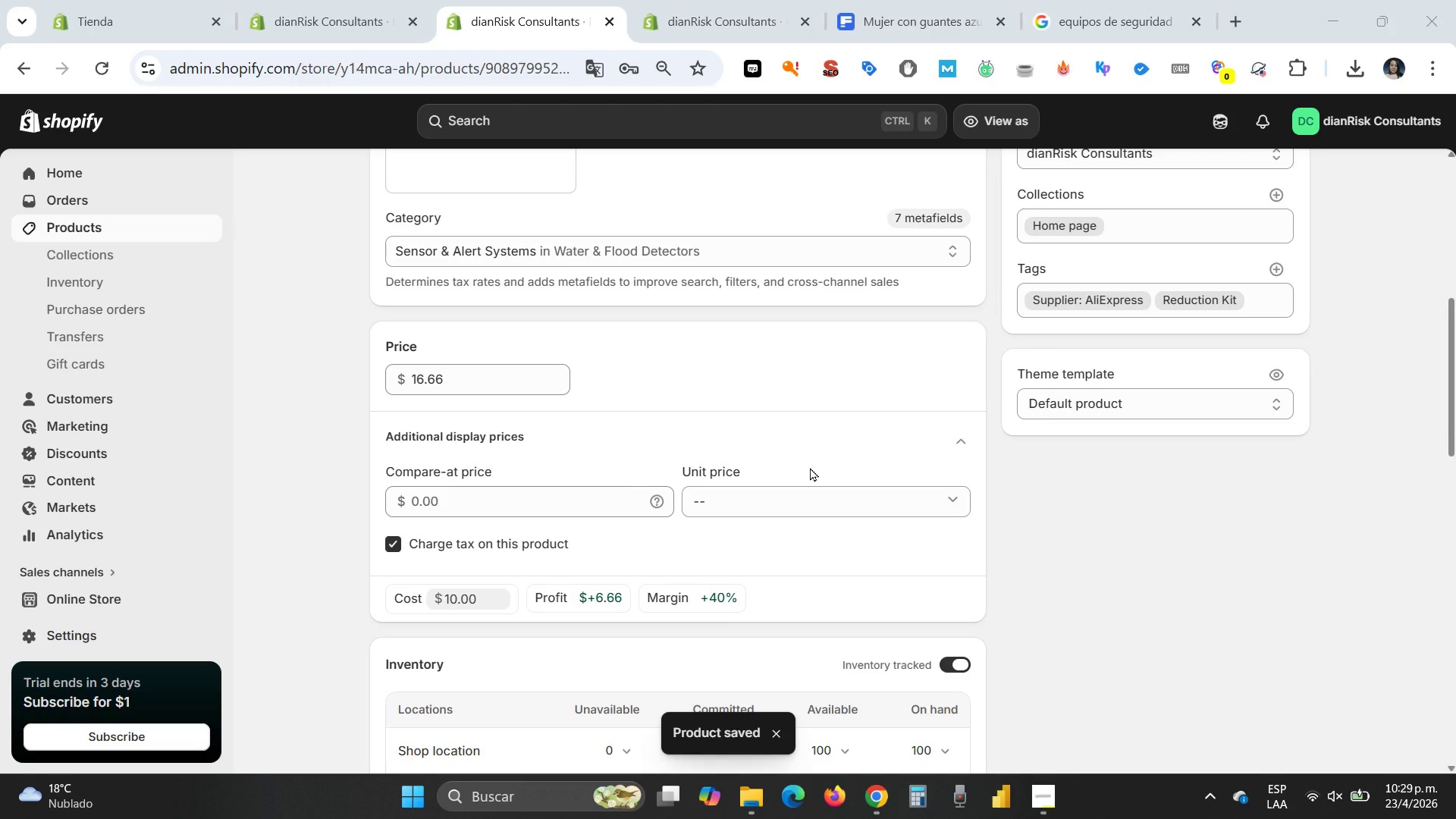 
scroll: coordinate [811, 467], scroll_direction: down, amount: 7.0
 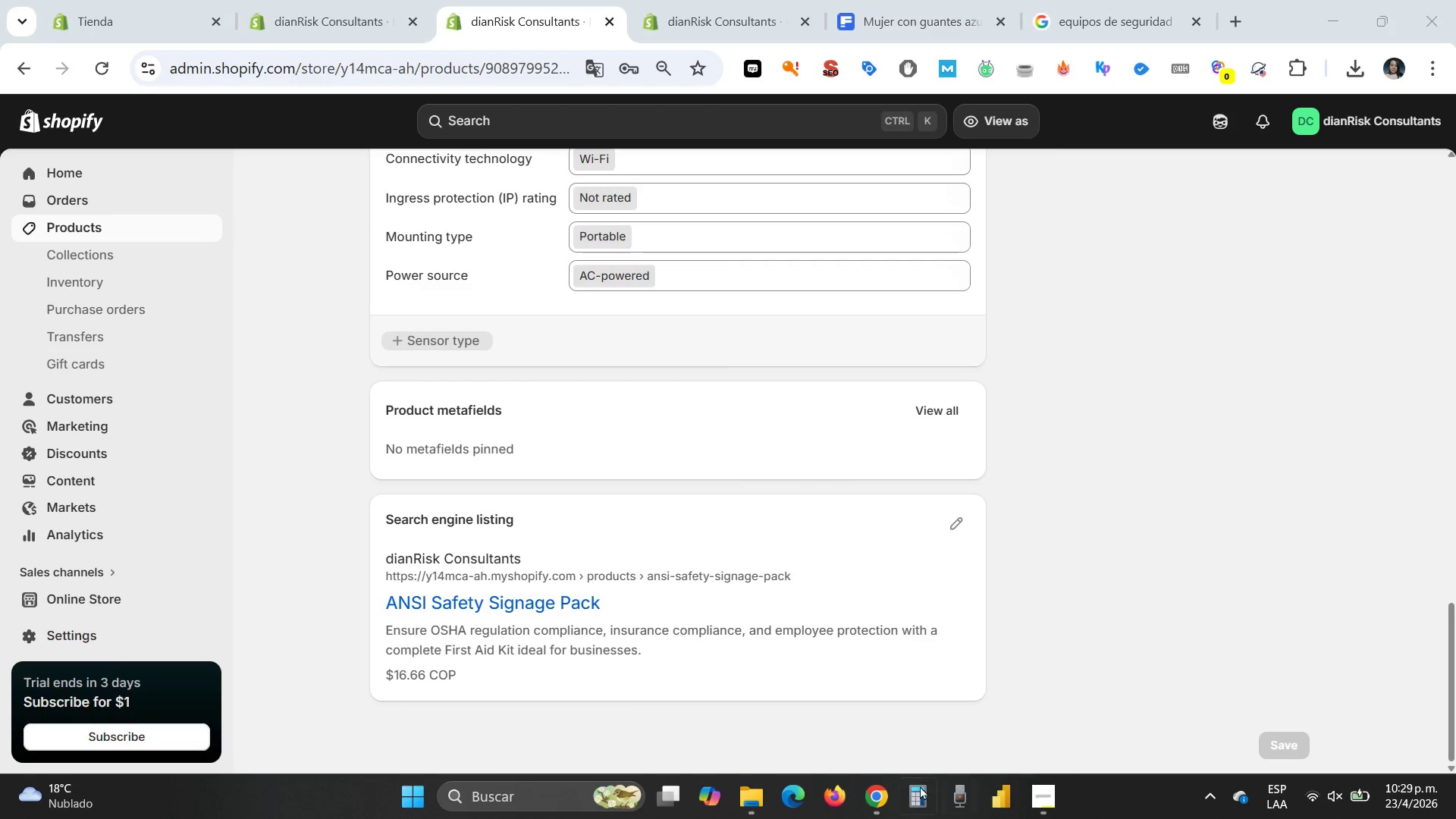 
left_click([886, 804])
 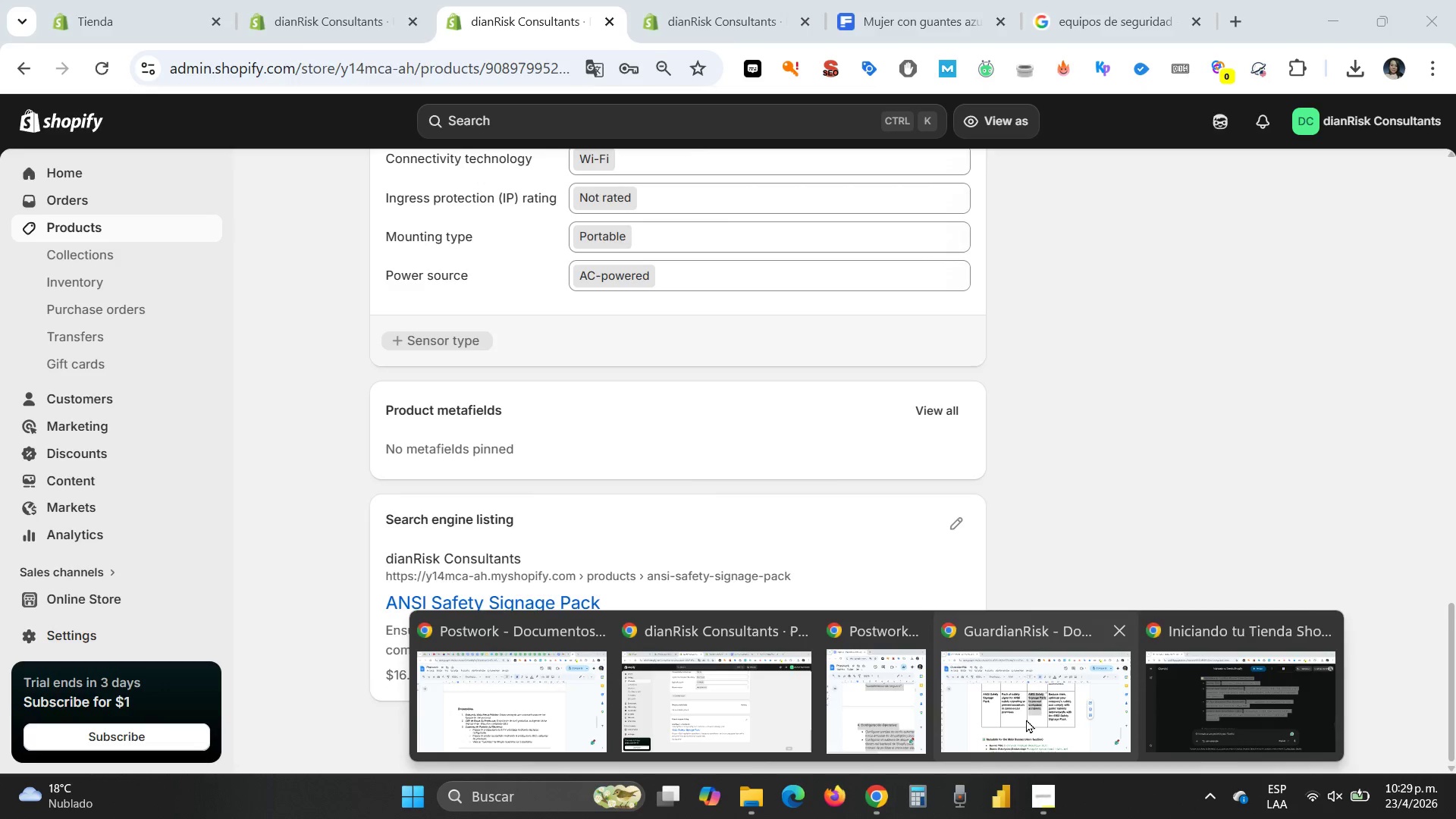 
left_click([1026, 719])
 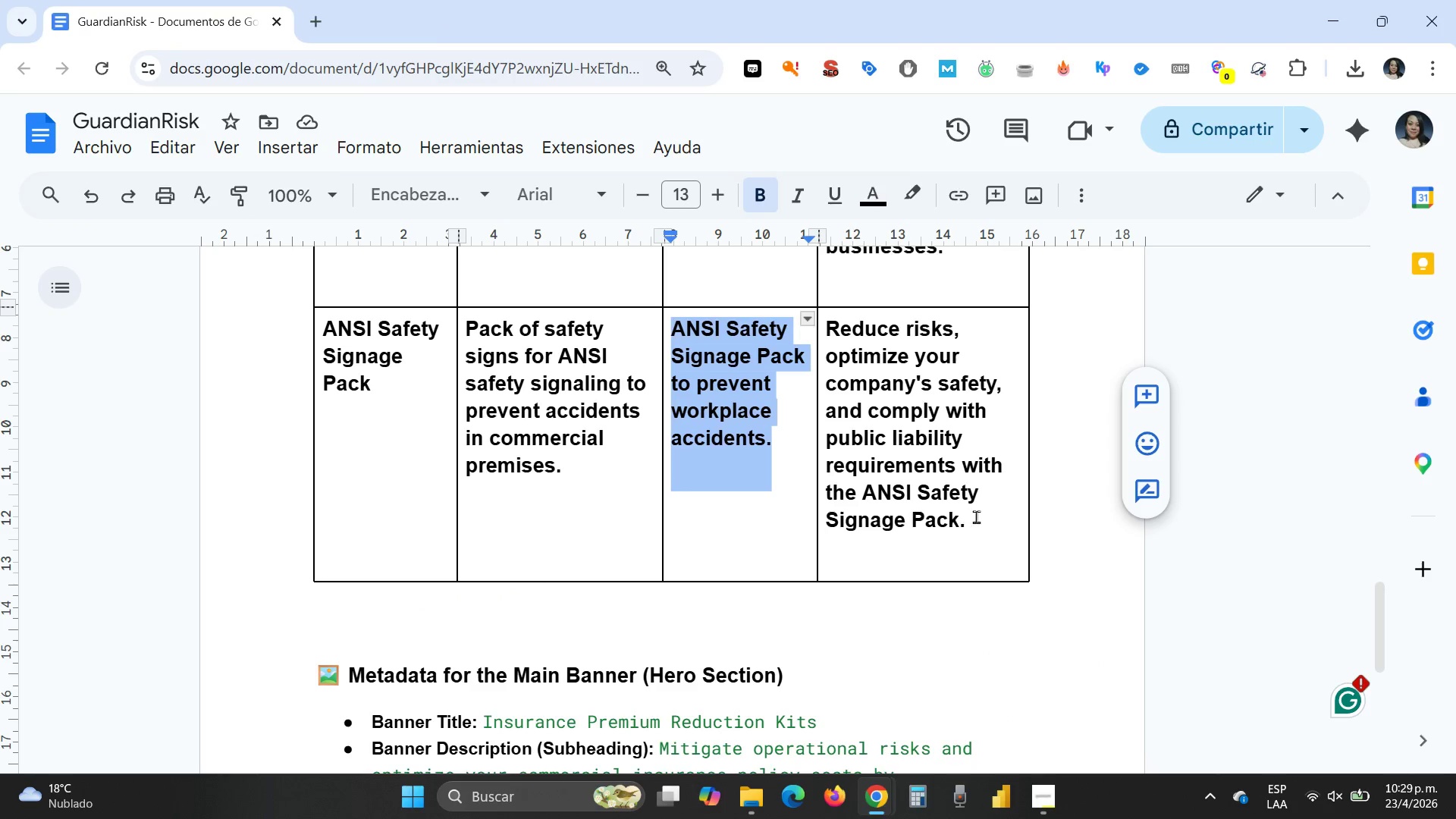 
left_click_drag(start_coordinate=[980, 522], to_coordinate=[830, 331])
 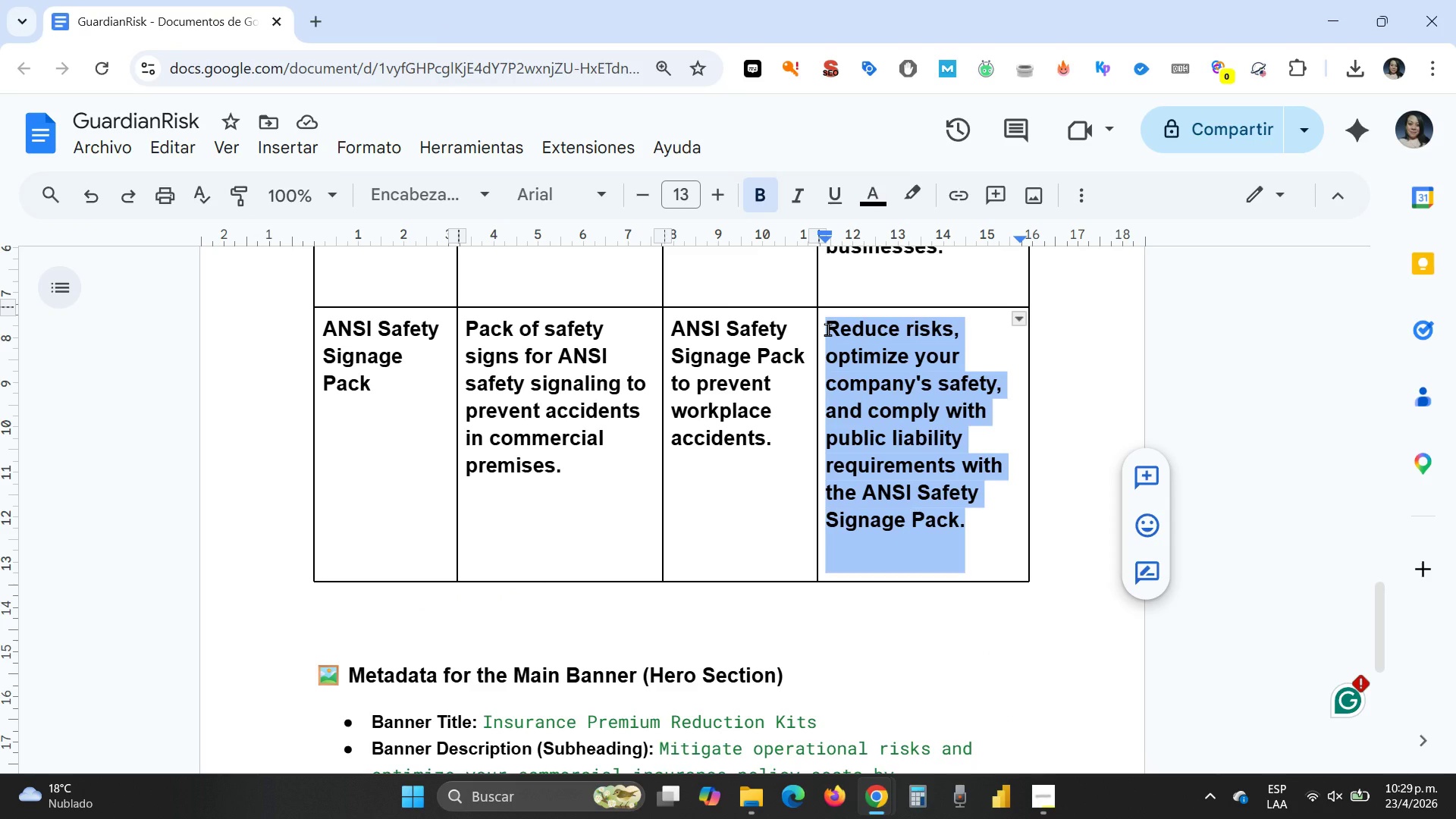 
key(Control+C)
 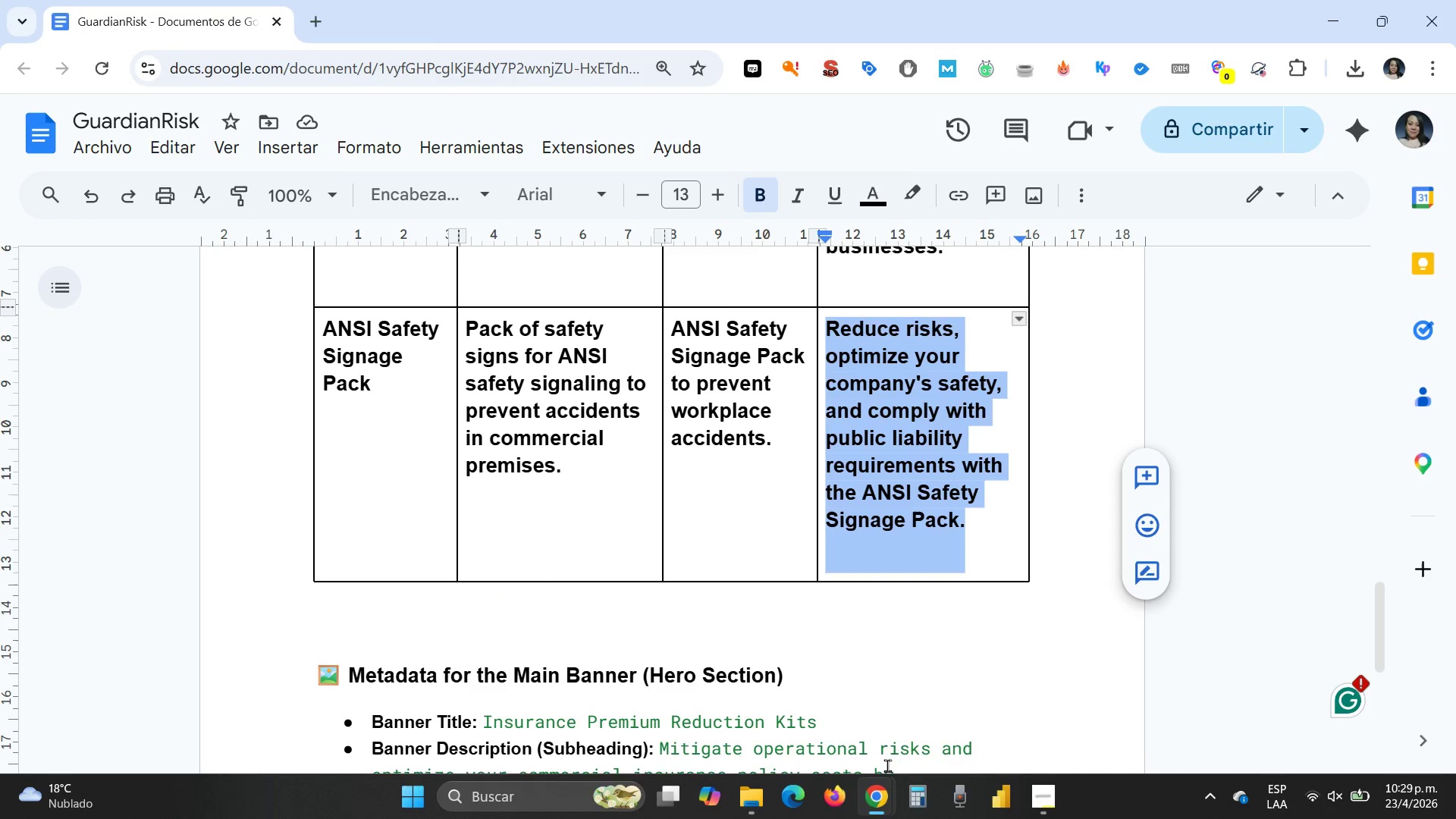 
mouse_move([857, 795])
 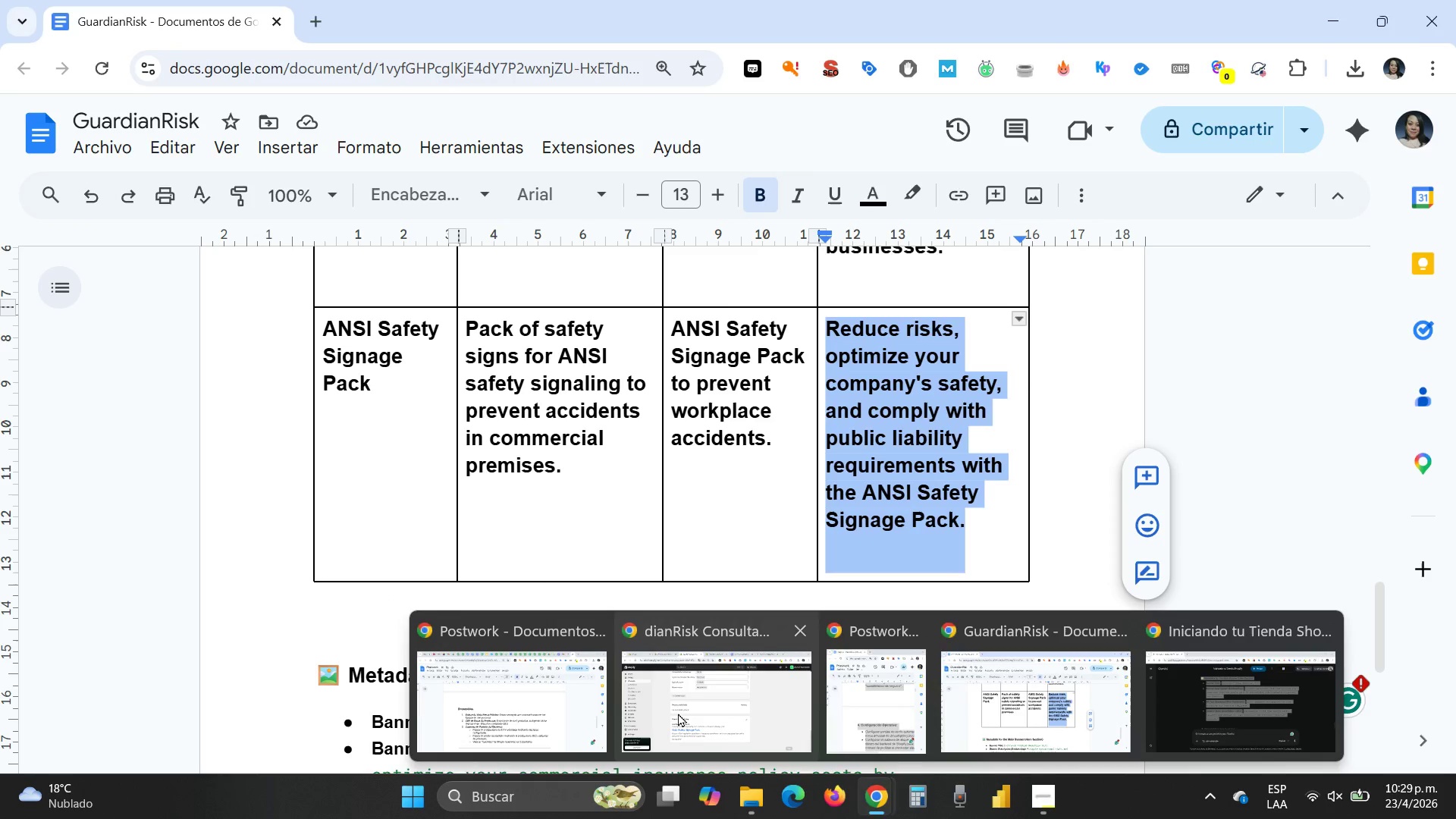 
left_click([678, 713])
 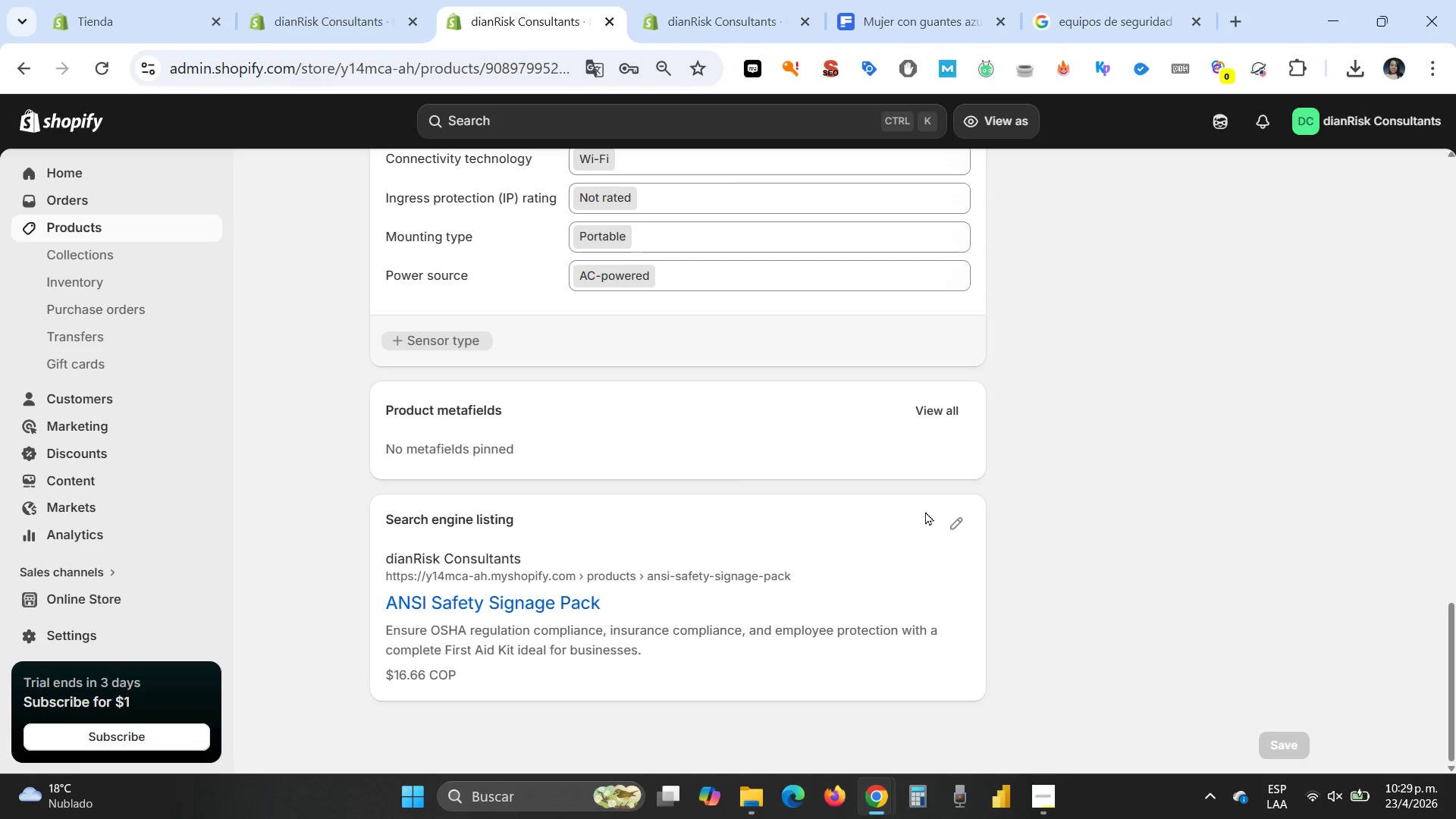 
left_click([958, 526])
 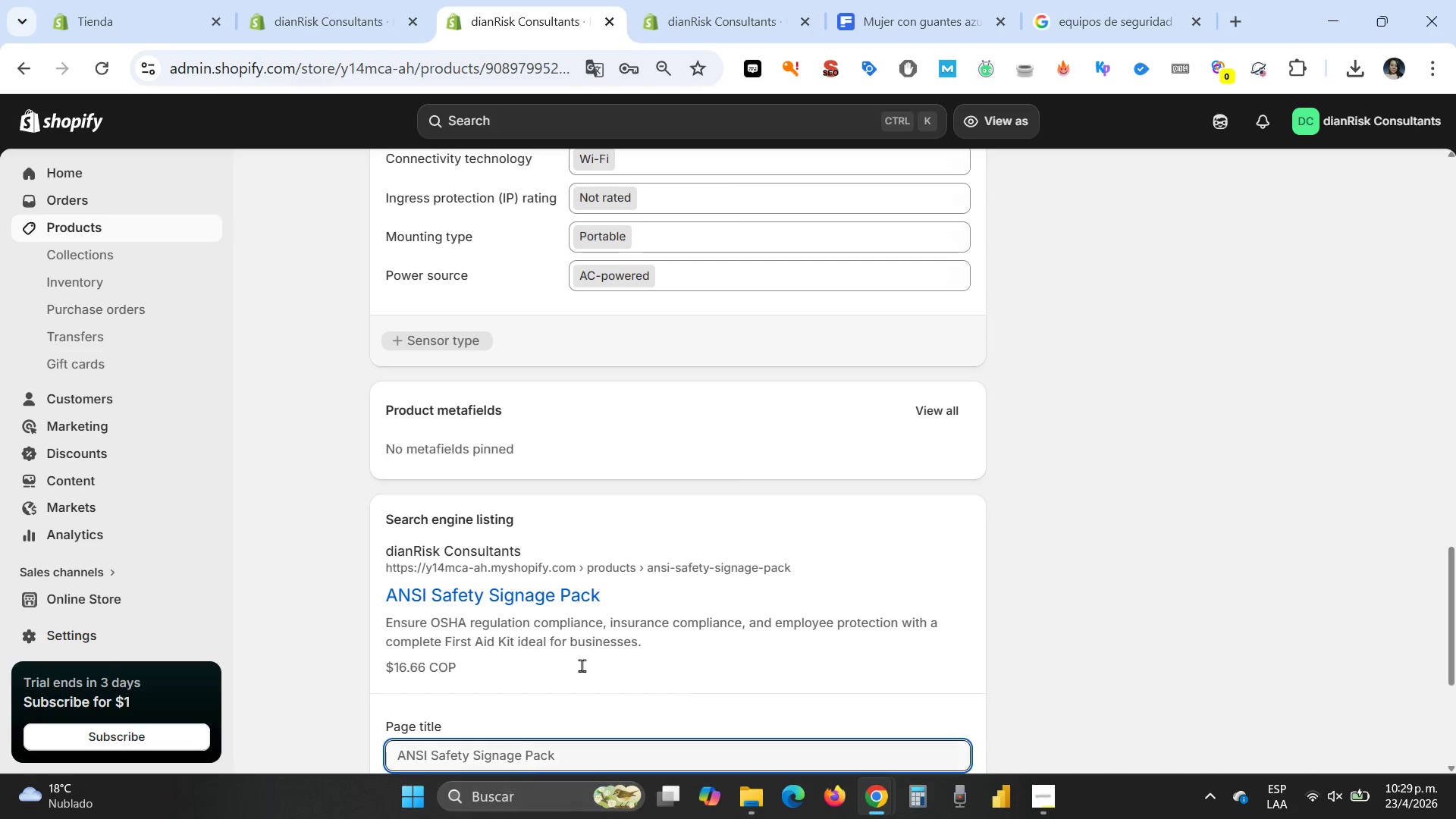 
scroll: coordinate [662, 588], scroll_direction: down, amount: 3.0
 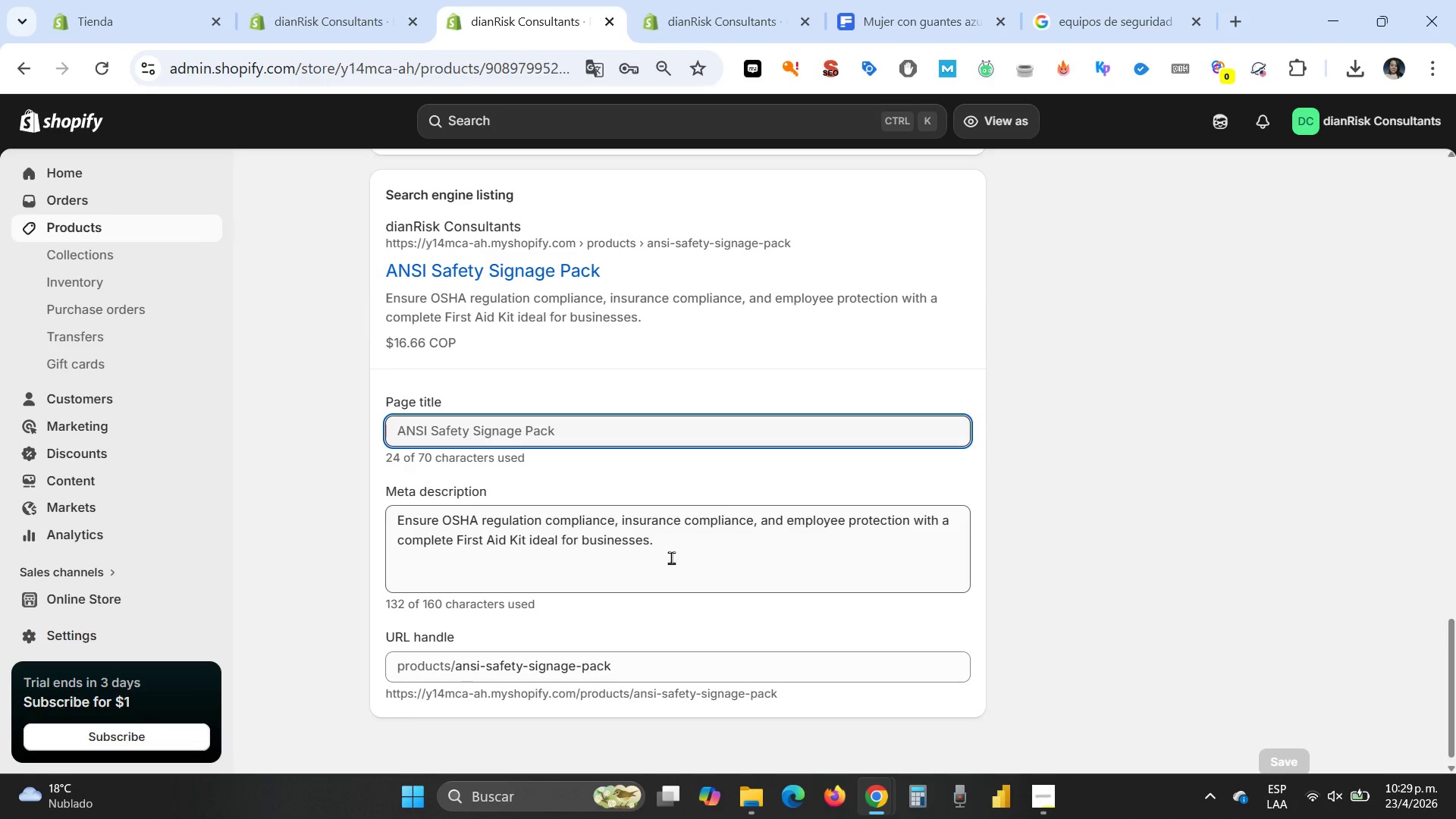 
left_click_drag(start_coordinate=[681, 548], to_coordinate=[363, 497])
 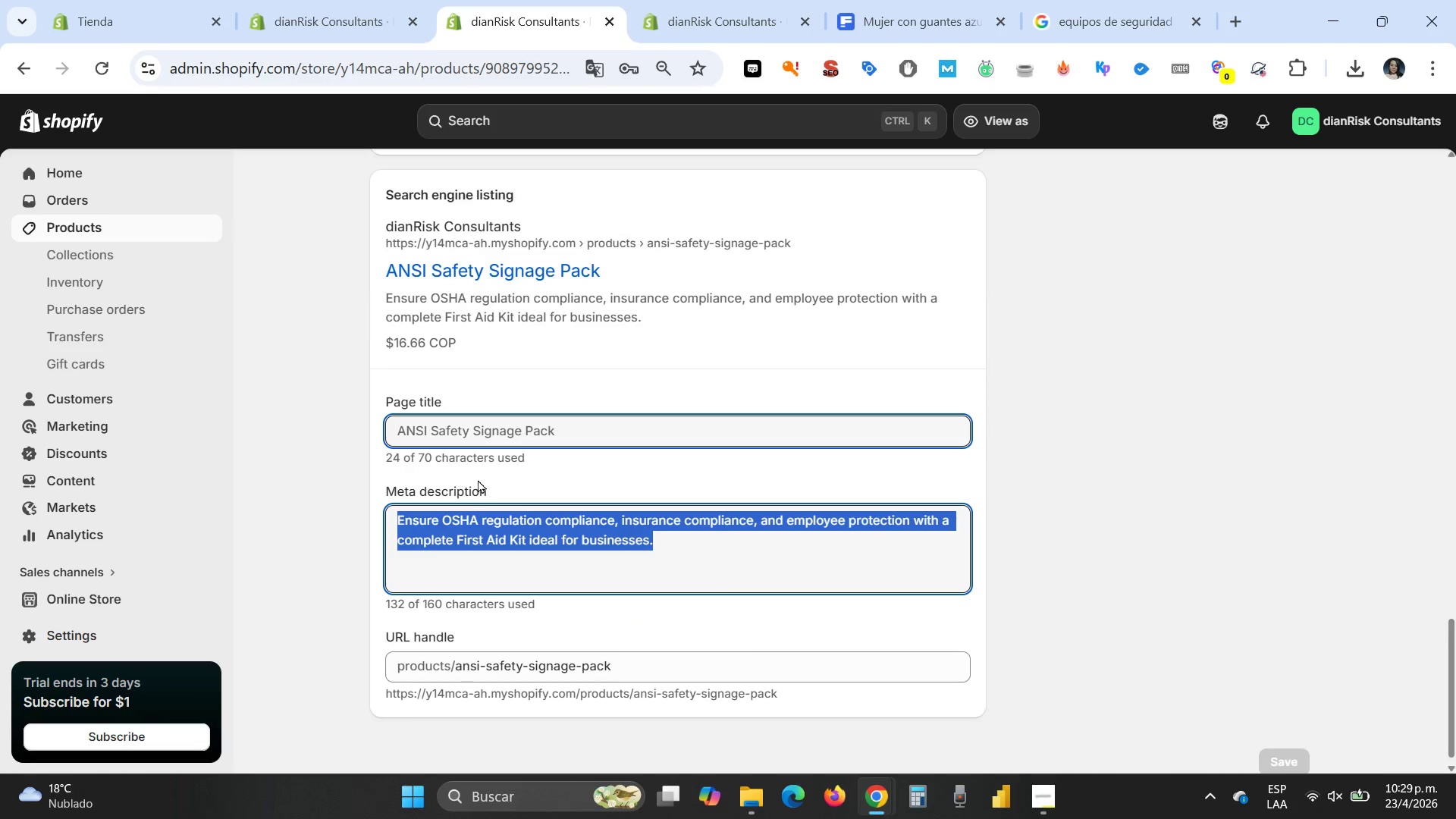 
key(Control+V)
 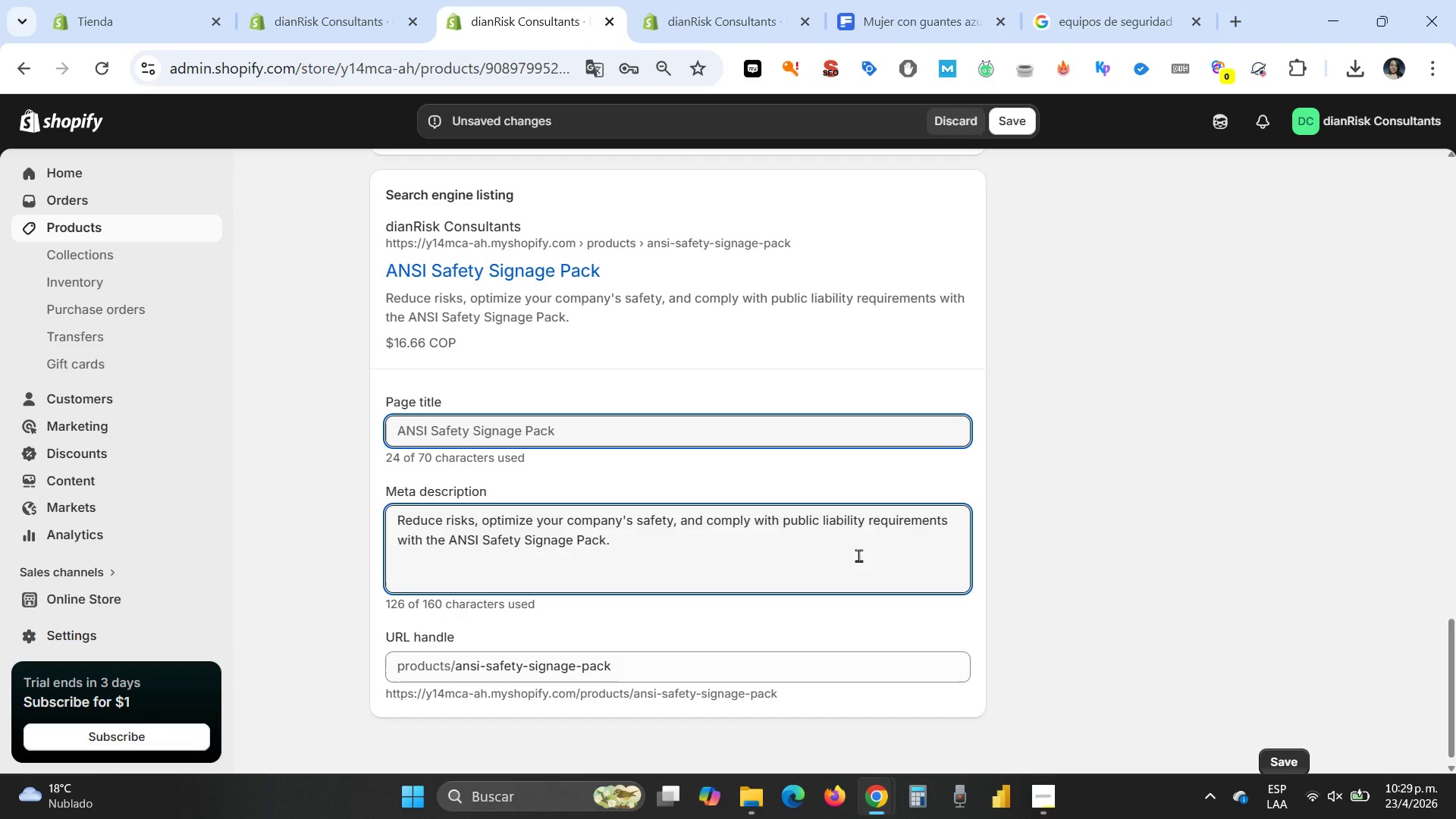 
scroll: coordinate [975, 435], scroll_direction: up, amount: 20.0
 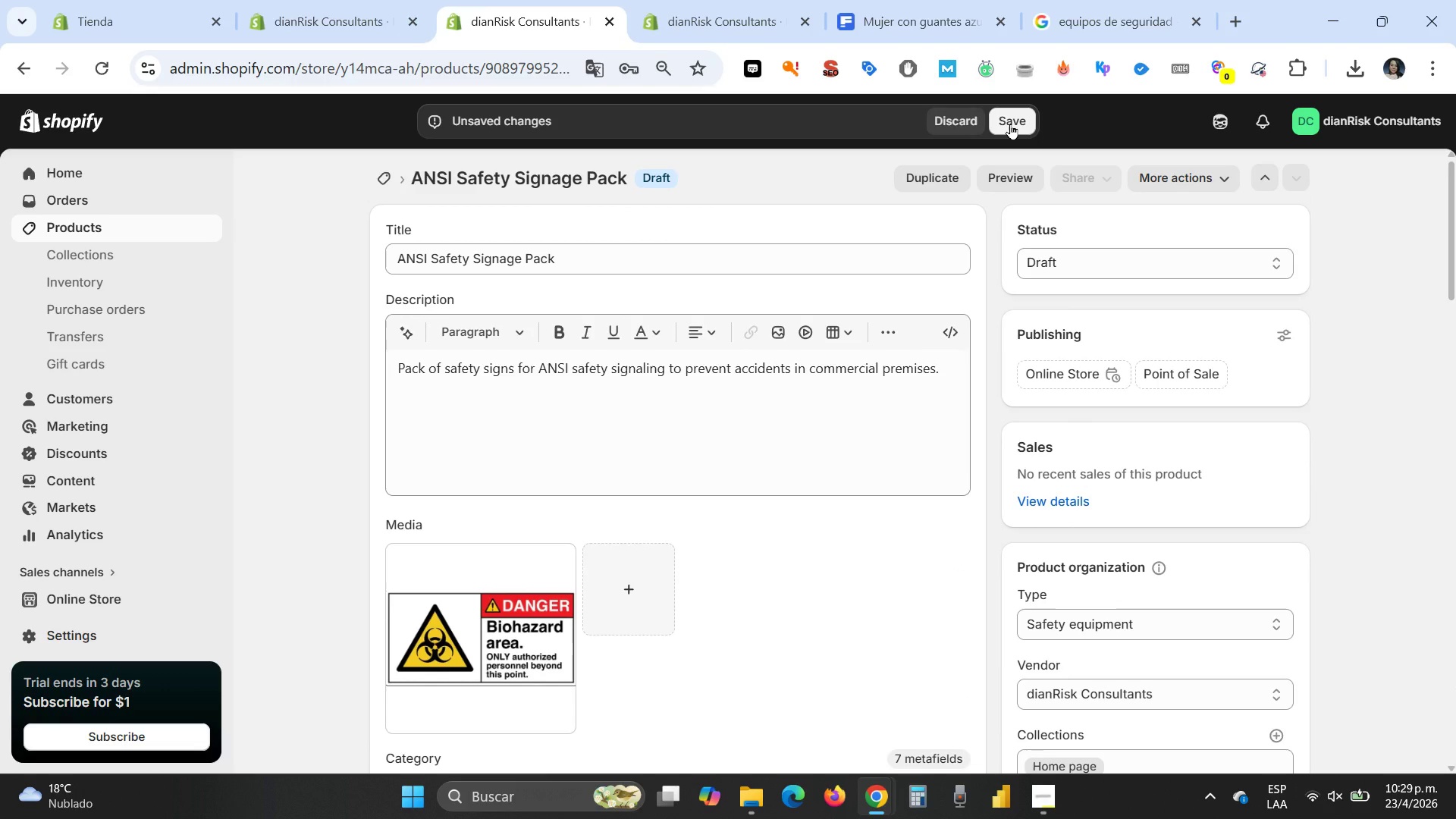 
left_click([1010, 124])
 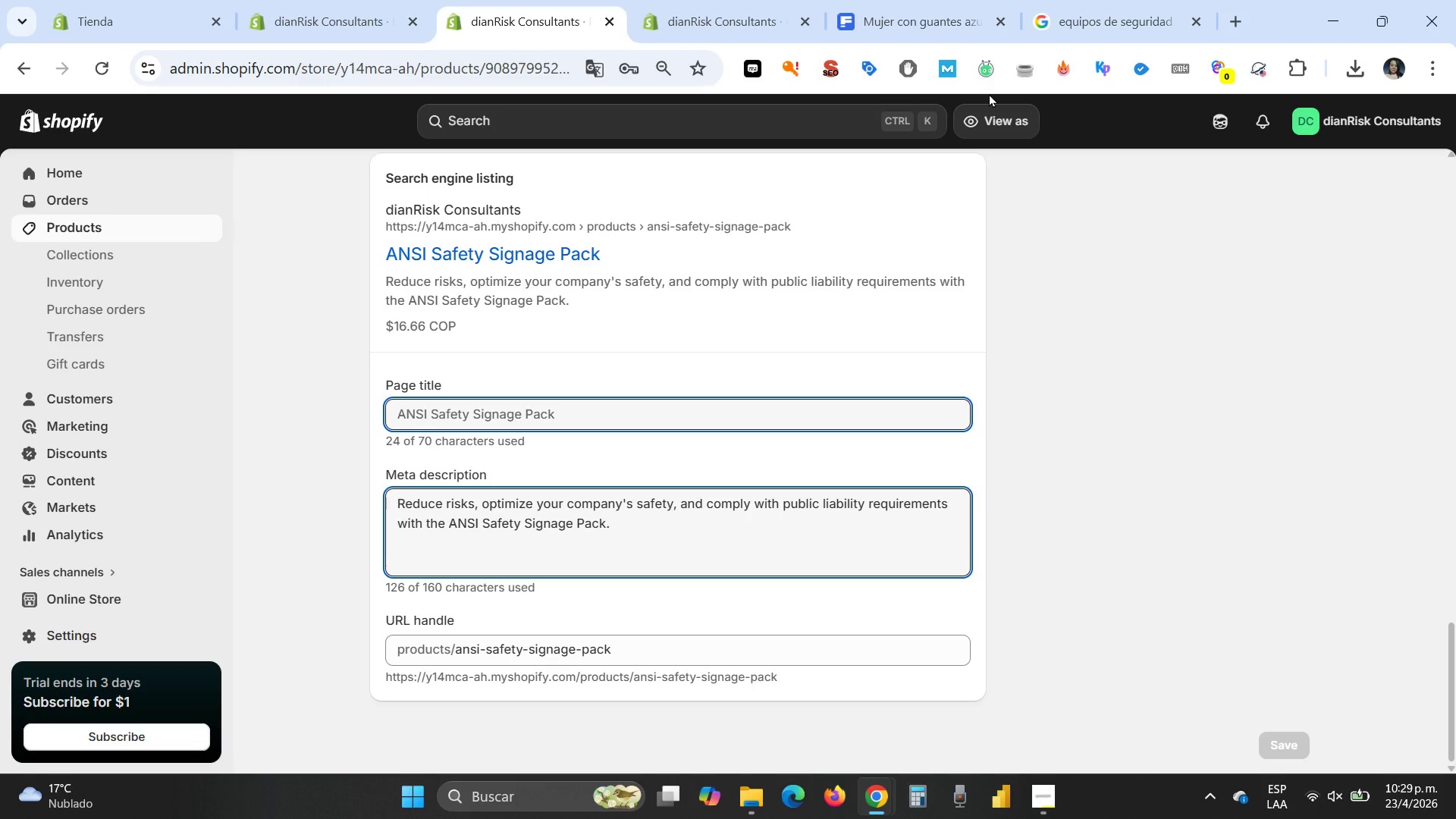 
wait(26.03)
 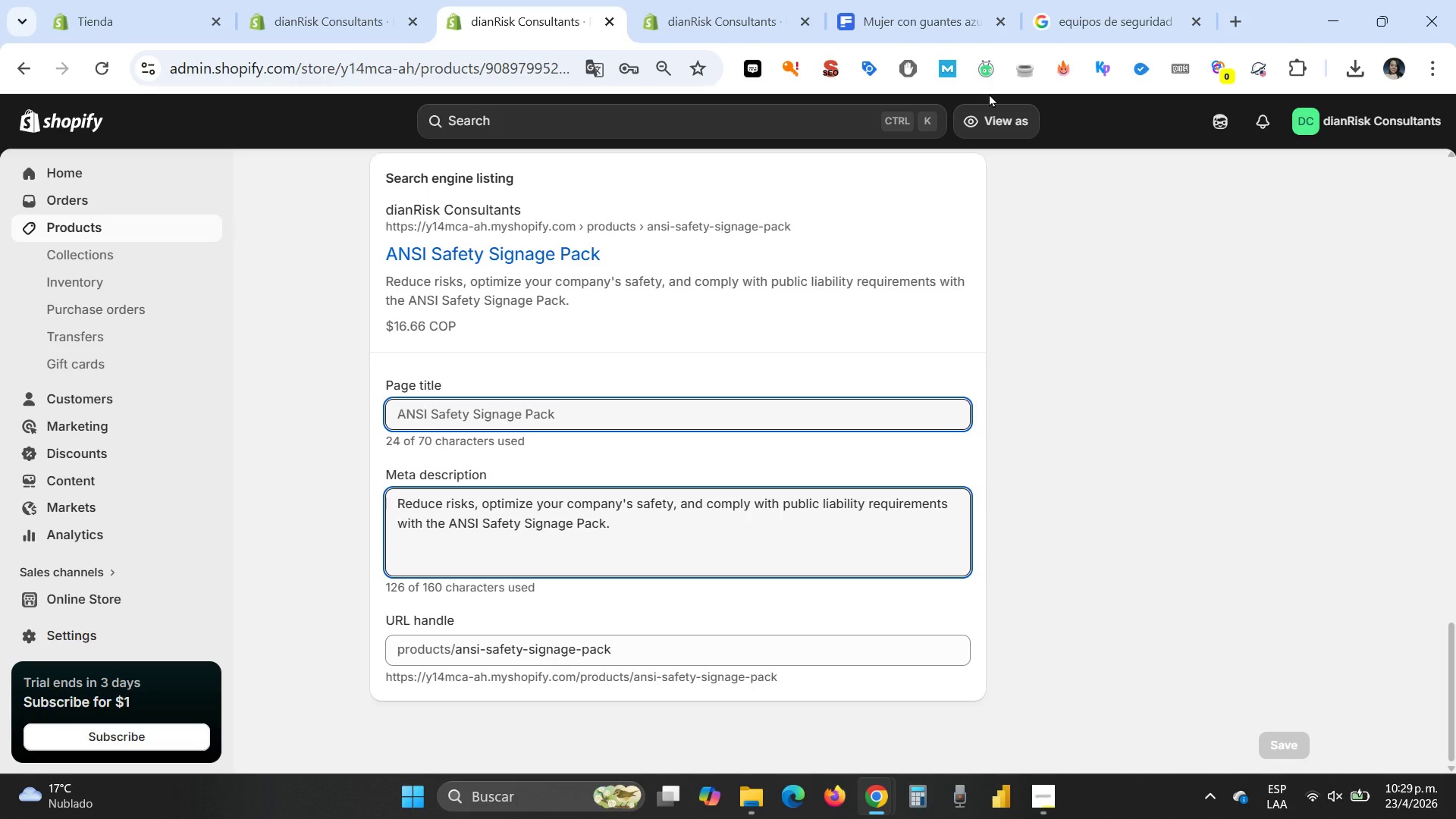 
scroll: coordinate [956, 617], scroll_direction: up, amount: 10.0
 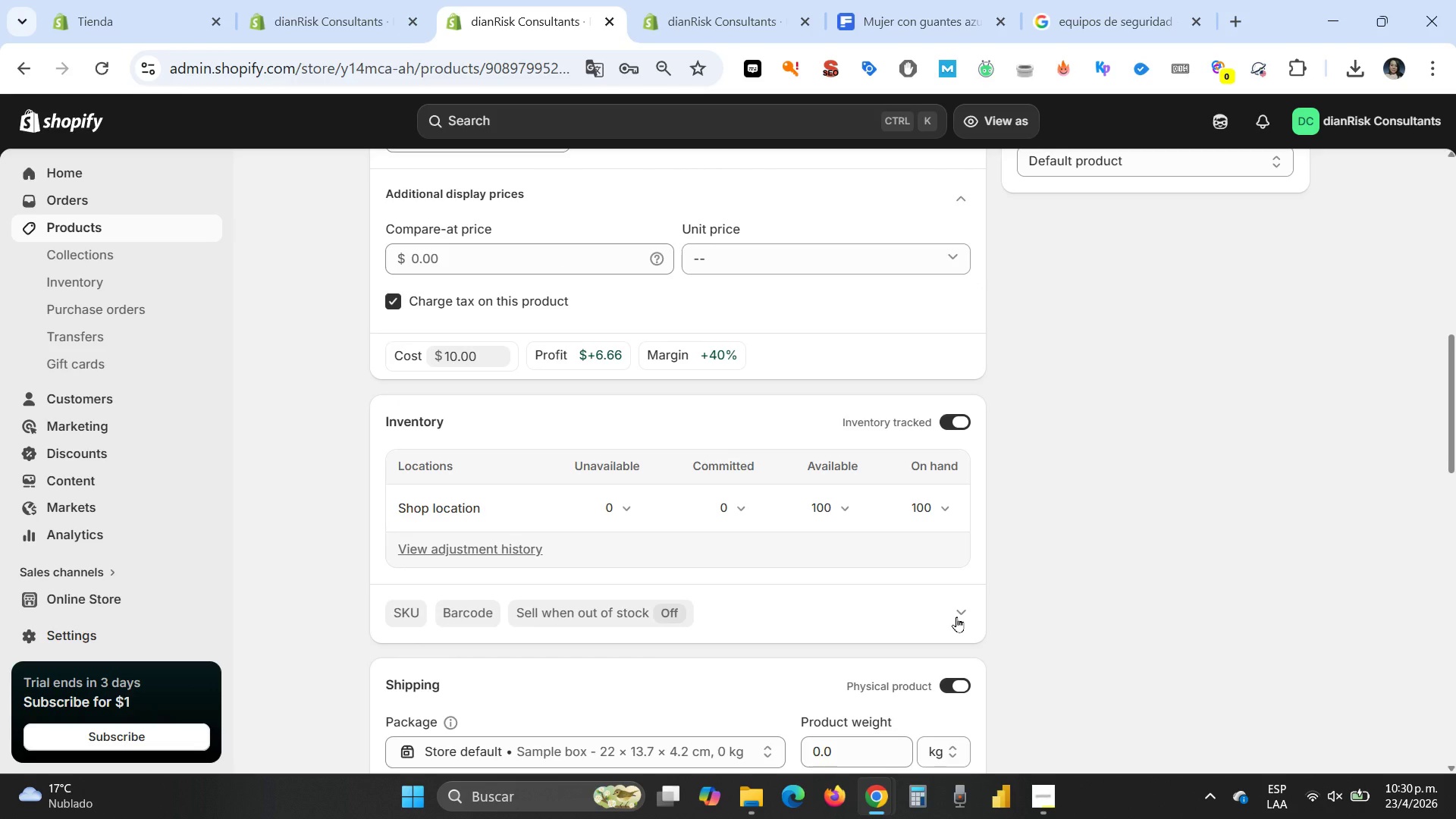 
wait(5.3)
 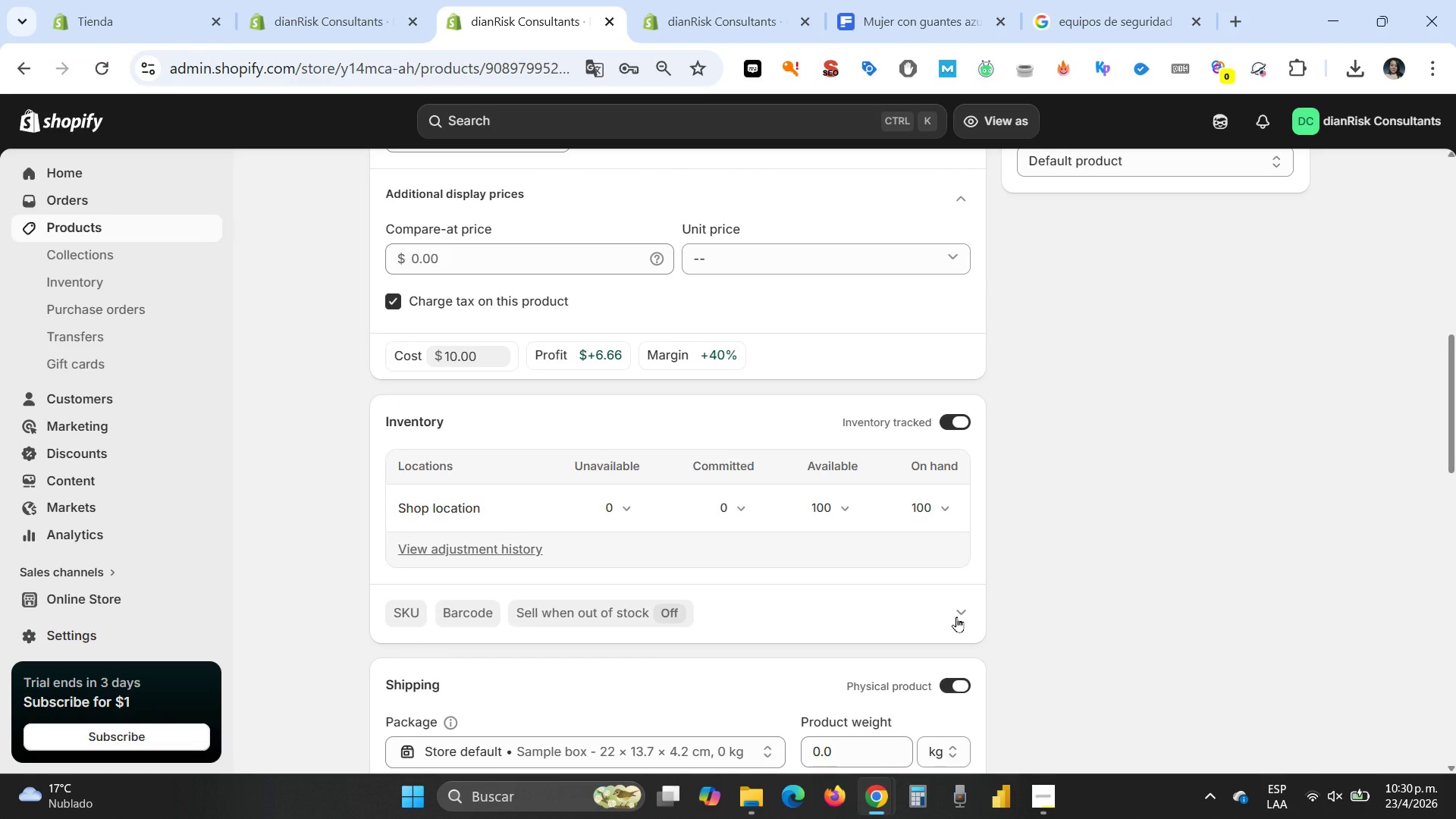 
scroll: coordinate [988, 601], scroll_direction: up, amount: 2.0
 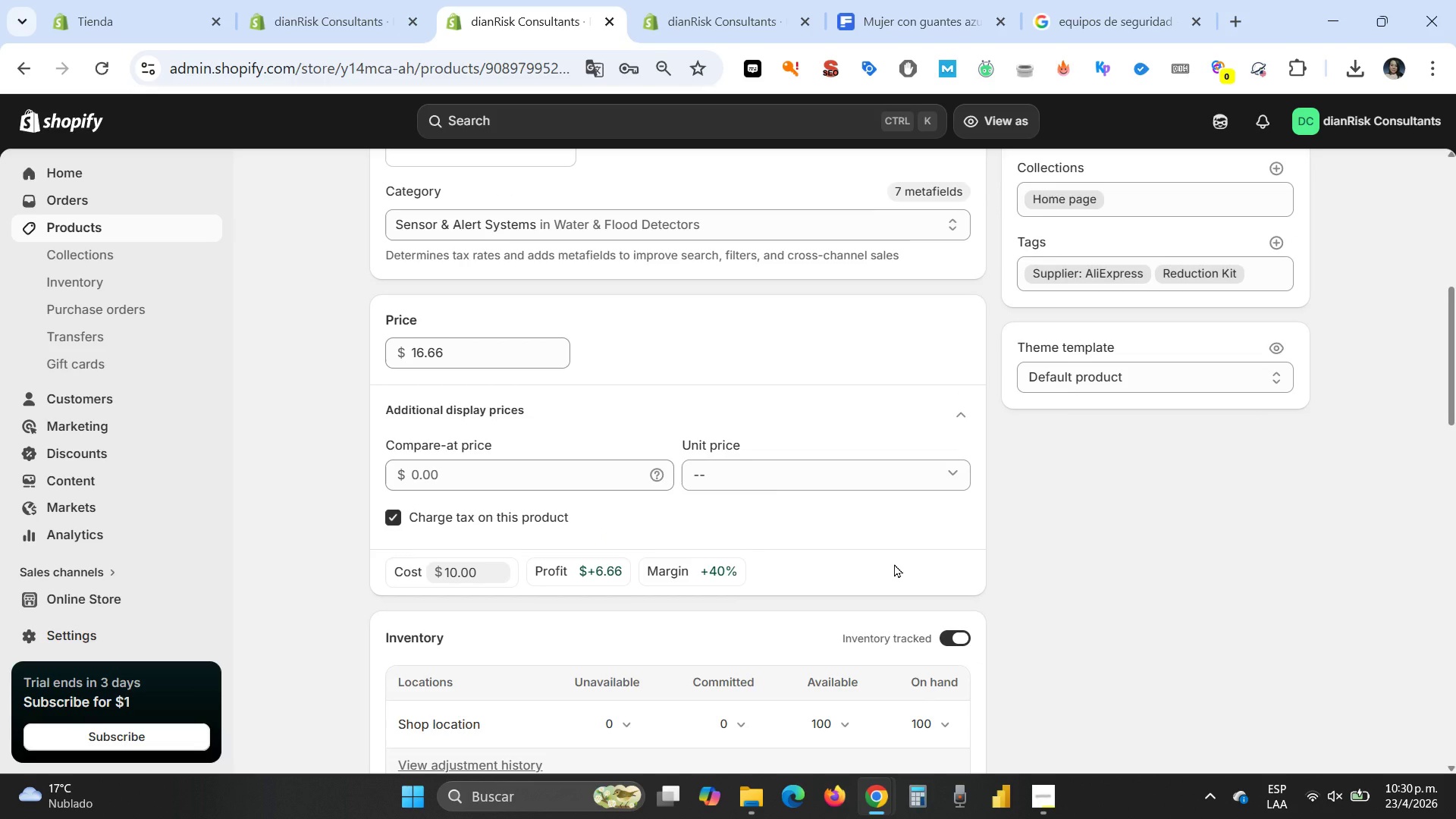 
wait(6.56)
 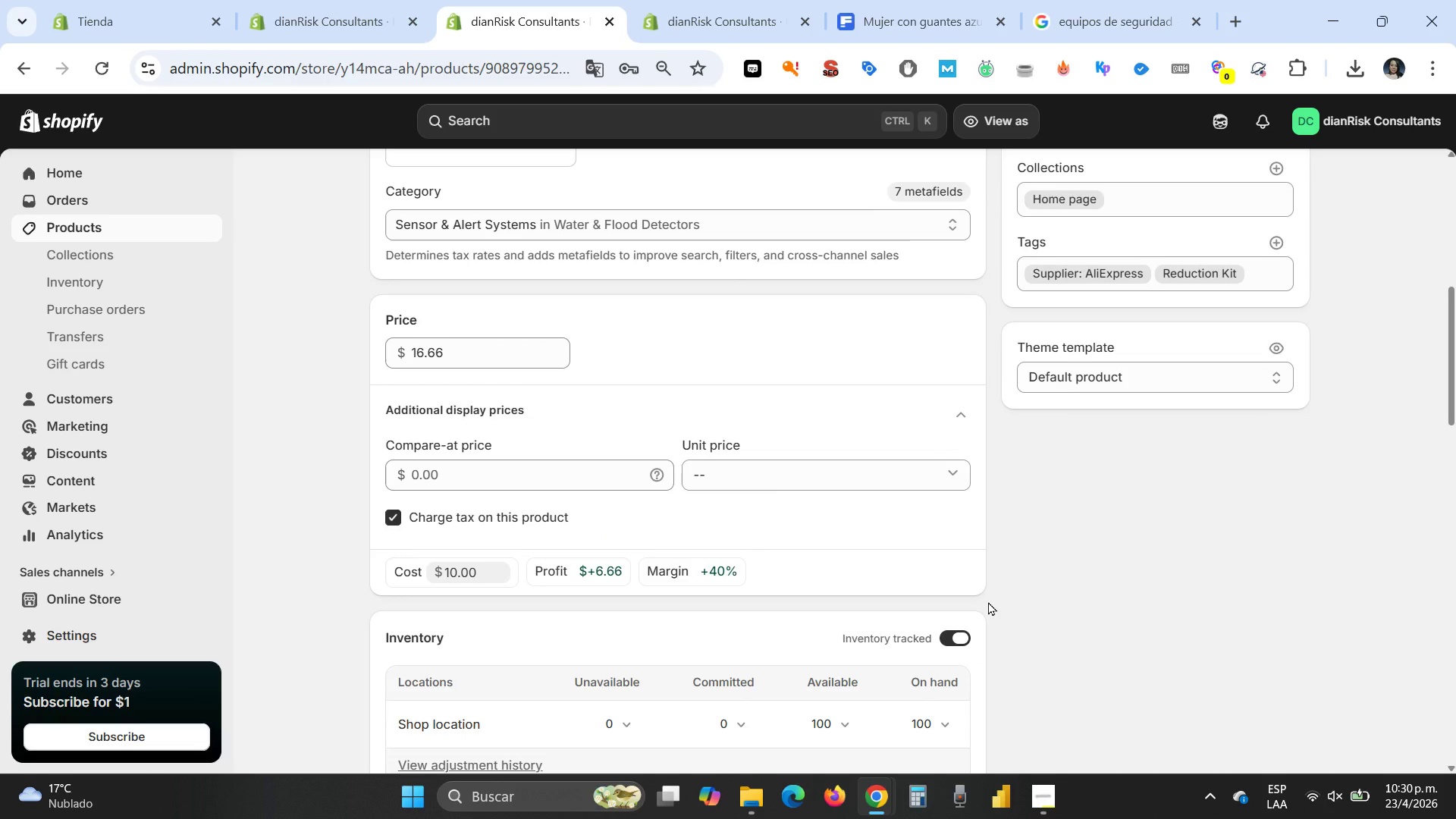 
left_click([100, 228])
 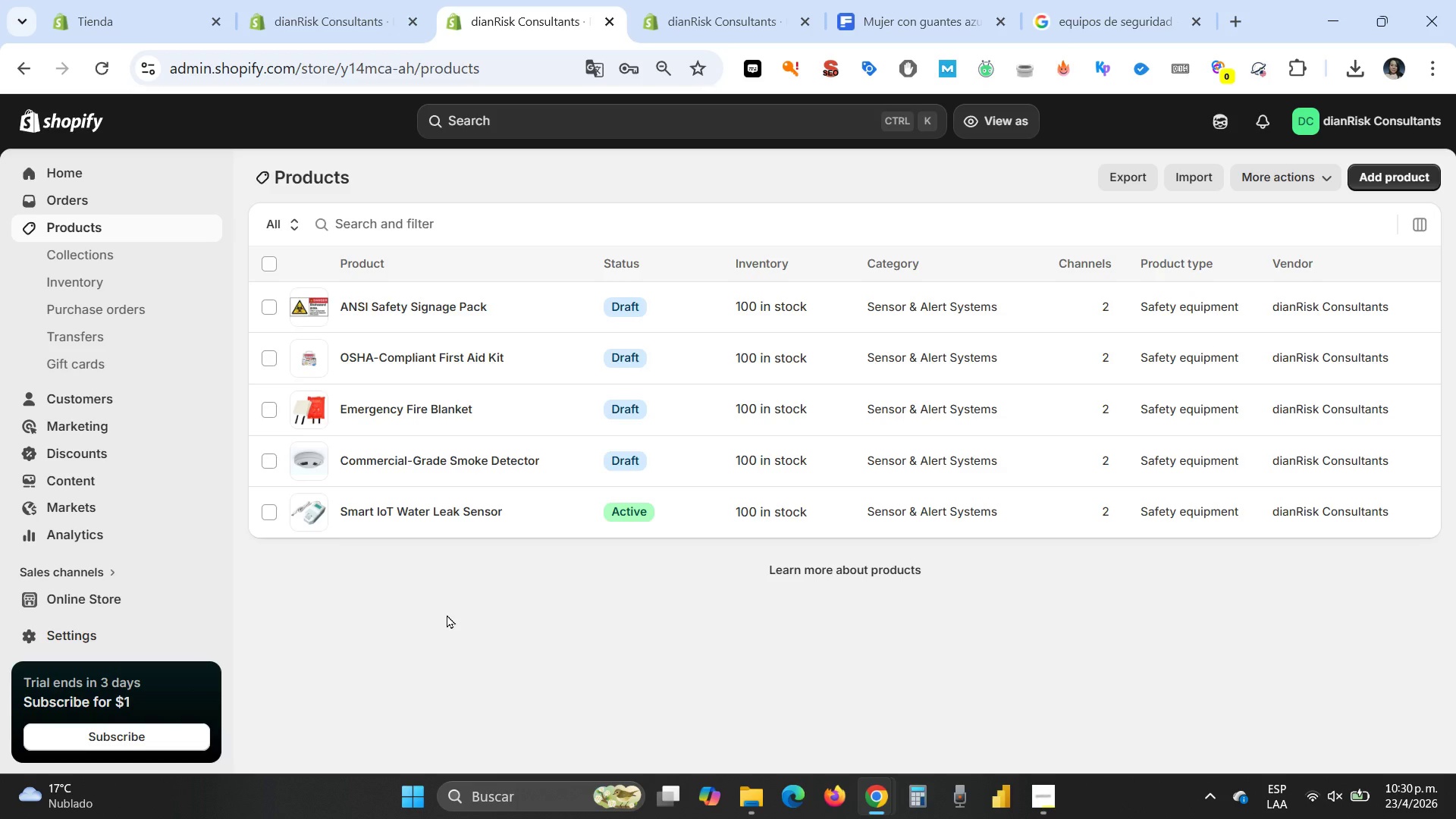 
wait(19.94)
 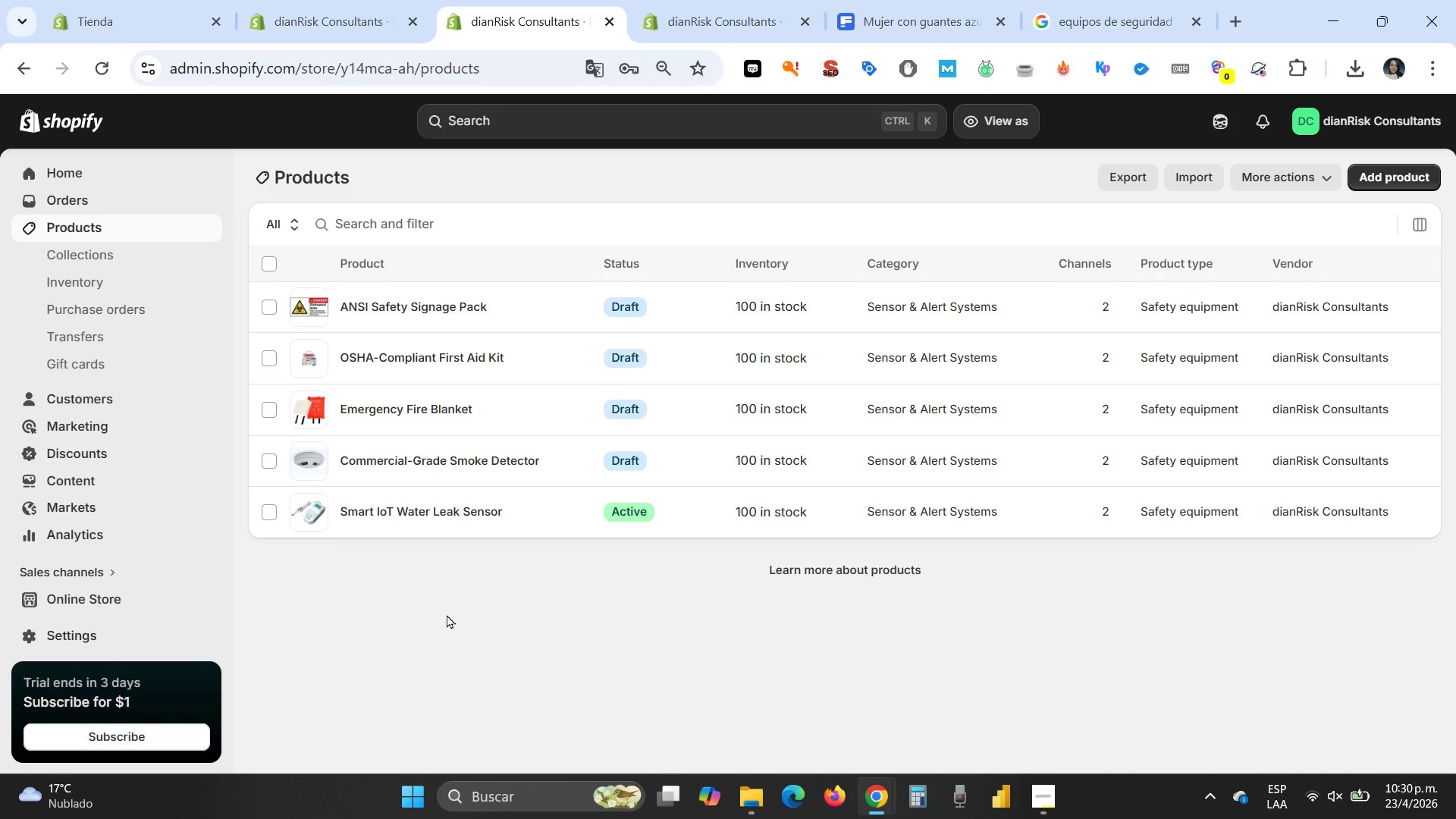 
left_click([411, 516])
 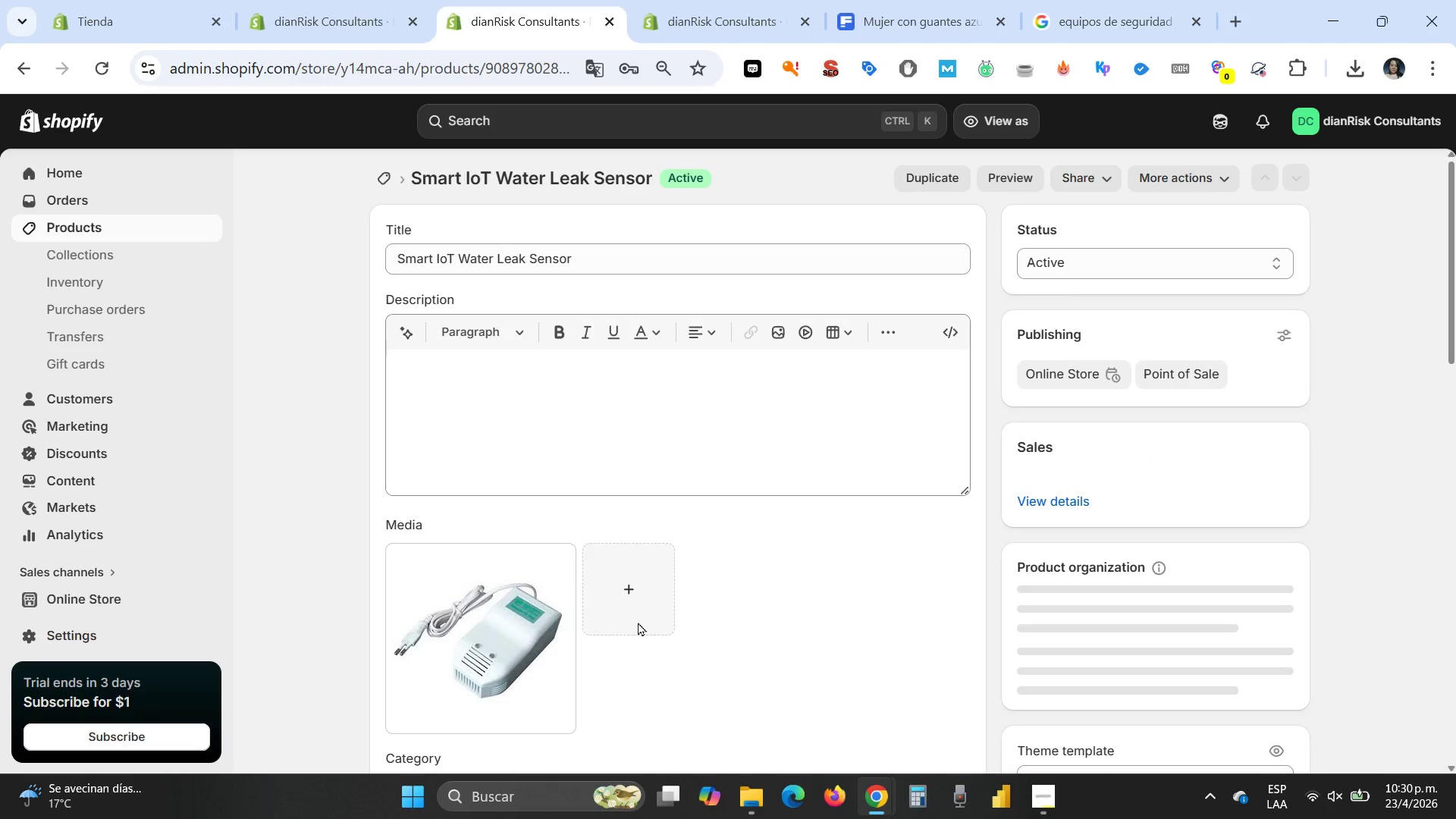 
scroll: coordinate [796, 612], scroll_direction: down, amount: 7.0
 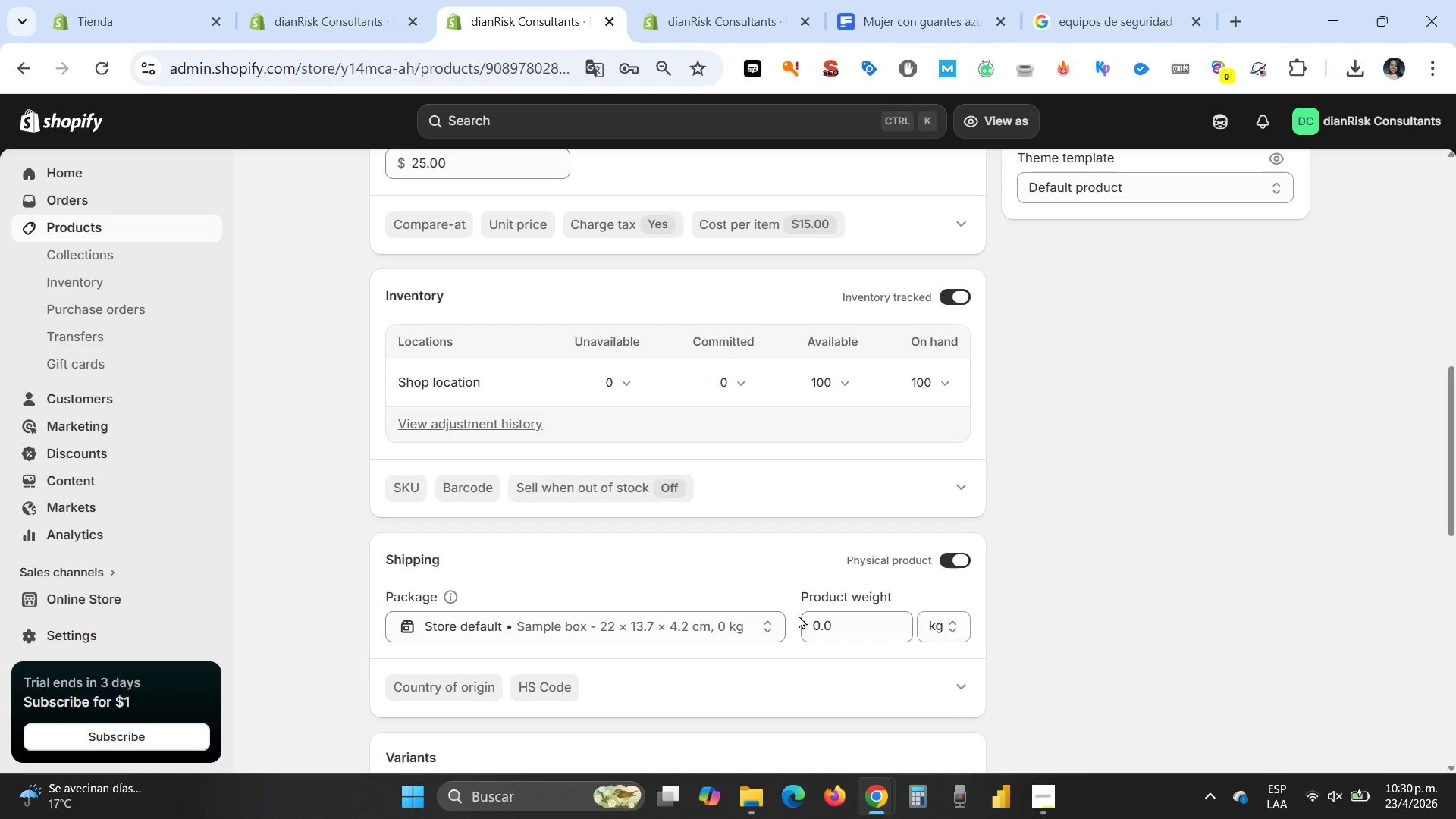 
scroll: coordinate [799, 615], scroll_direction: up, amount: 2.0
 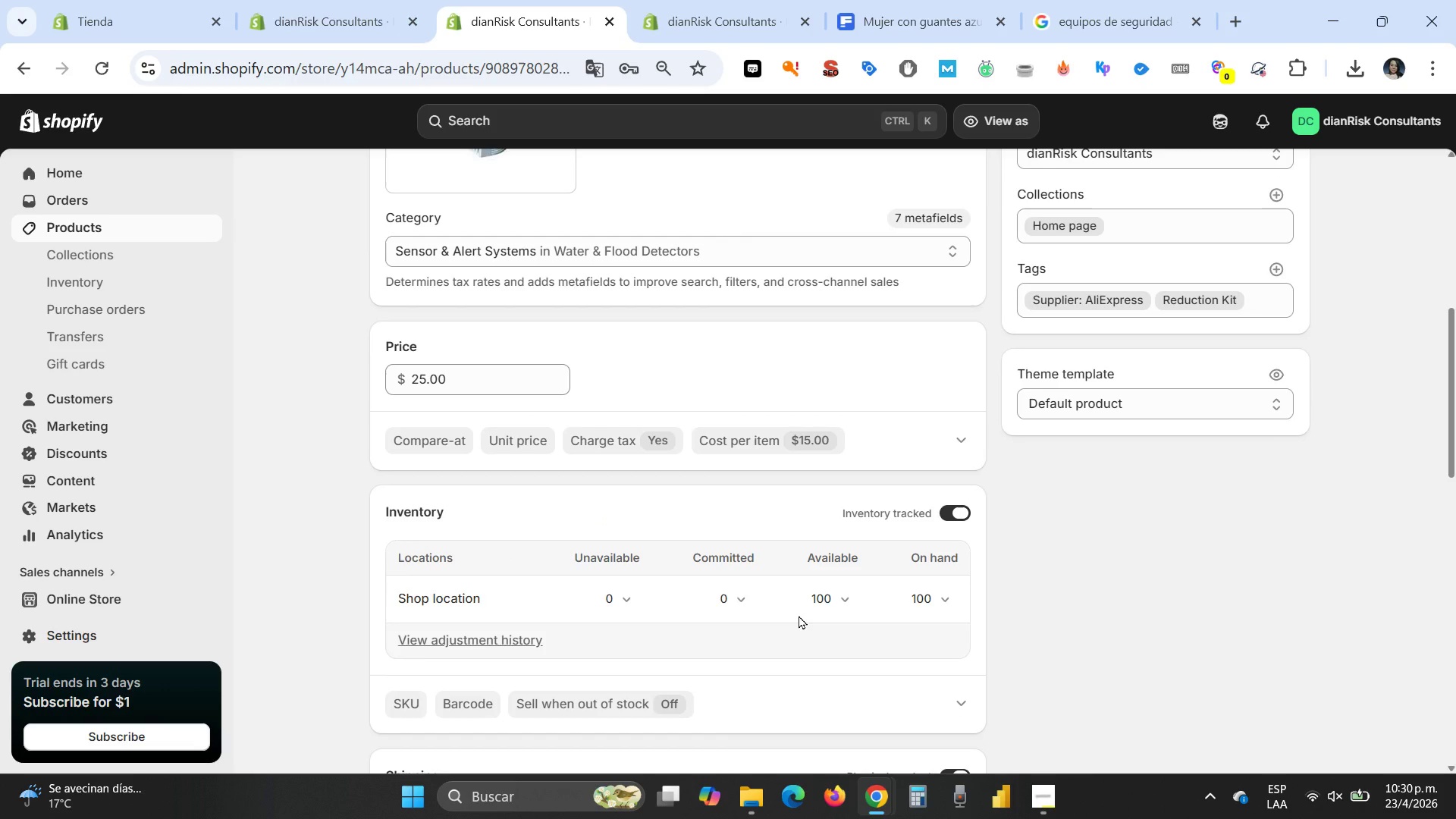 
left_click([966, 433])
 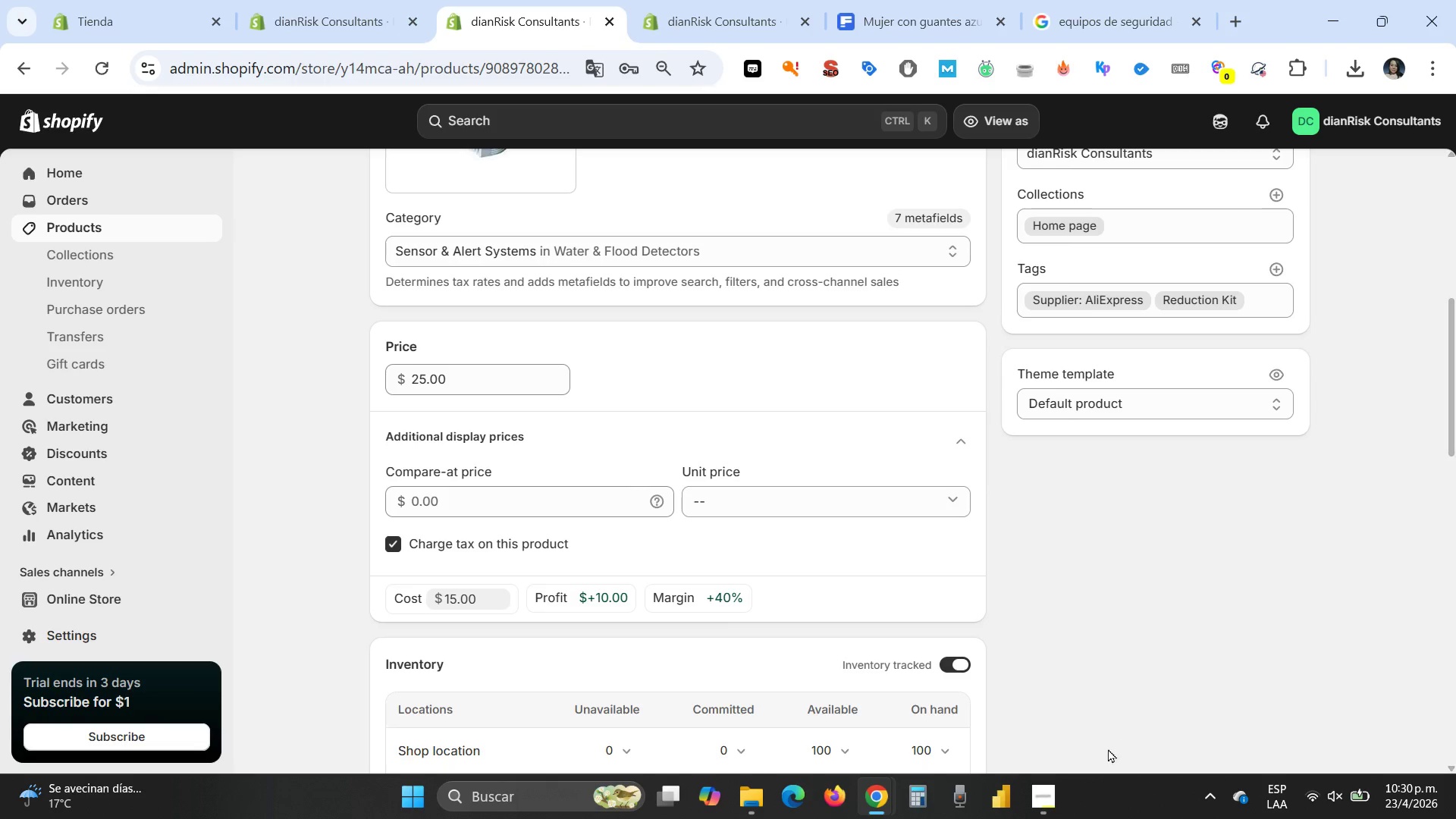 
wait(5.2)
 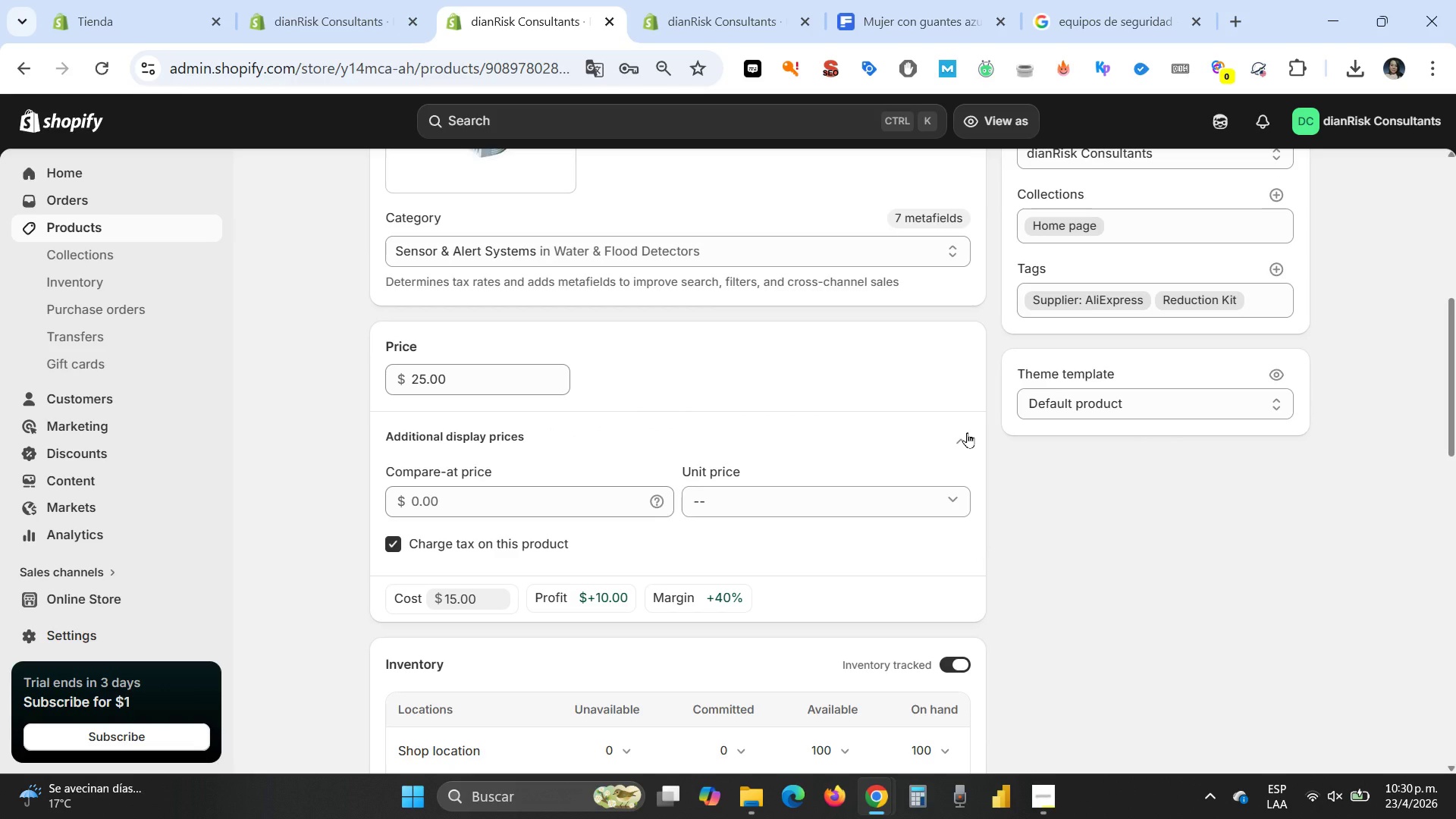 
left_click([1198, 789])
 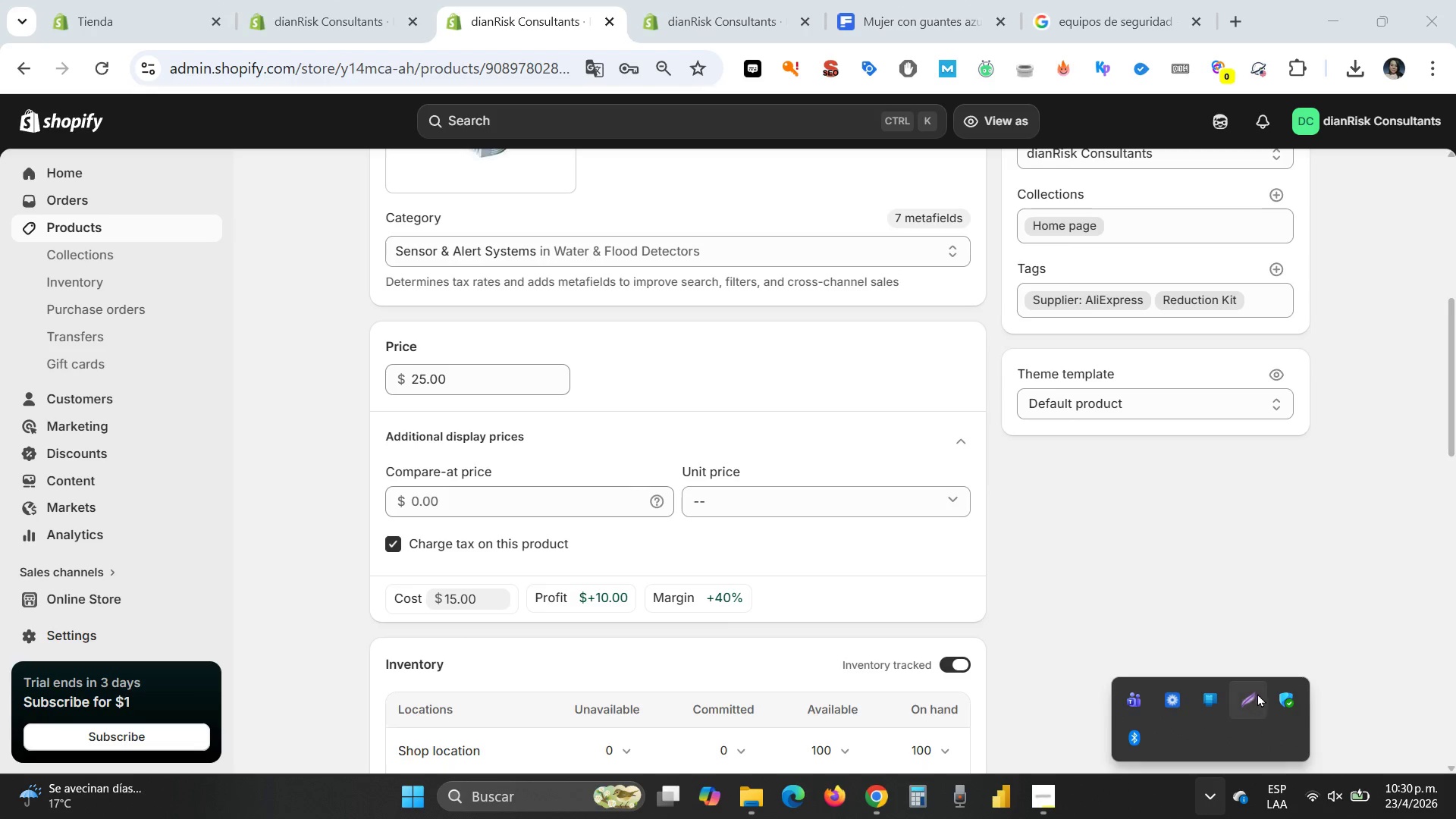 
left_click([1255, 695])
 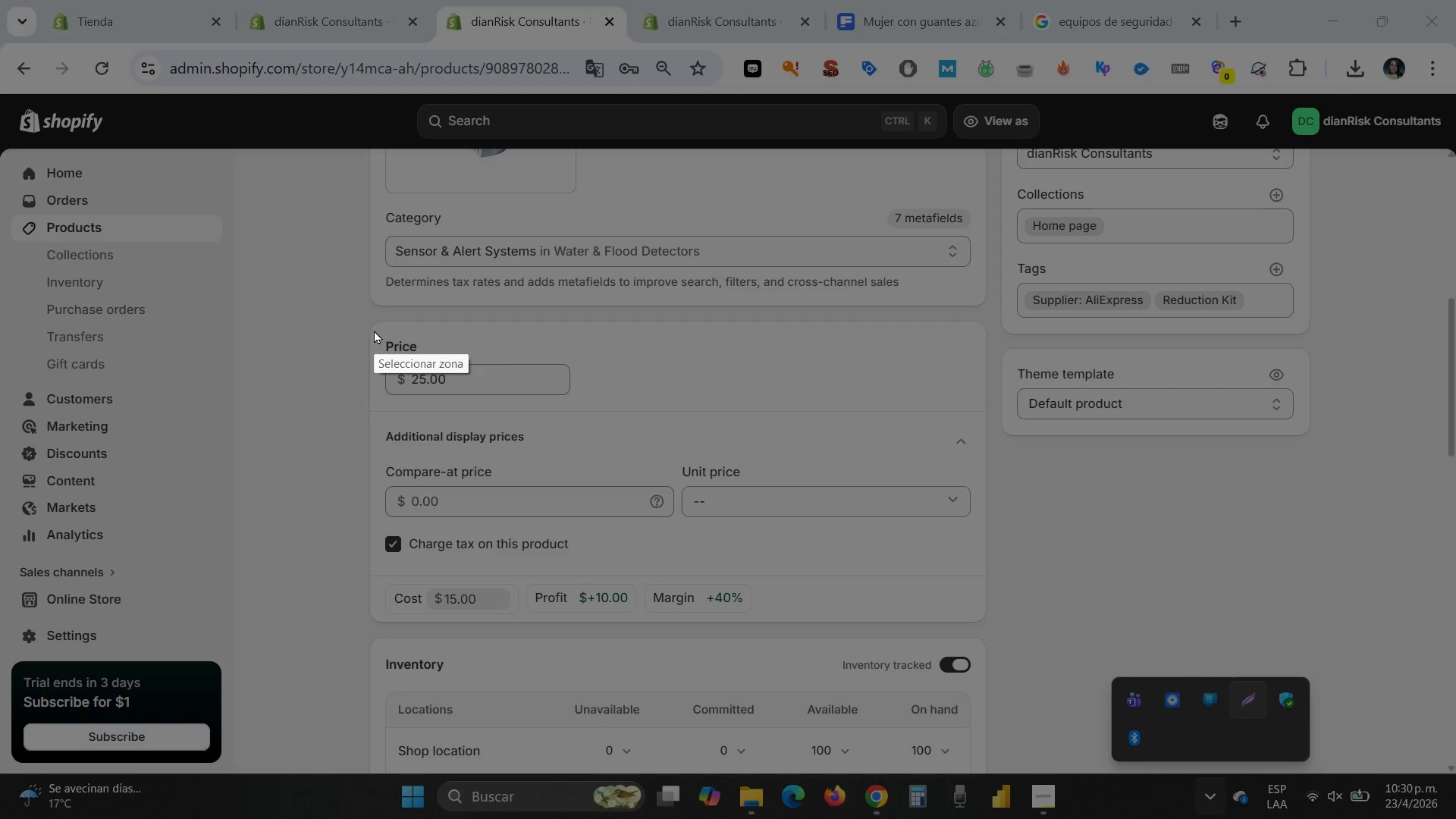 
key(Escape)
 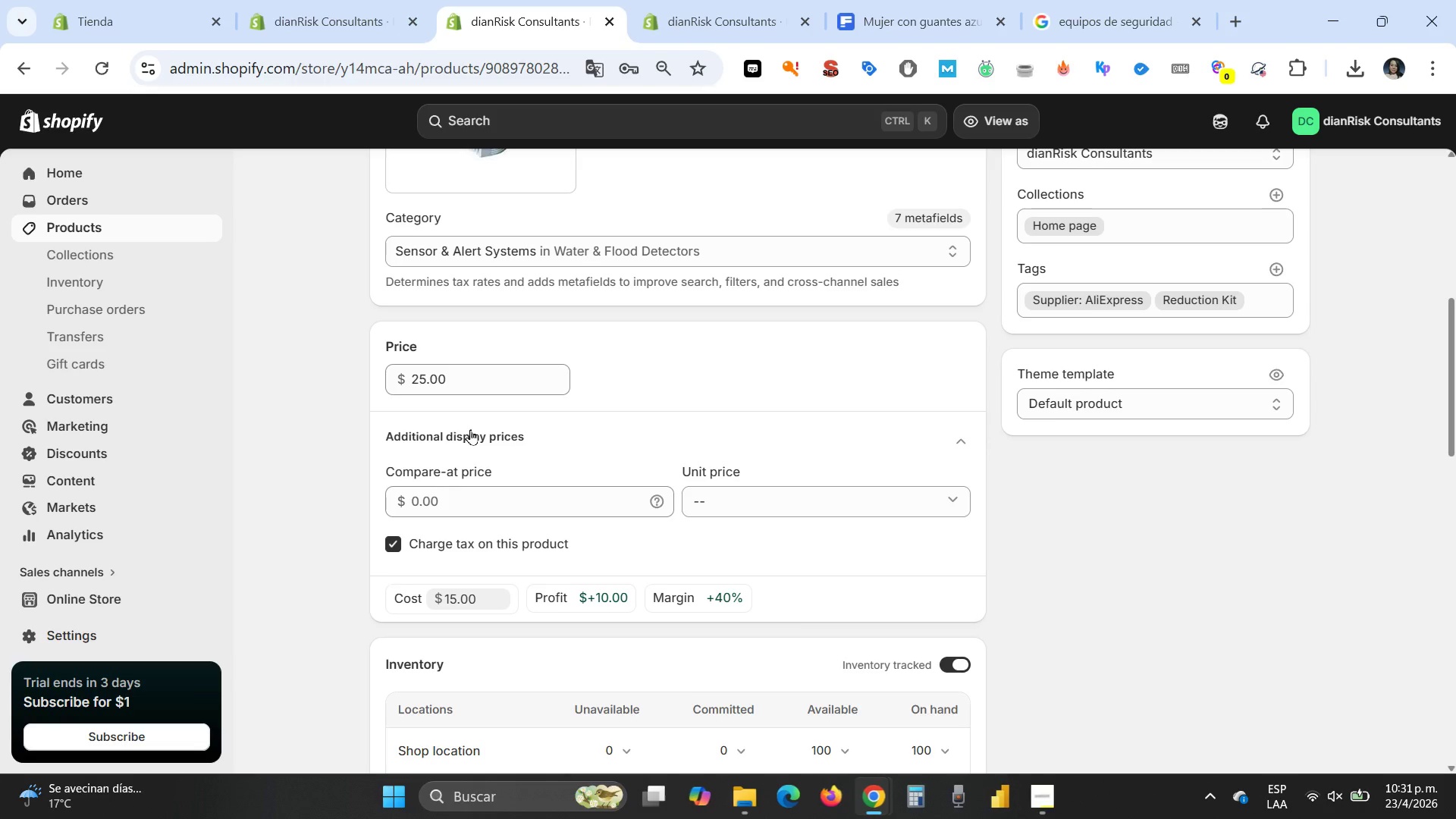 
scroll: coordinate [470, 429], scroll_direction: up, amount: 1.0
 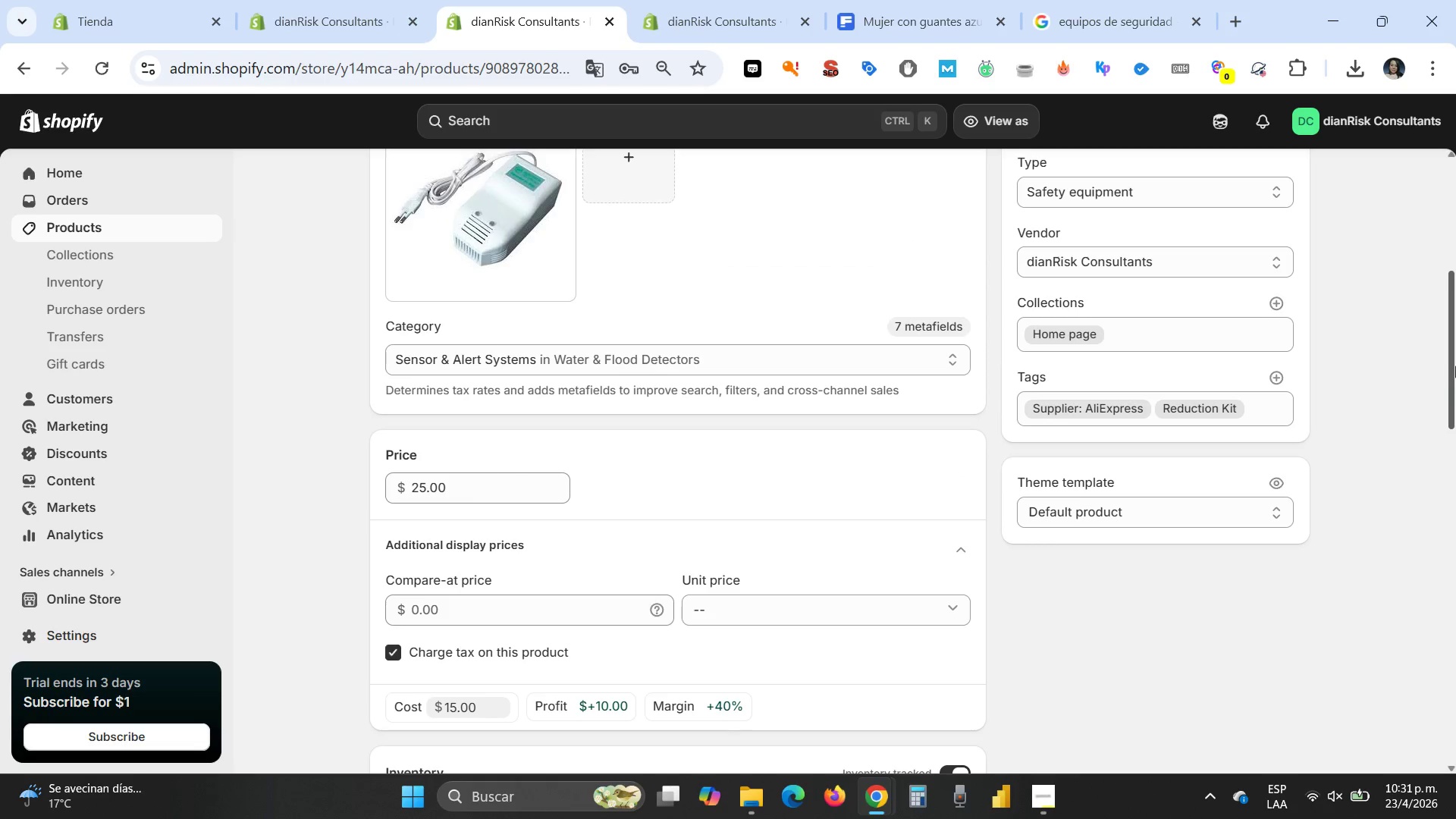 
left_click_drag(start_coordinate=[1451, 364], to_coordinate=[1441, 350])
 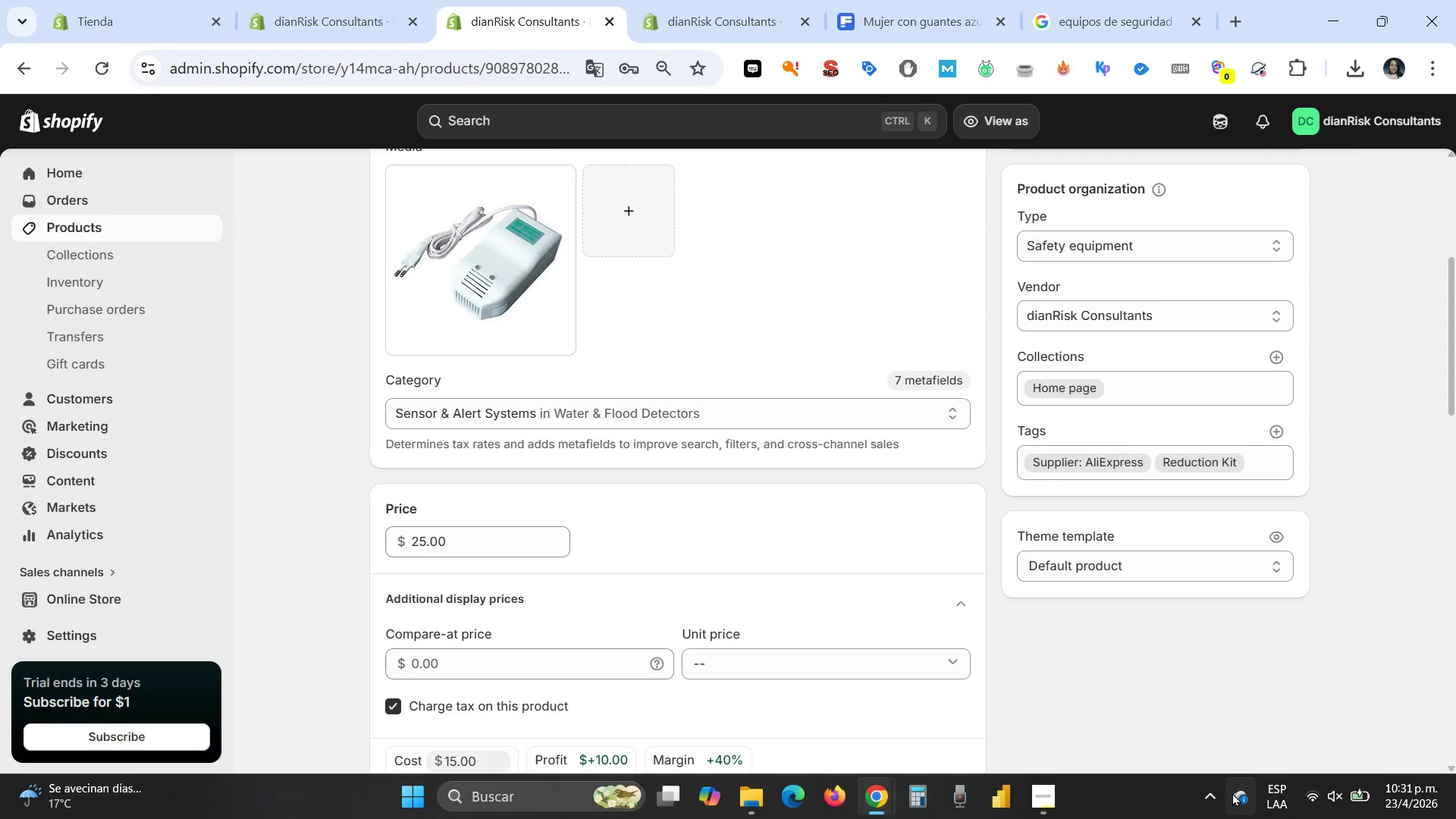 
left_click([1210, 791])
 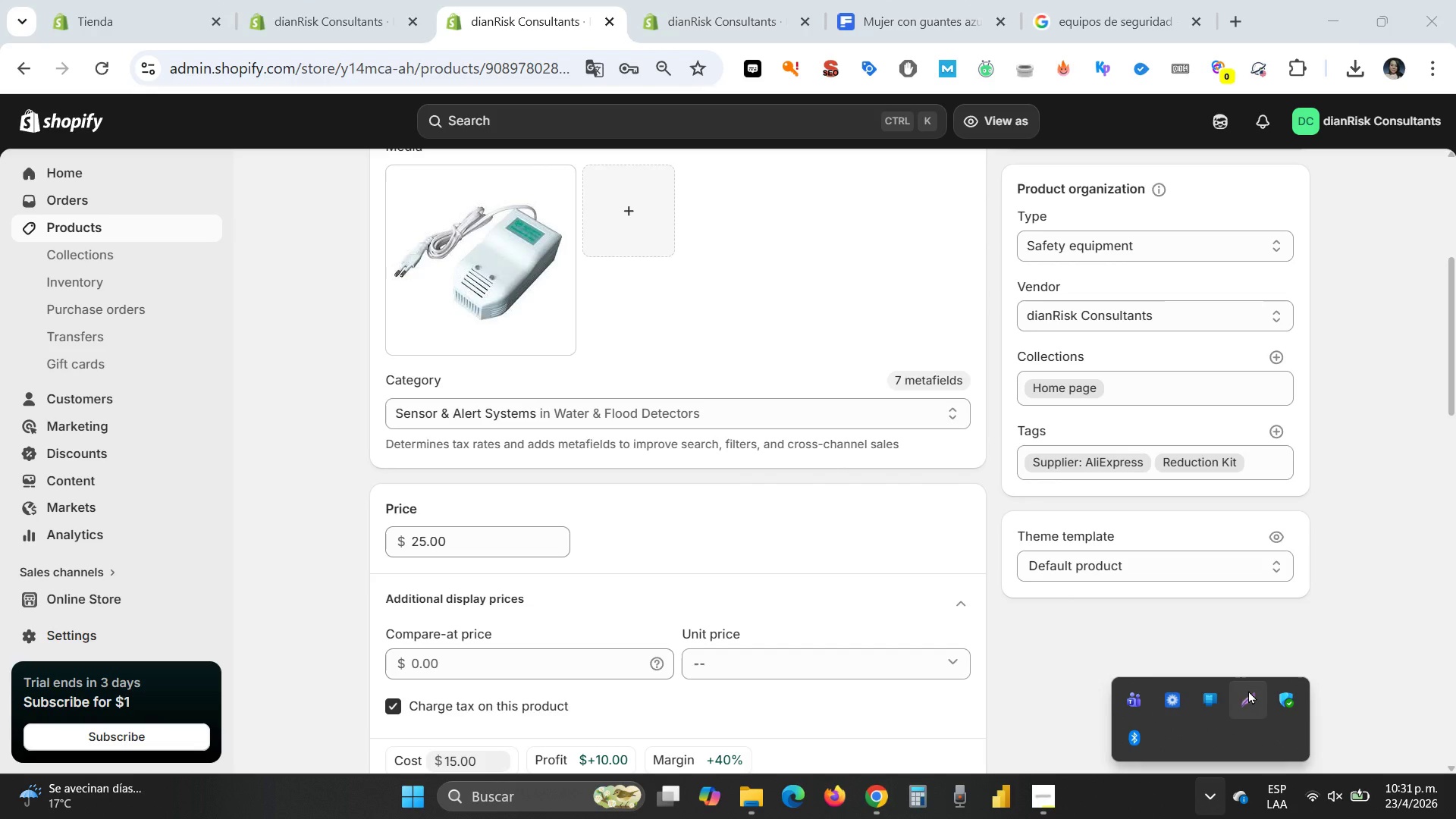 
left_click([1248, 690])
 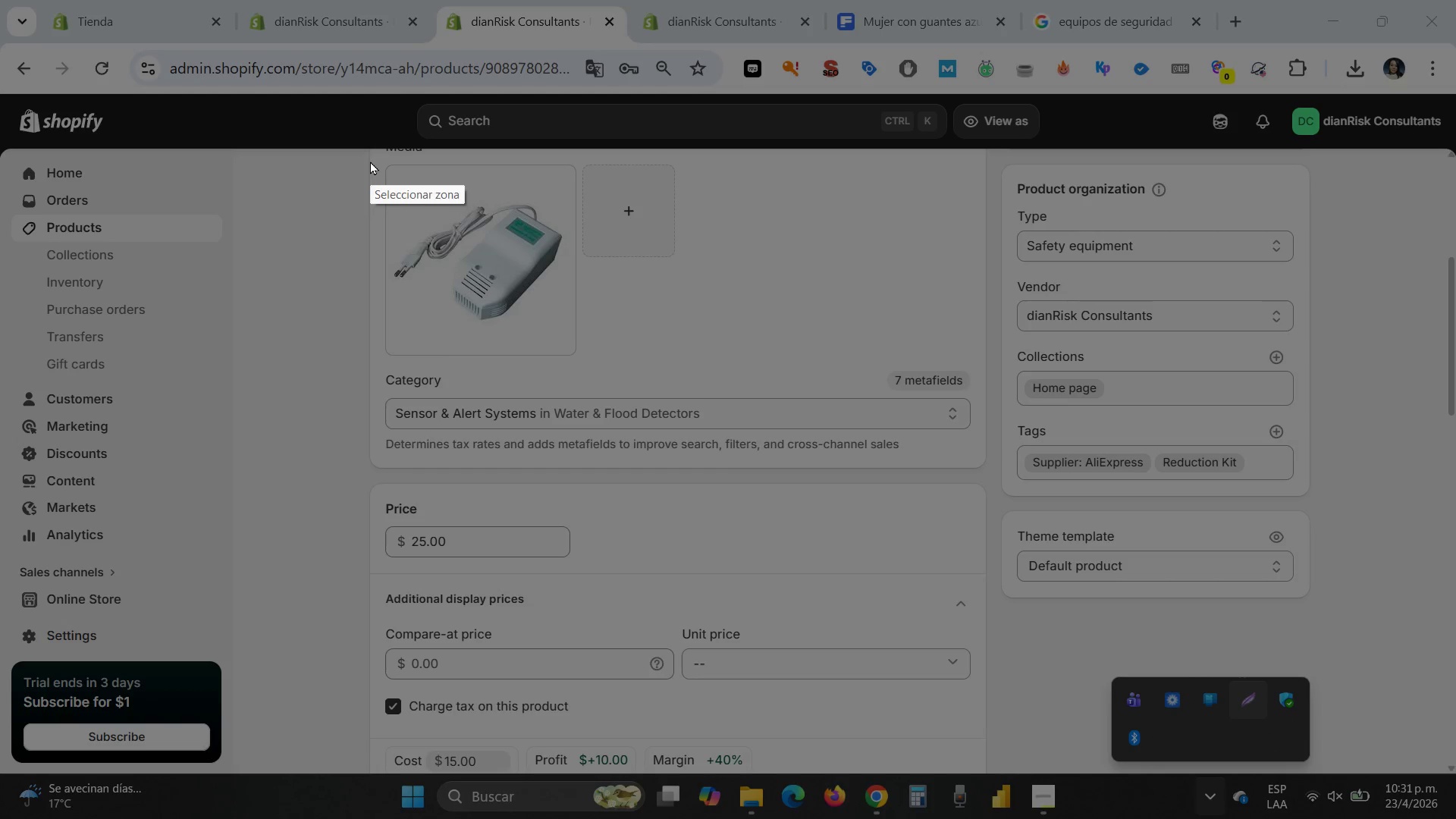 
left_click_drag(start_coordinate=[370, 159], to_coordinate=[1304, 772])
 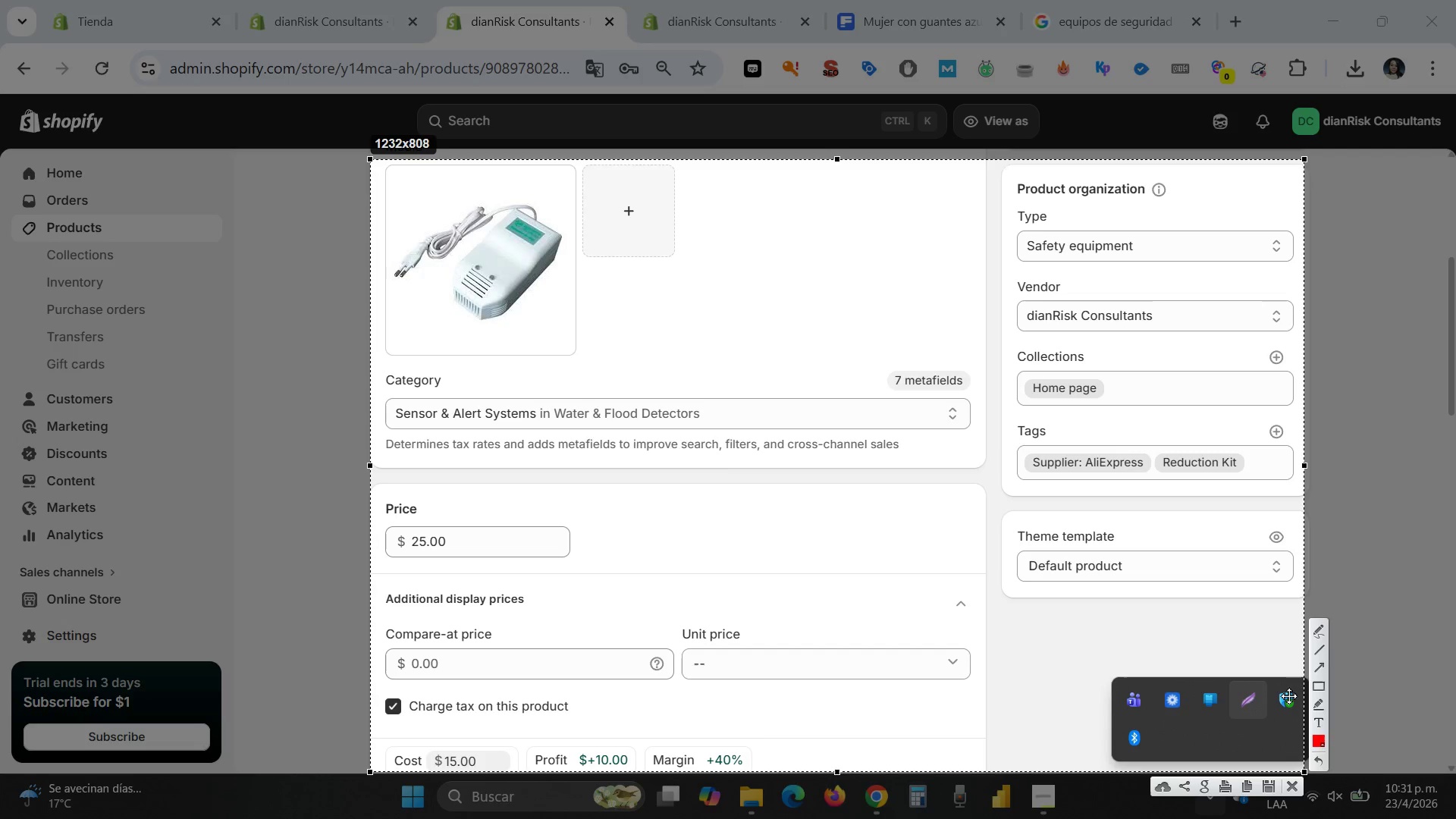 
wait(30.75)
 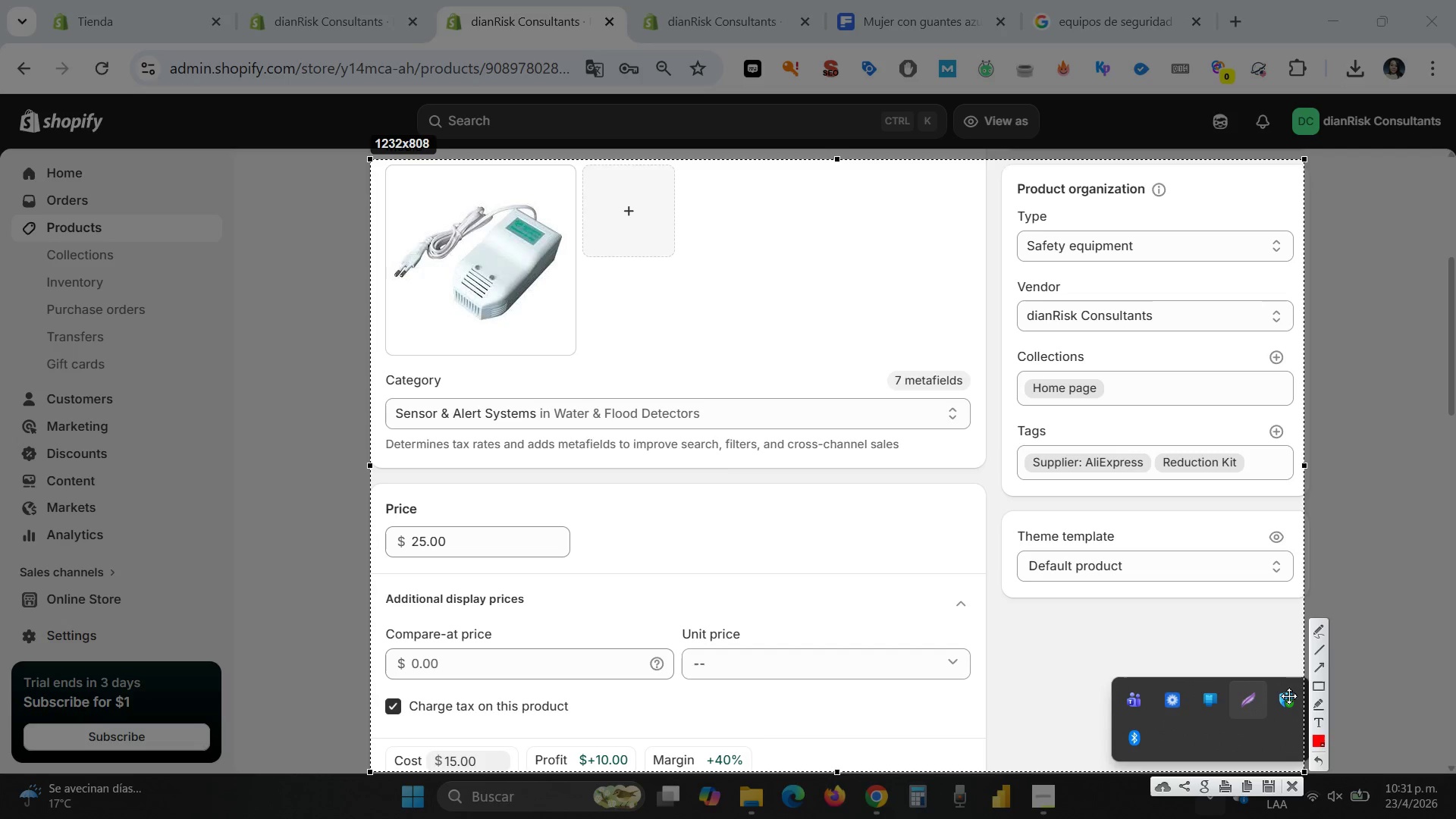 
left_click([1274, 784])
 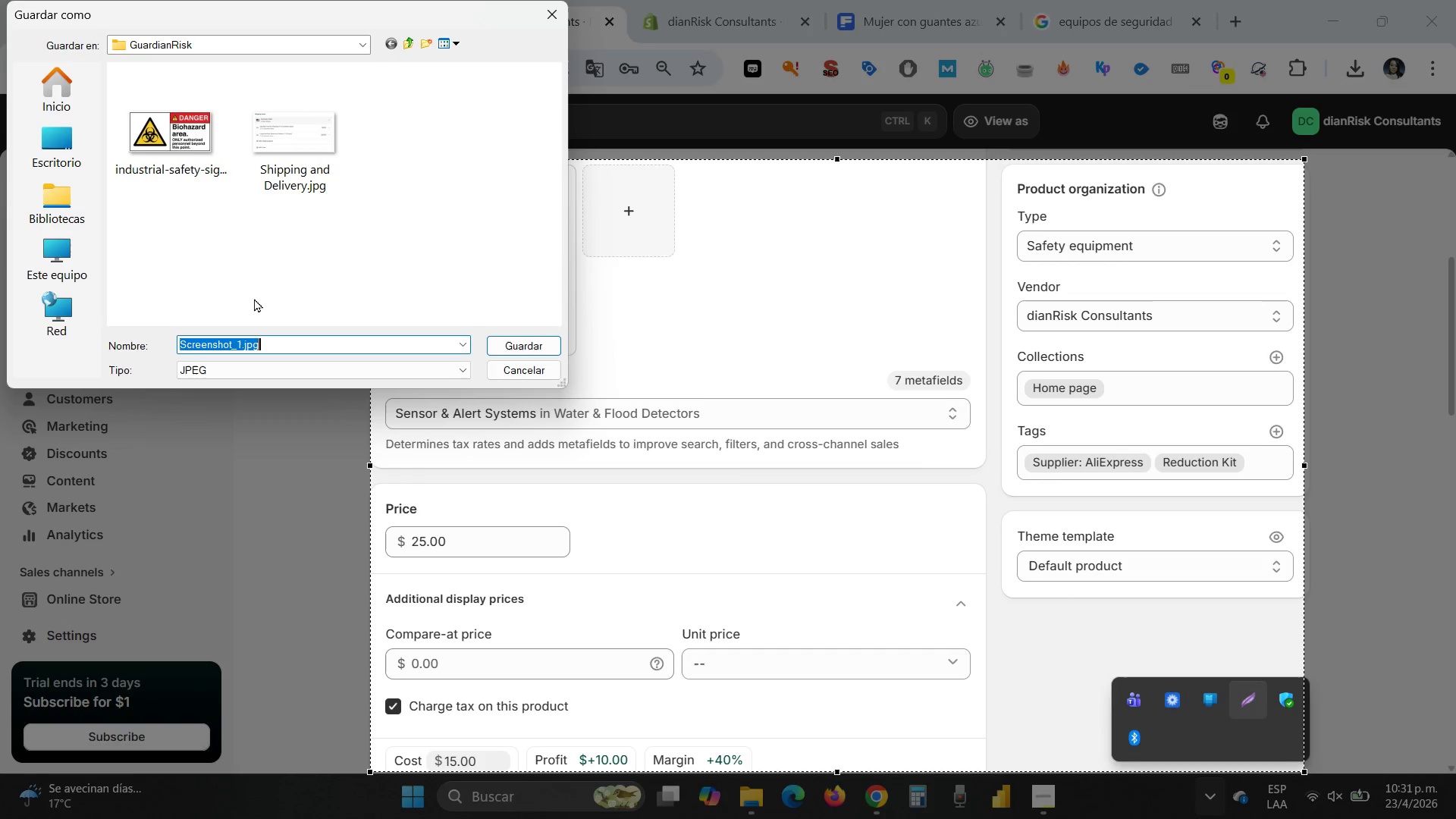 
wait(7.97)
 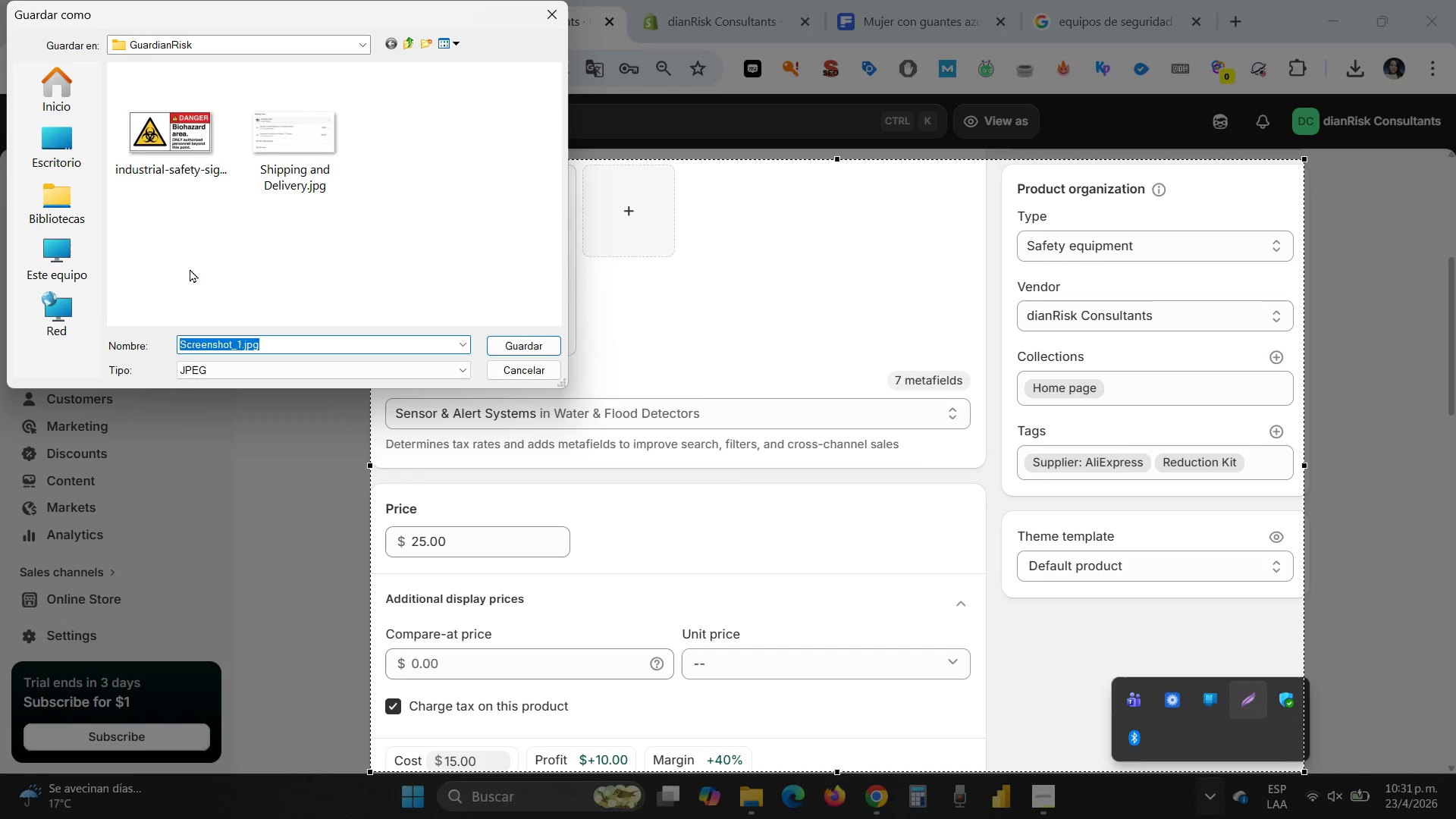 
type(Price)
key(Backspace)
key(Backspace)
key(Backspace)
key(Backspace)
key(Backspace)
type(price-)
 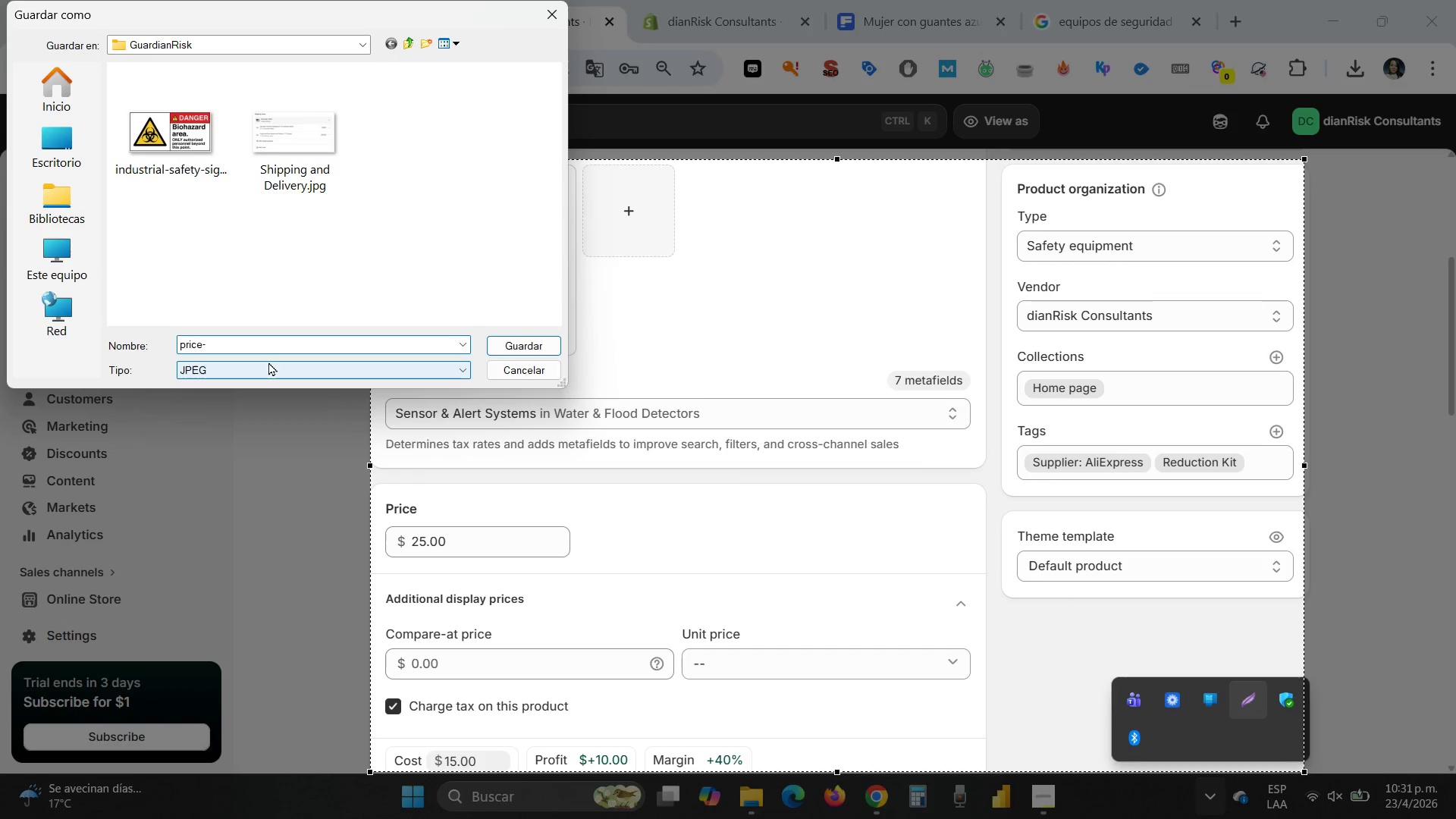 
type(water-leak-sensor)
 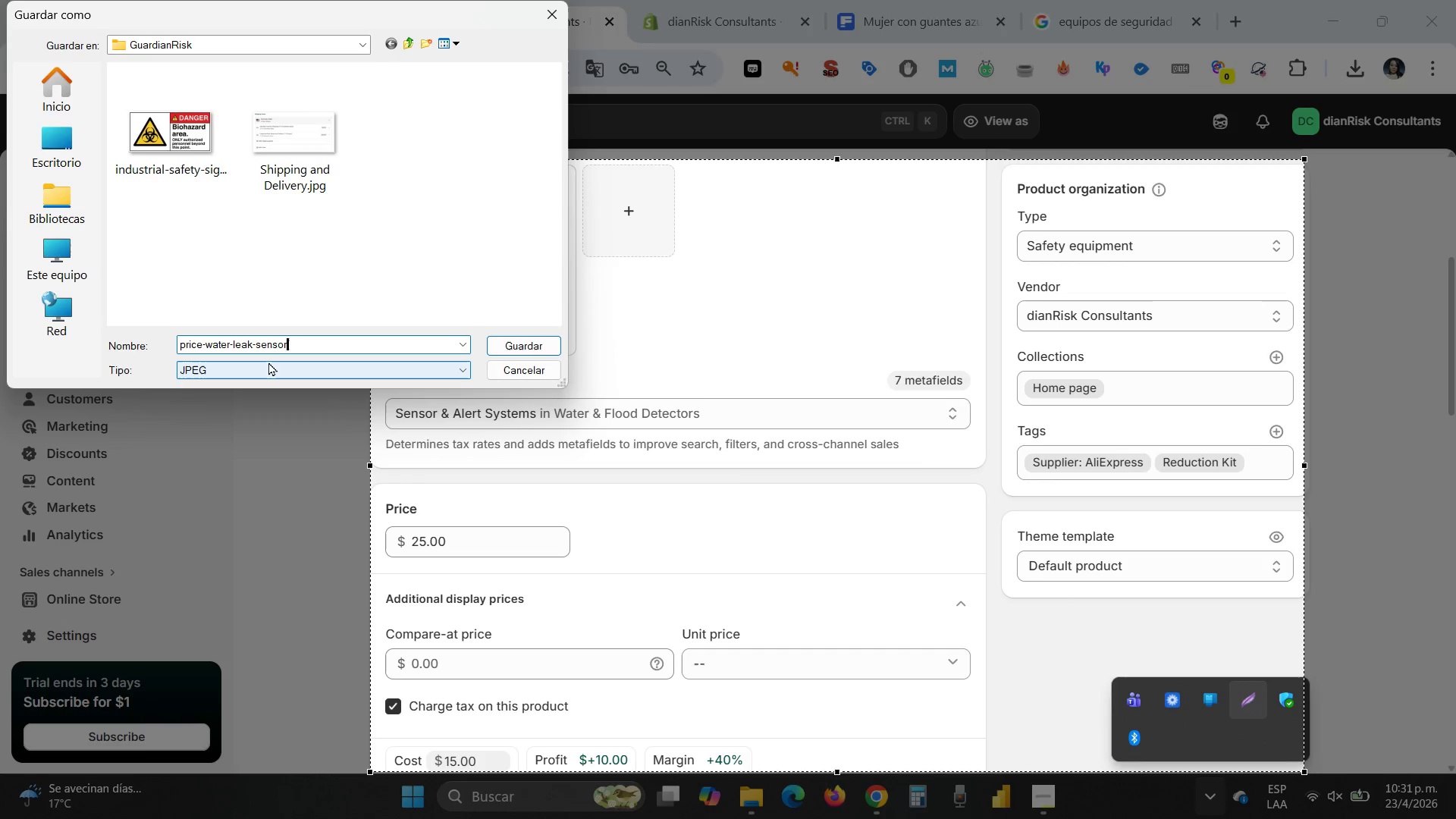 
key(Enter)
 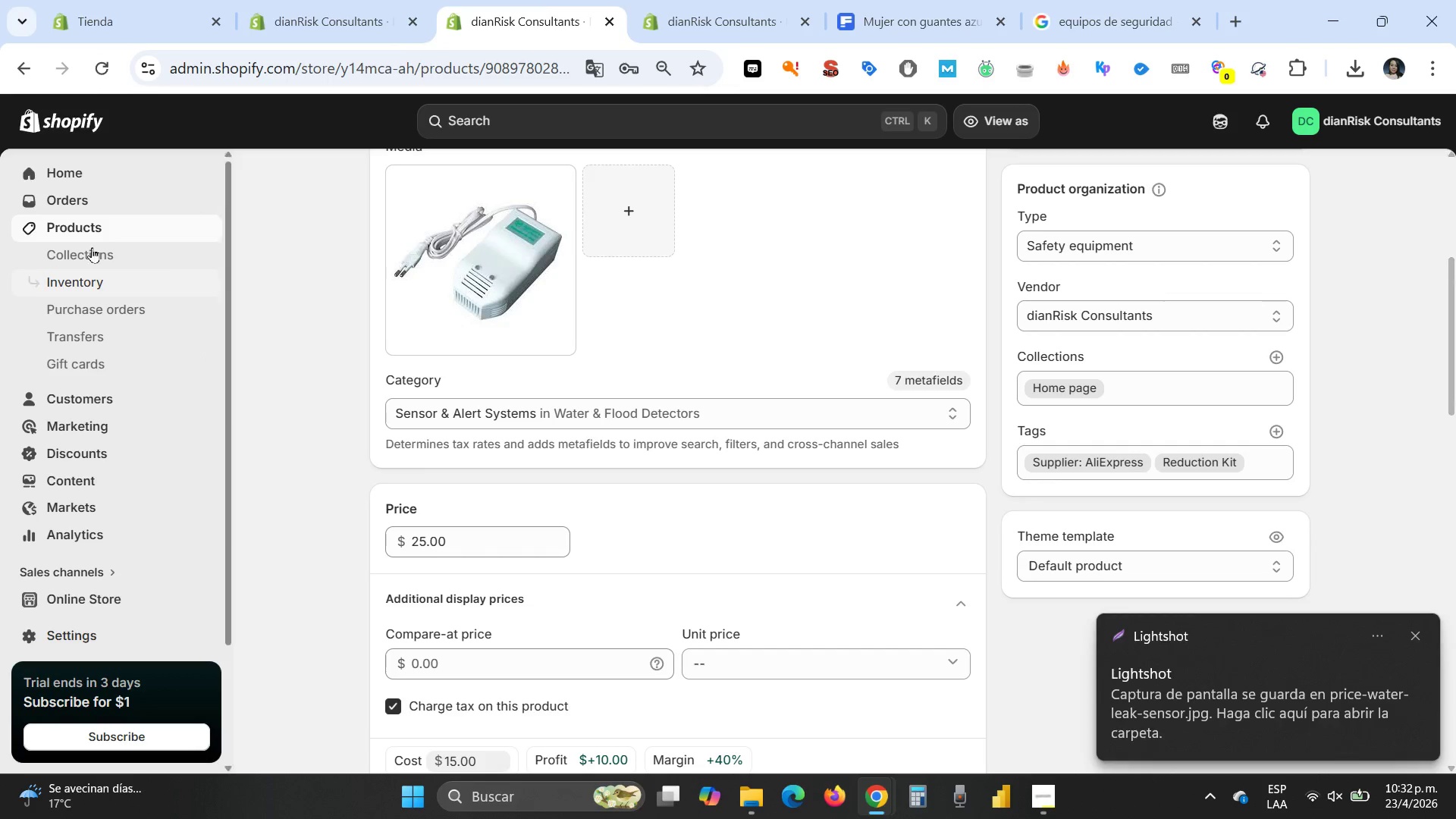 
left_click([74, 224])
 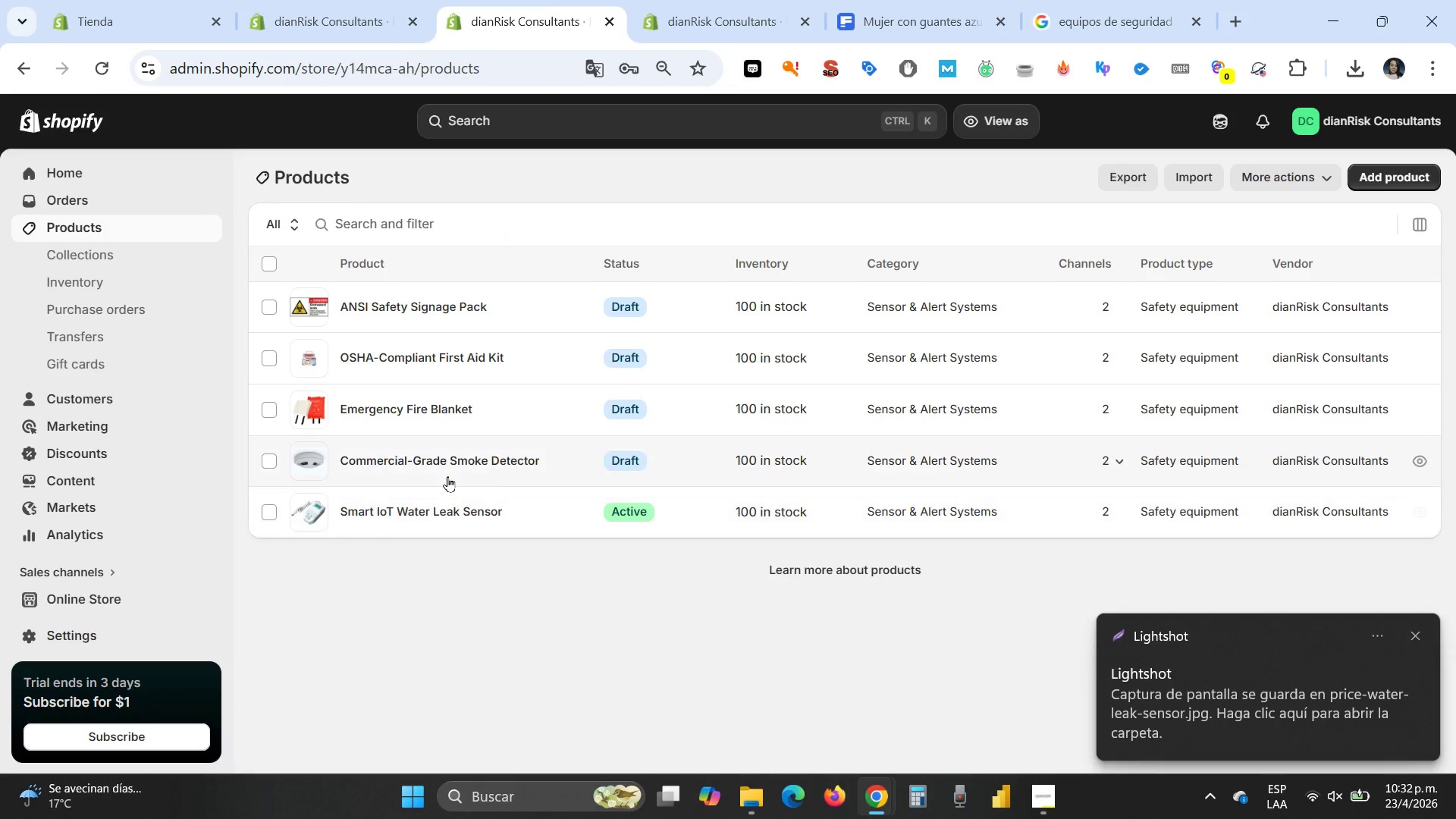 
left_click([413, 457])
 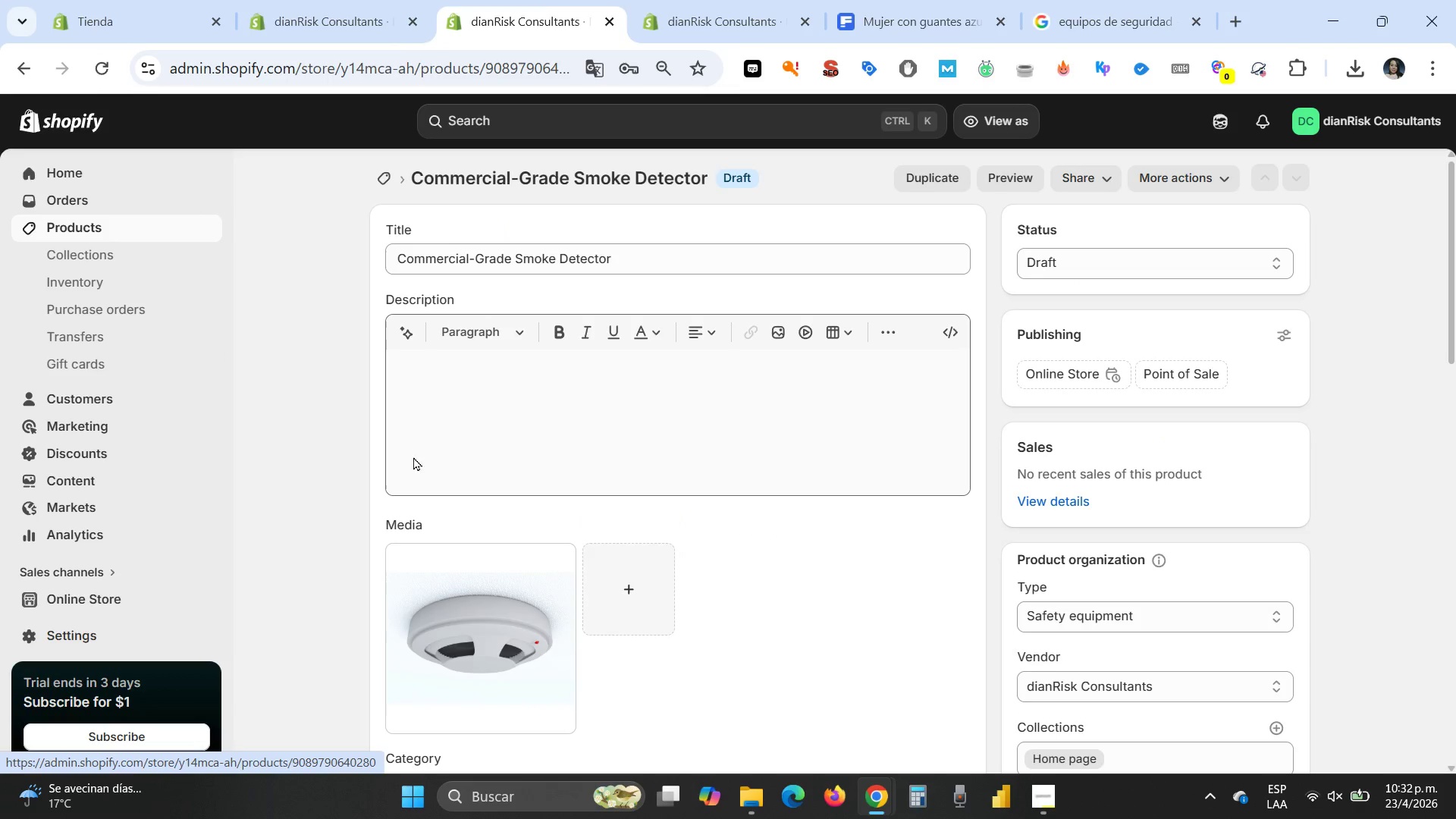 
scroll: coordinate [659, 527], scroll_direction: down, amount: 2.0
 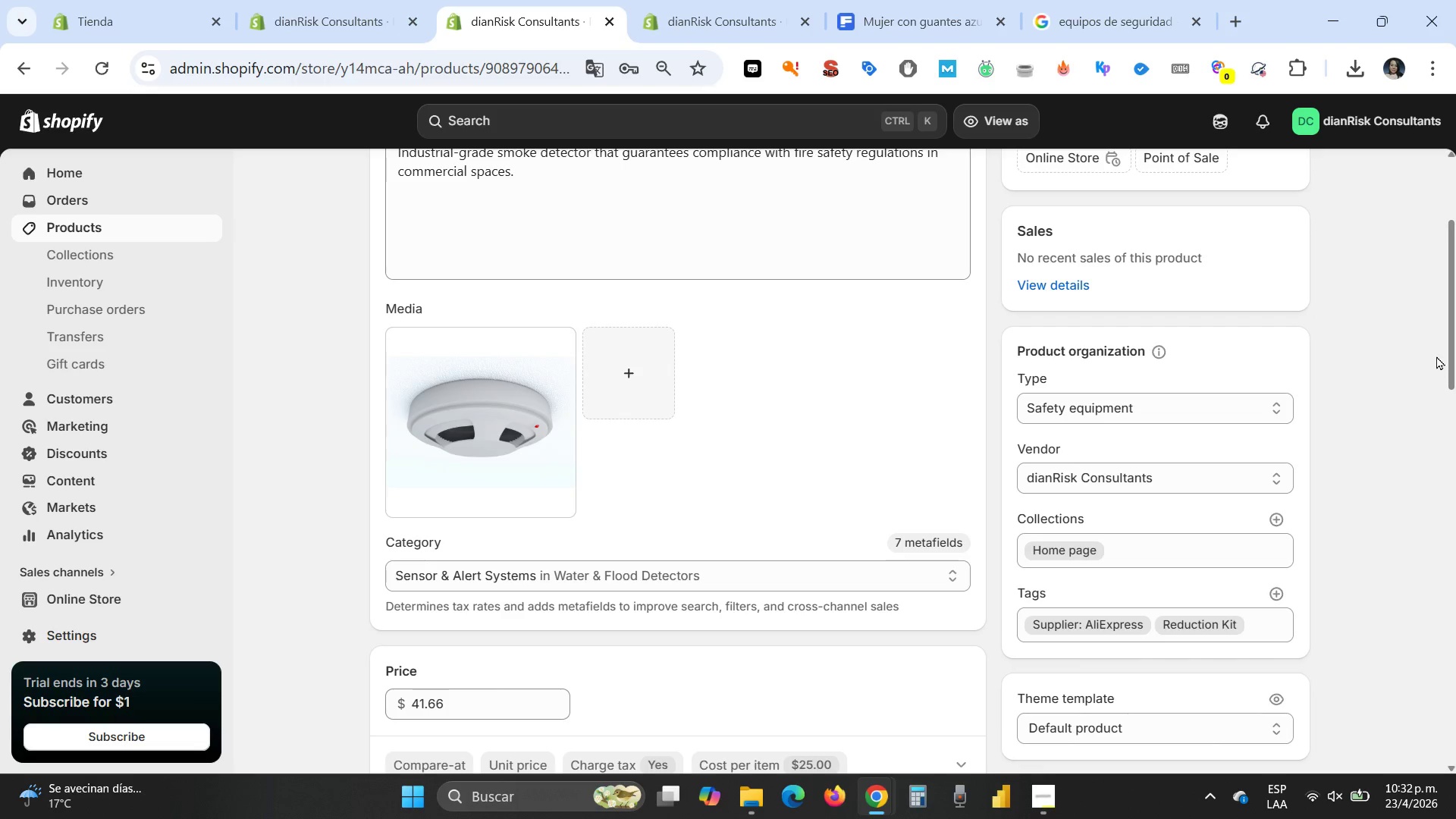 
left_click_drag(start_coordinate=[1454, 337], to_coordinate=[1445, 378])
 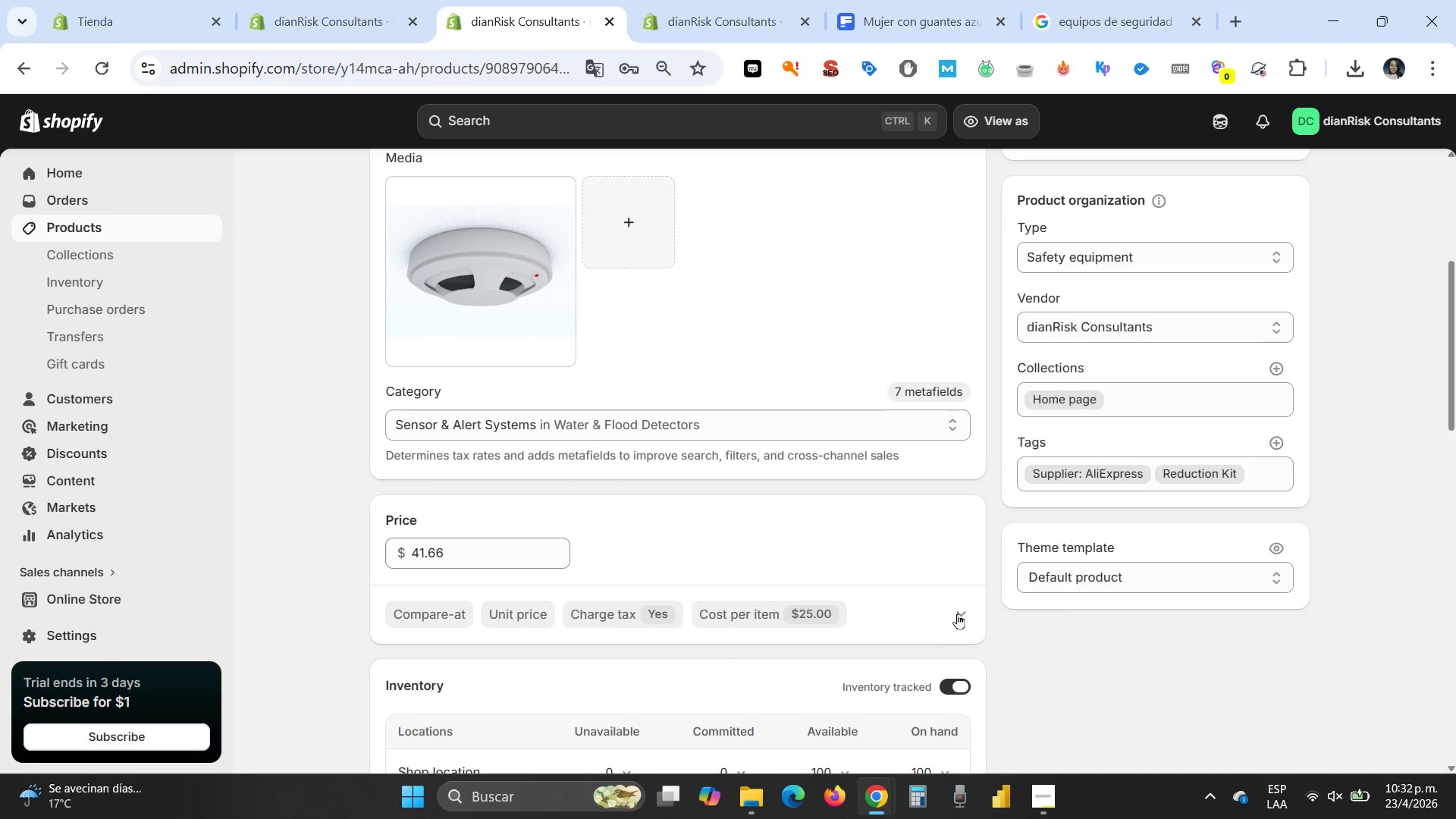 
left_click([960, 612])
 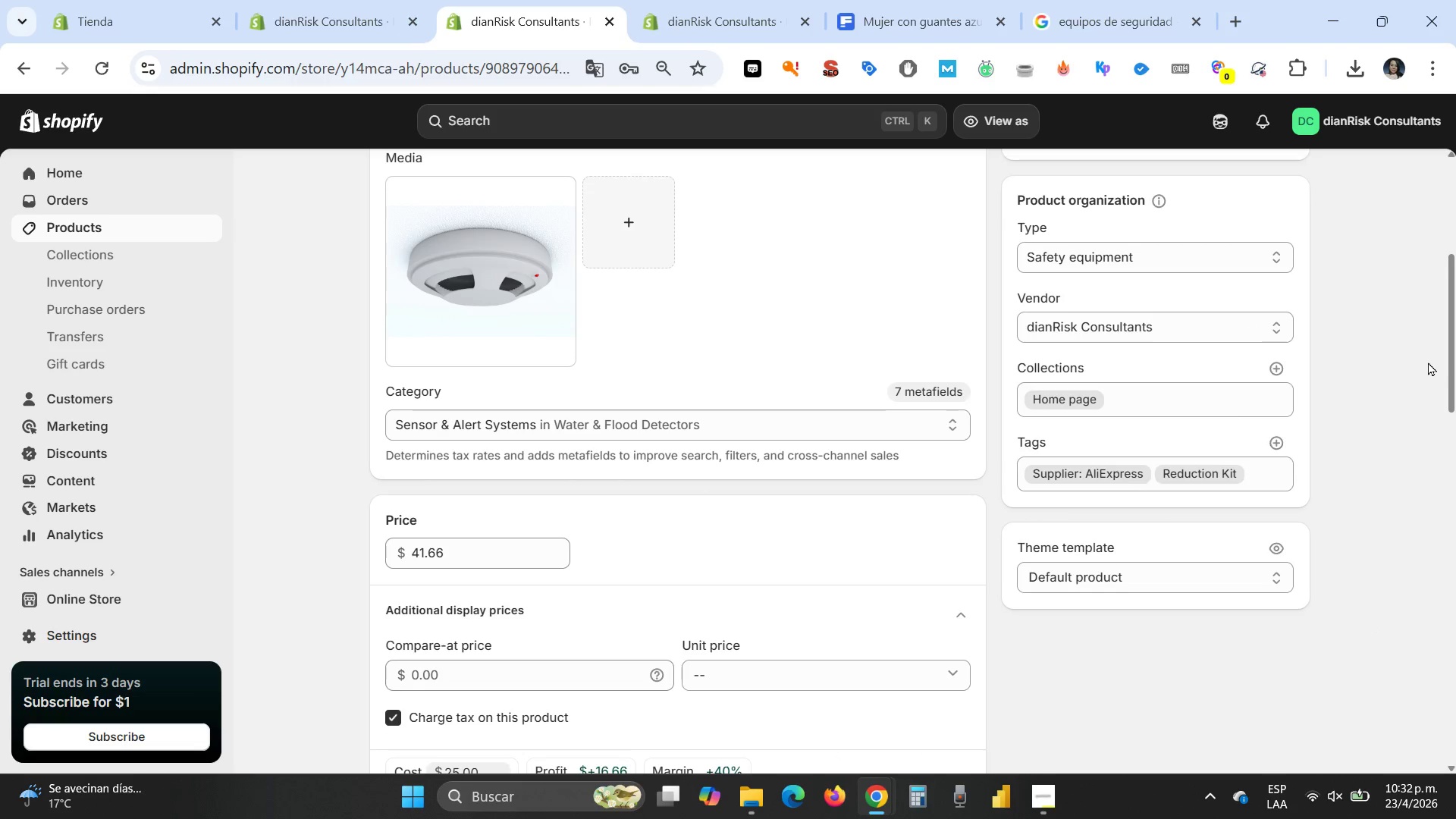 
left_click_drag(start_coordinate=[1451, 362], to_coordinate=[1450, 374])
 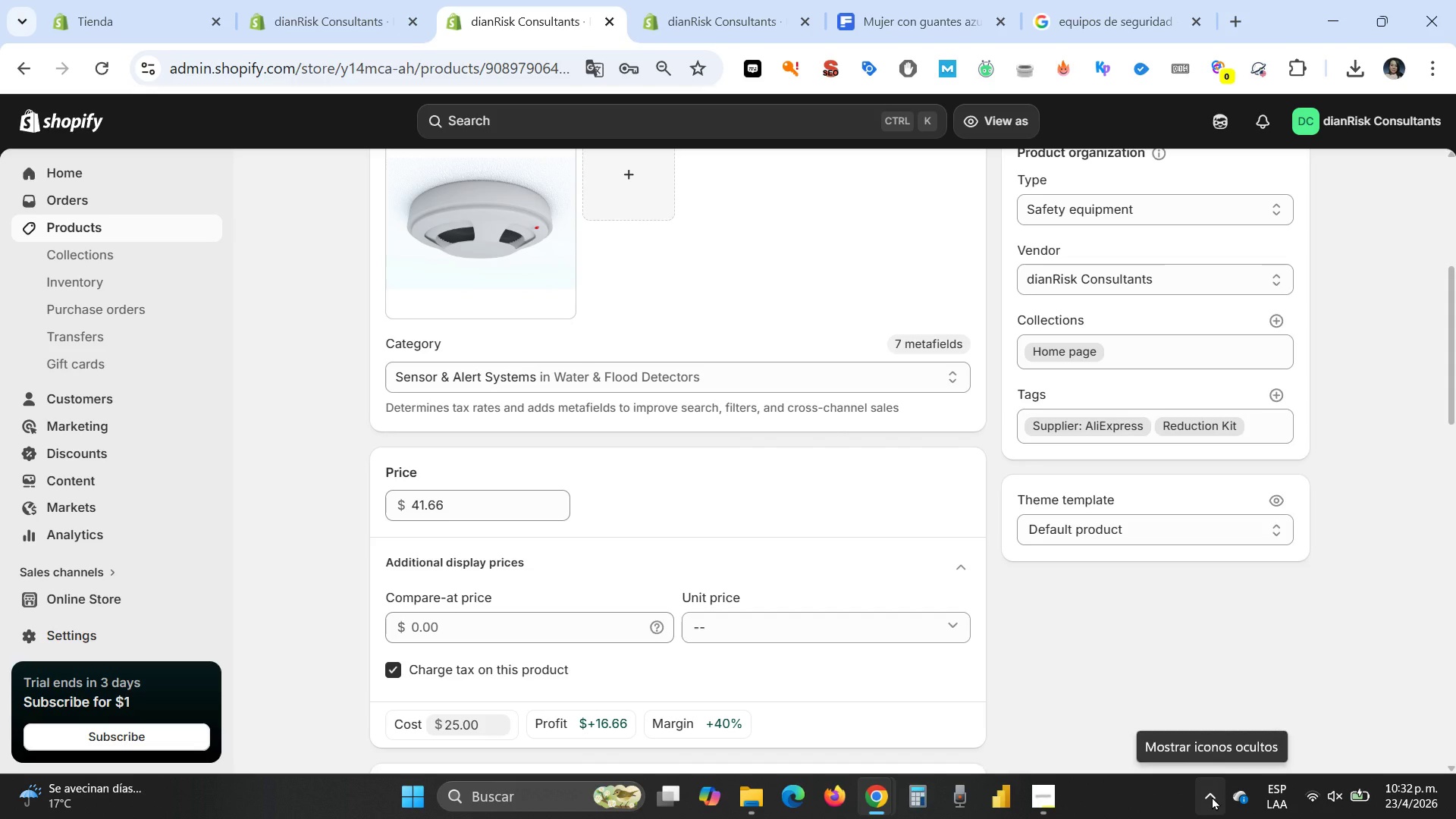 
left_click([1212, 796])
 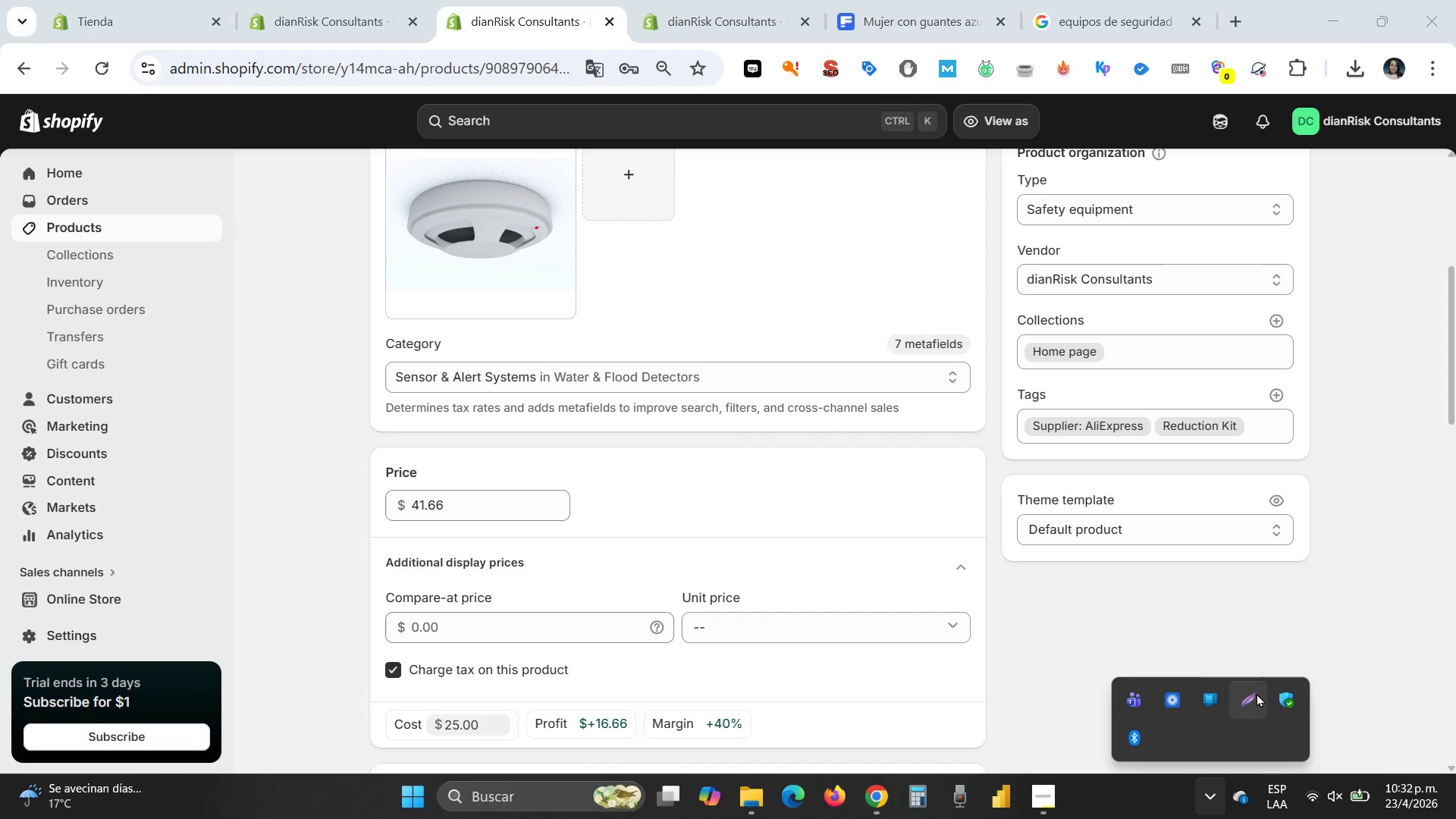 
left_click([1255, 693])
 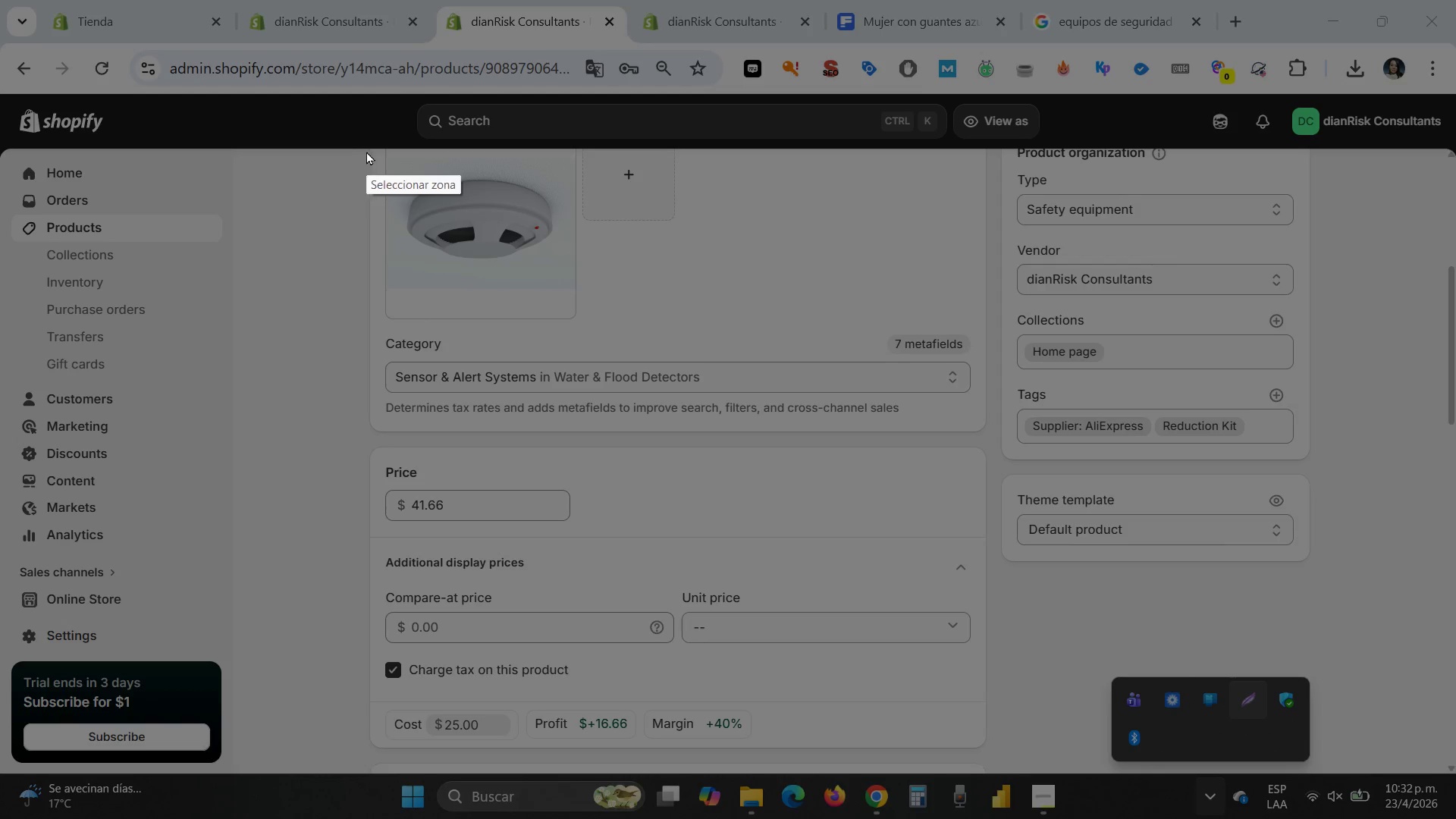 
left_click_drag(start_coordinate=[369, 155], to_coordinate=[1299, 758])
 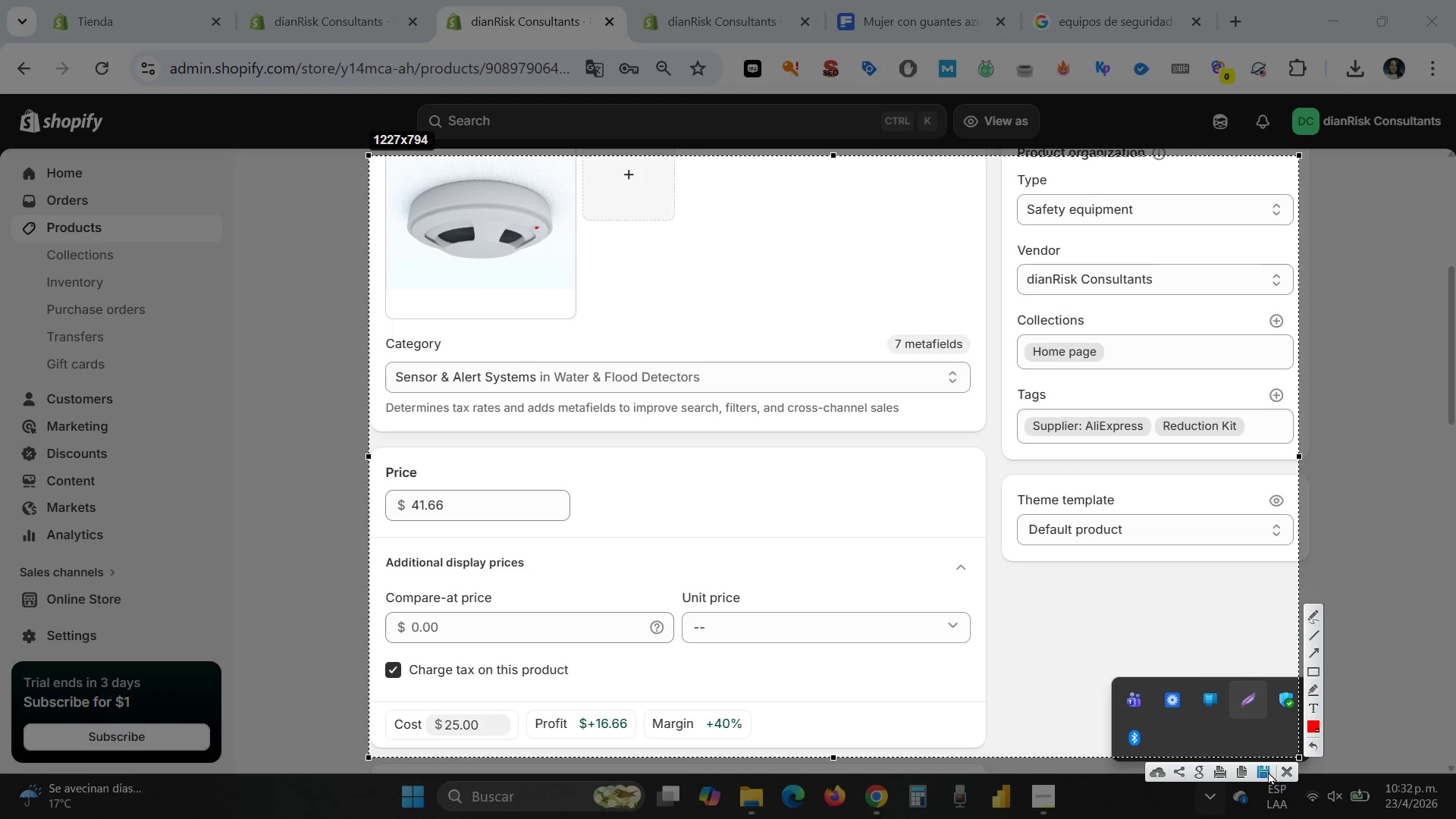 
left_click([1268, 771])
 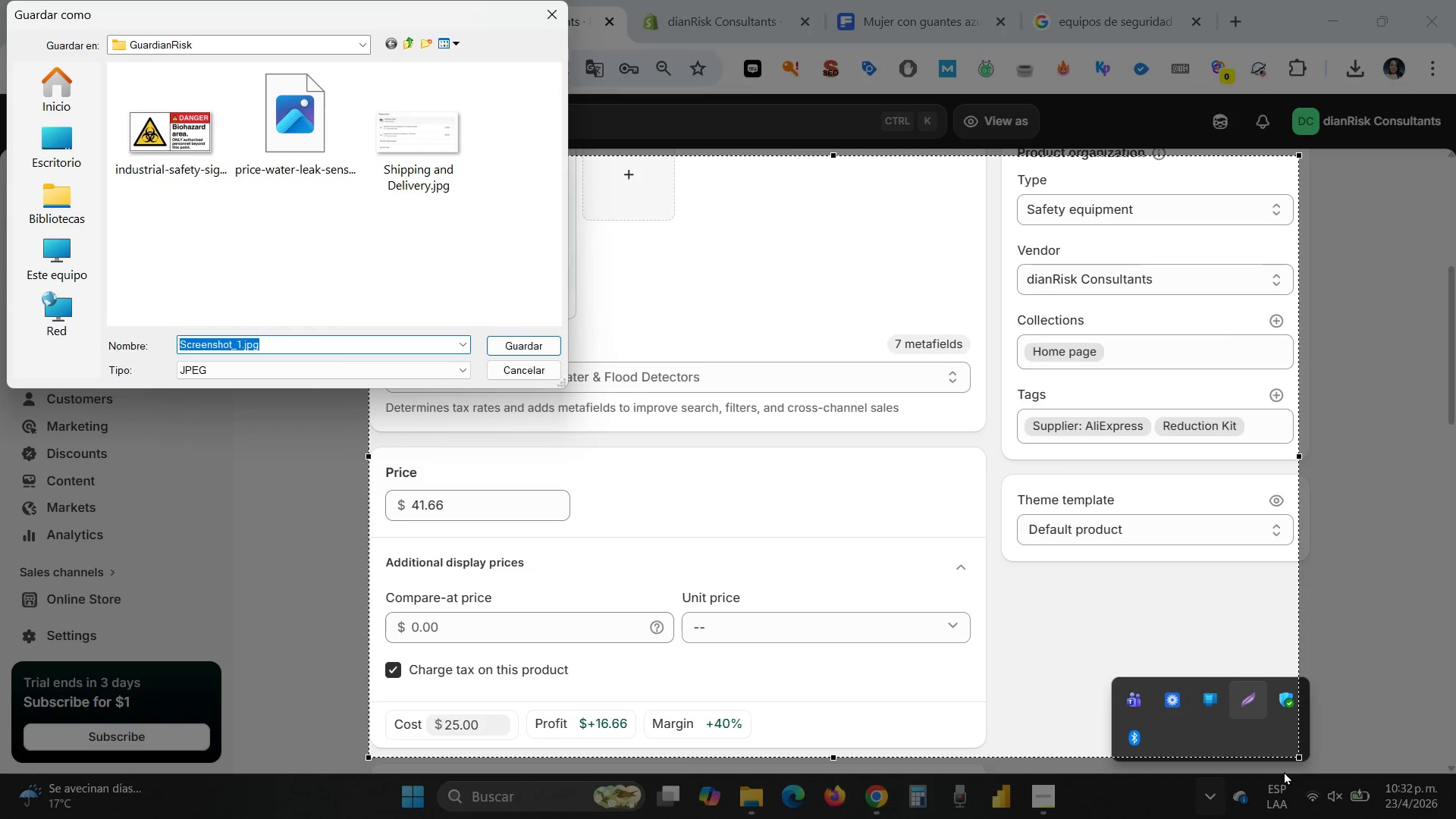 
type(price-smoke-detector)
 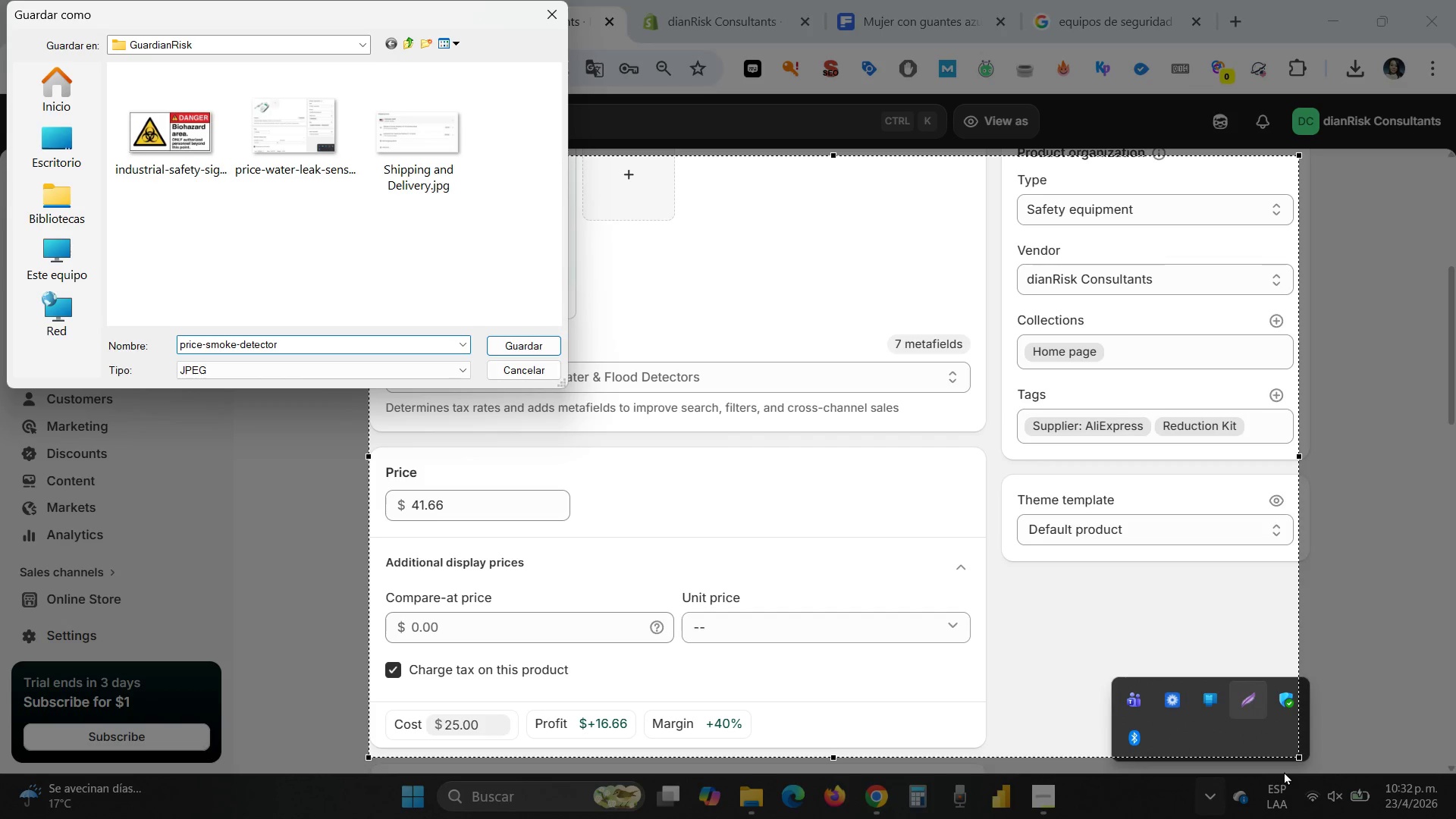 
key(Enter)
 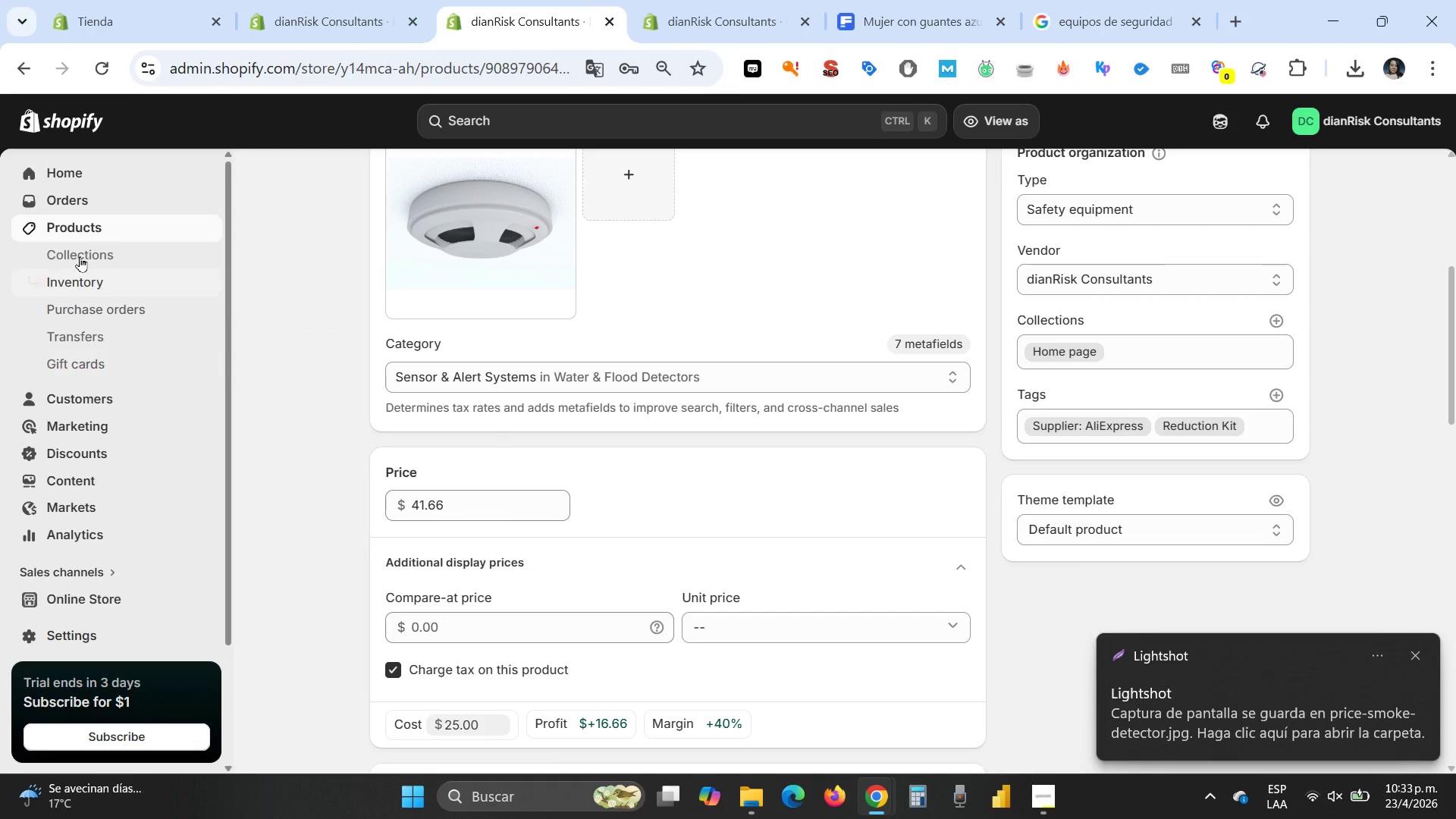 
left_click([86, 226])
 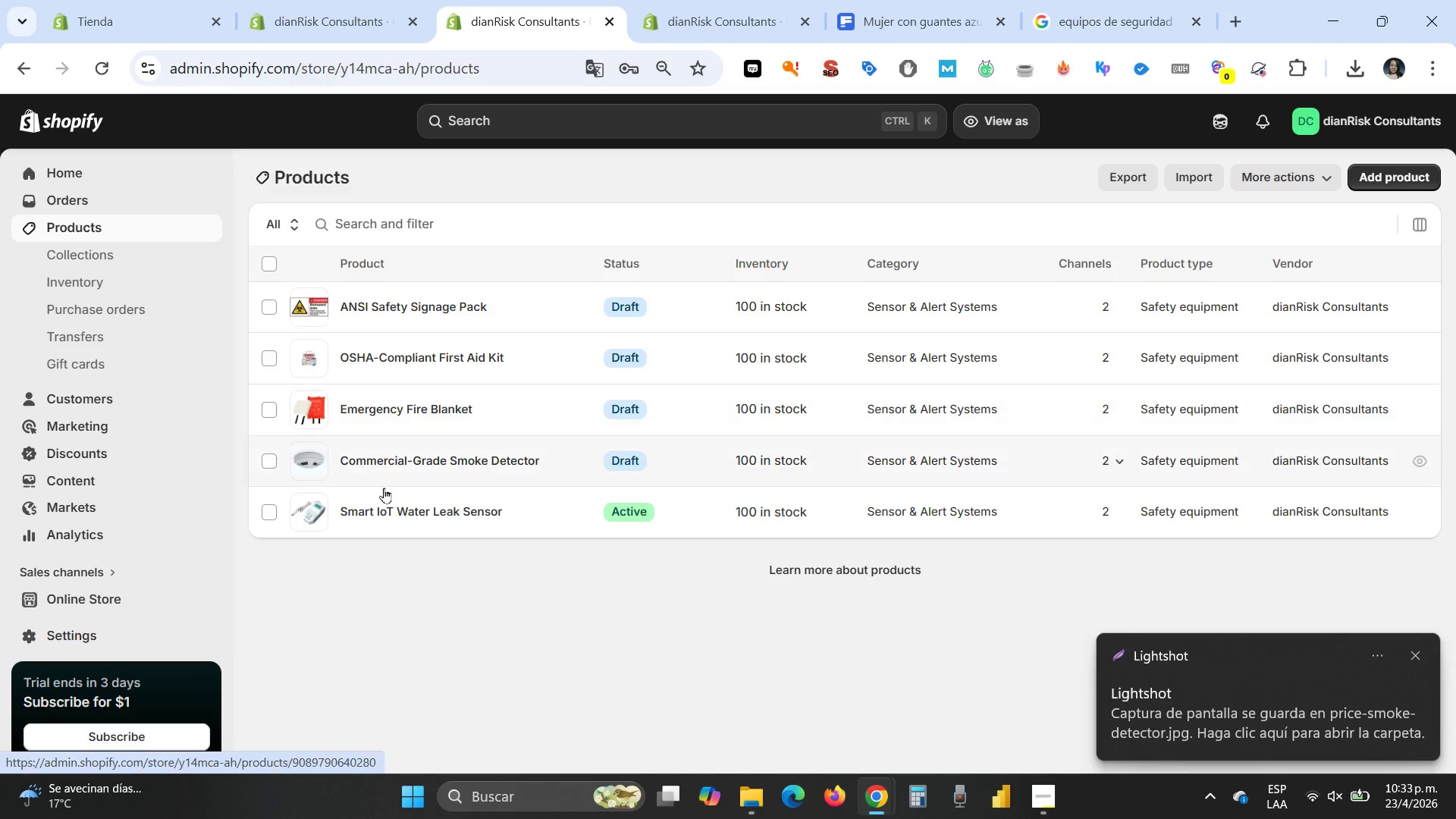 
left_click([383, 414])
 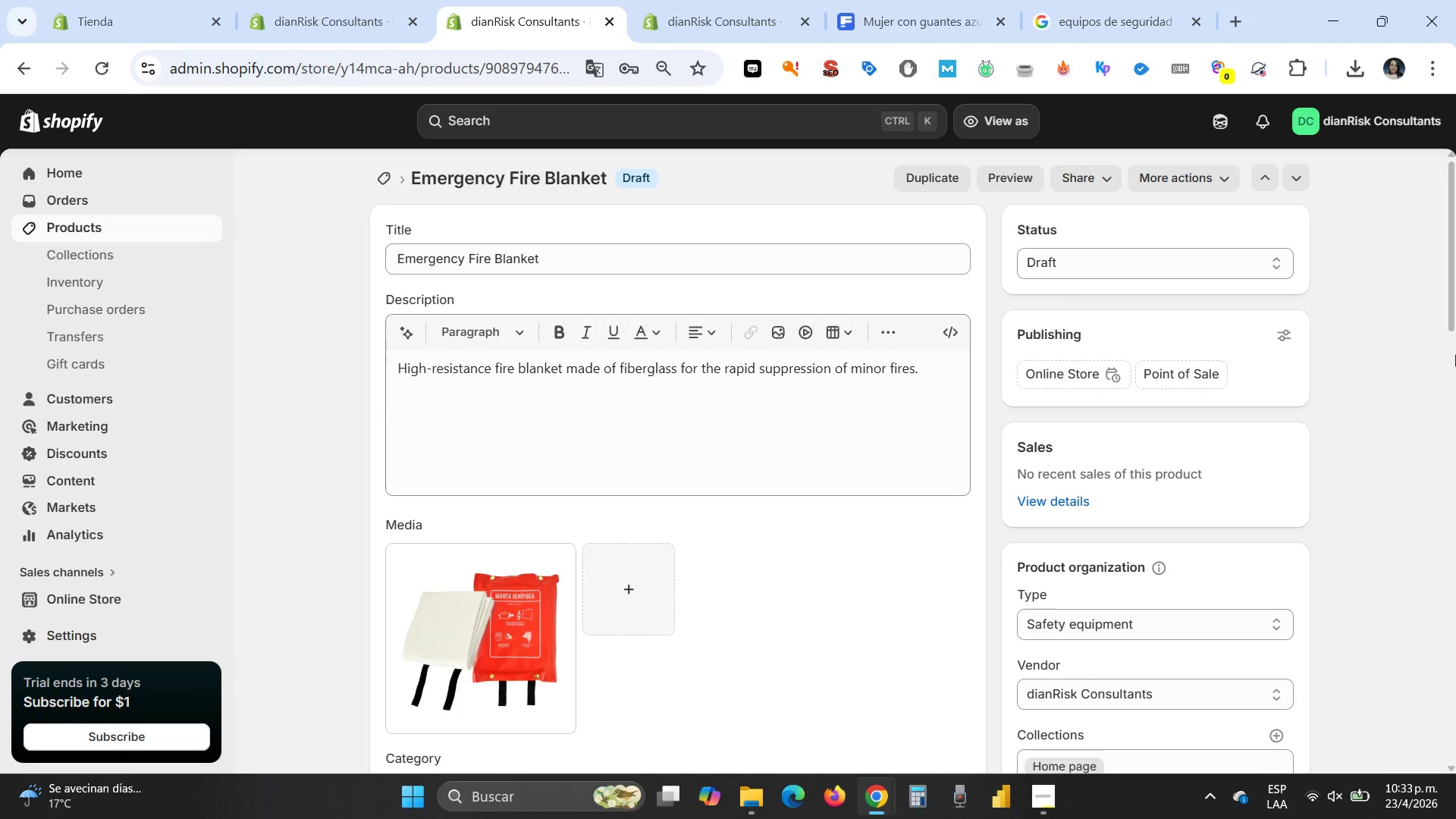 
left_click_drag(start_coordinate=[1454, 278], to_coordinate=[1455, 416])
 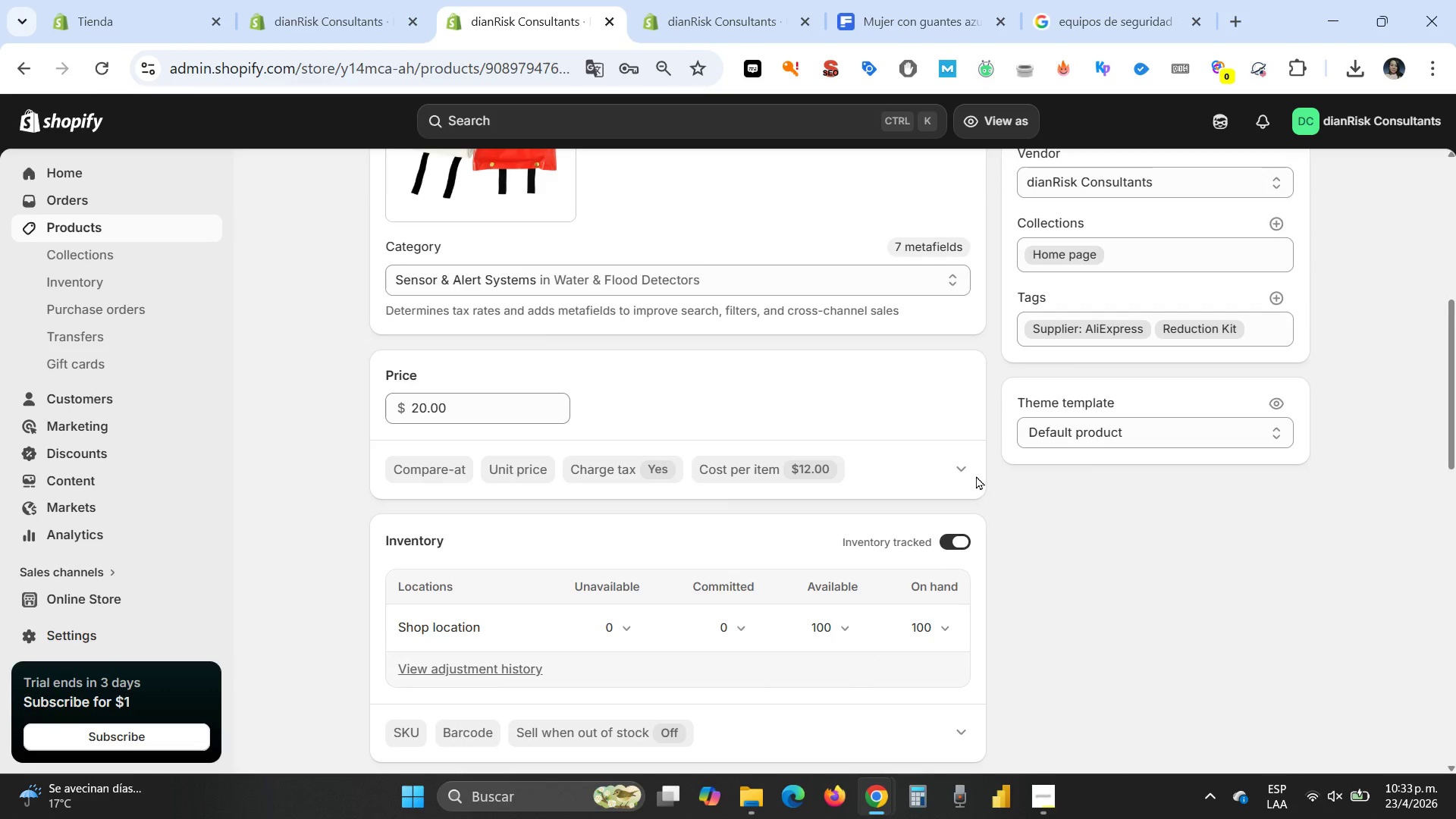 
left_click([963, 470])
 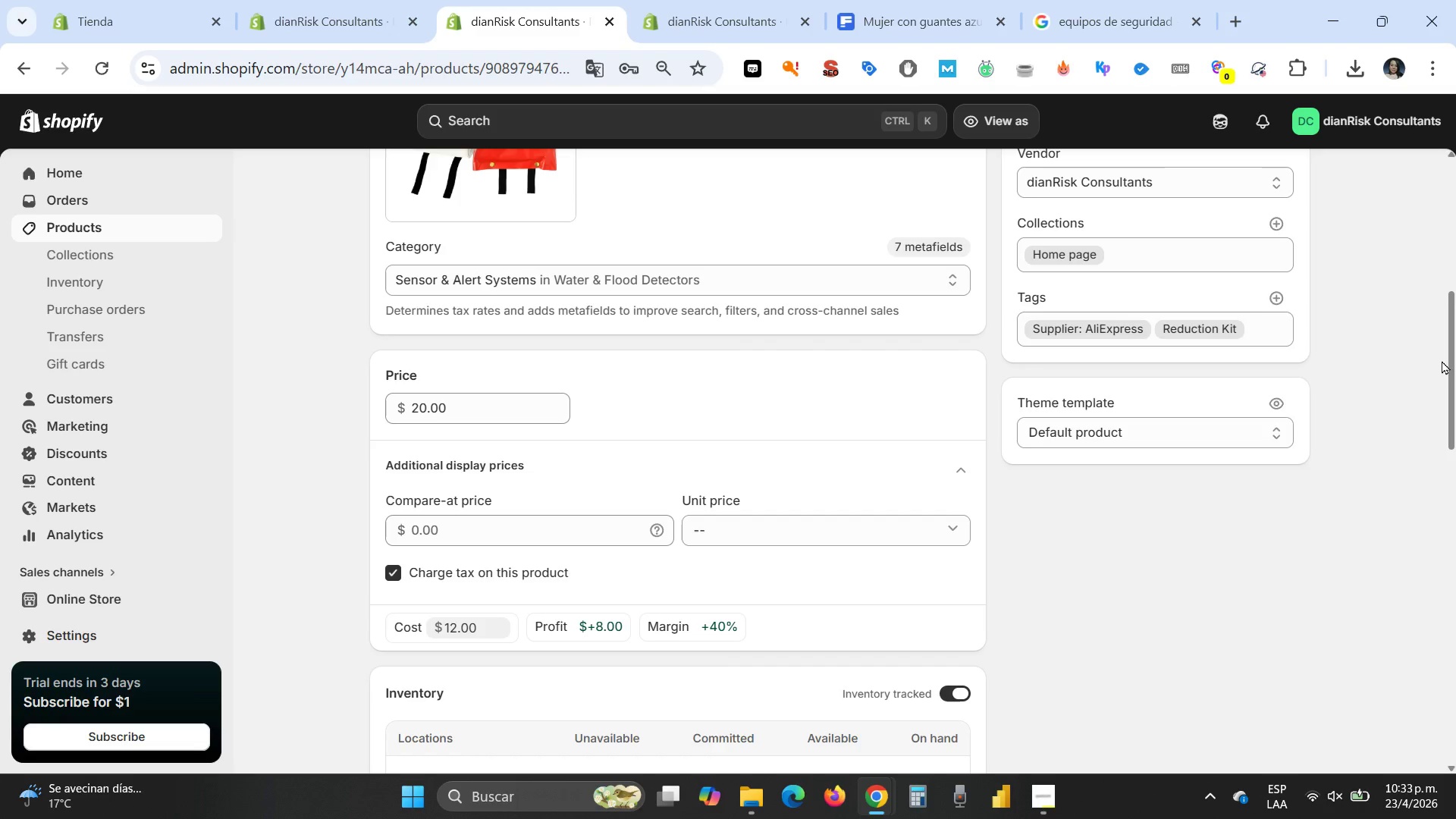 
left_click_drag(start_coordinate=[1448, 372], to_coordinate=[1429, 341])
 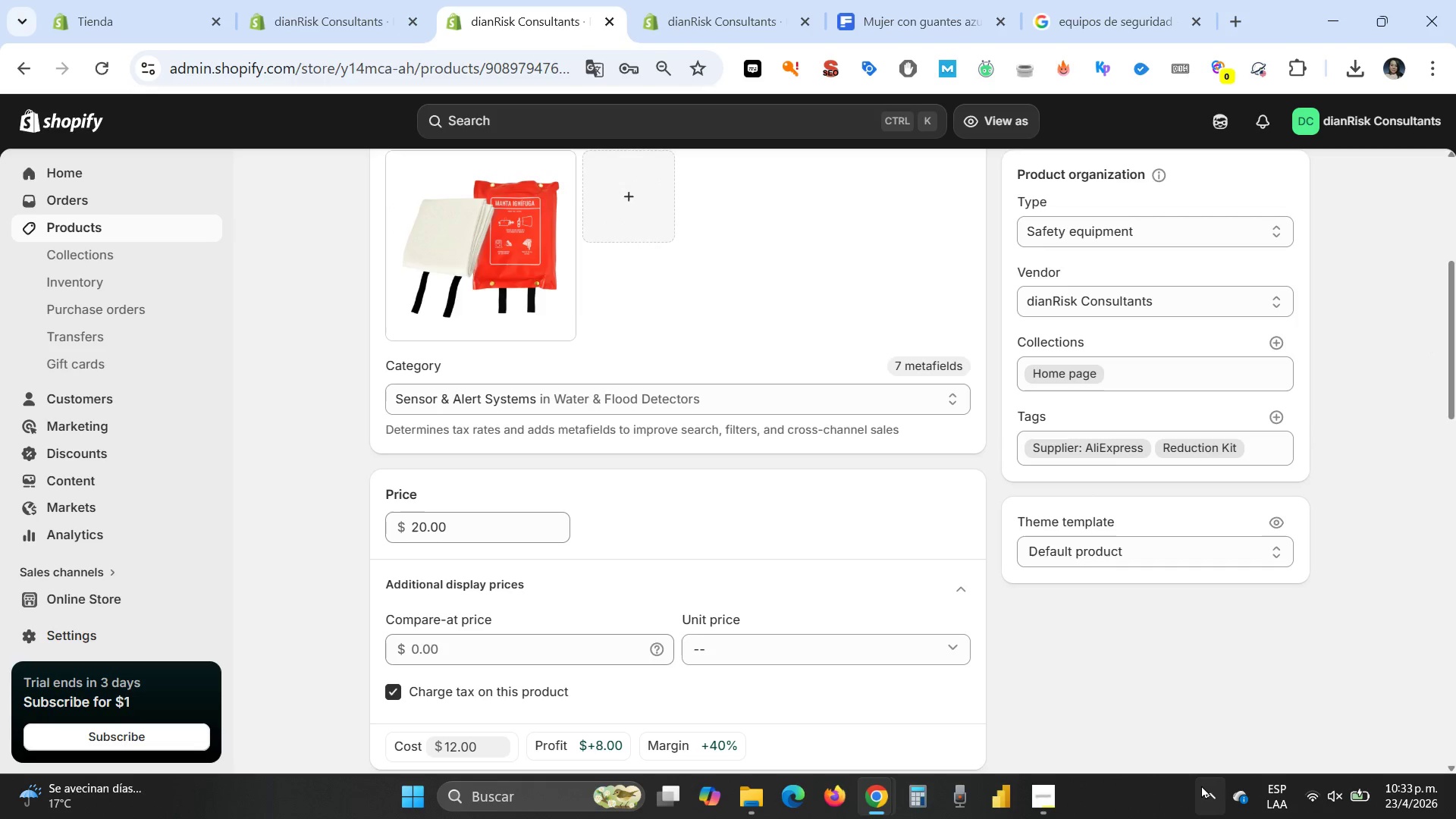 
left_click([1201, 788])
 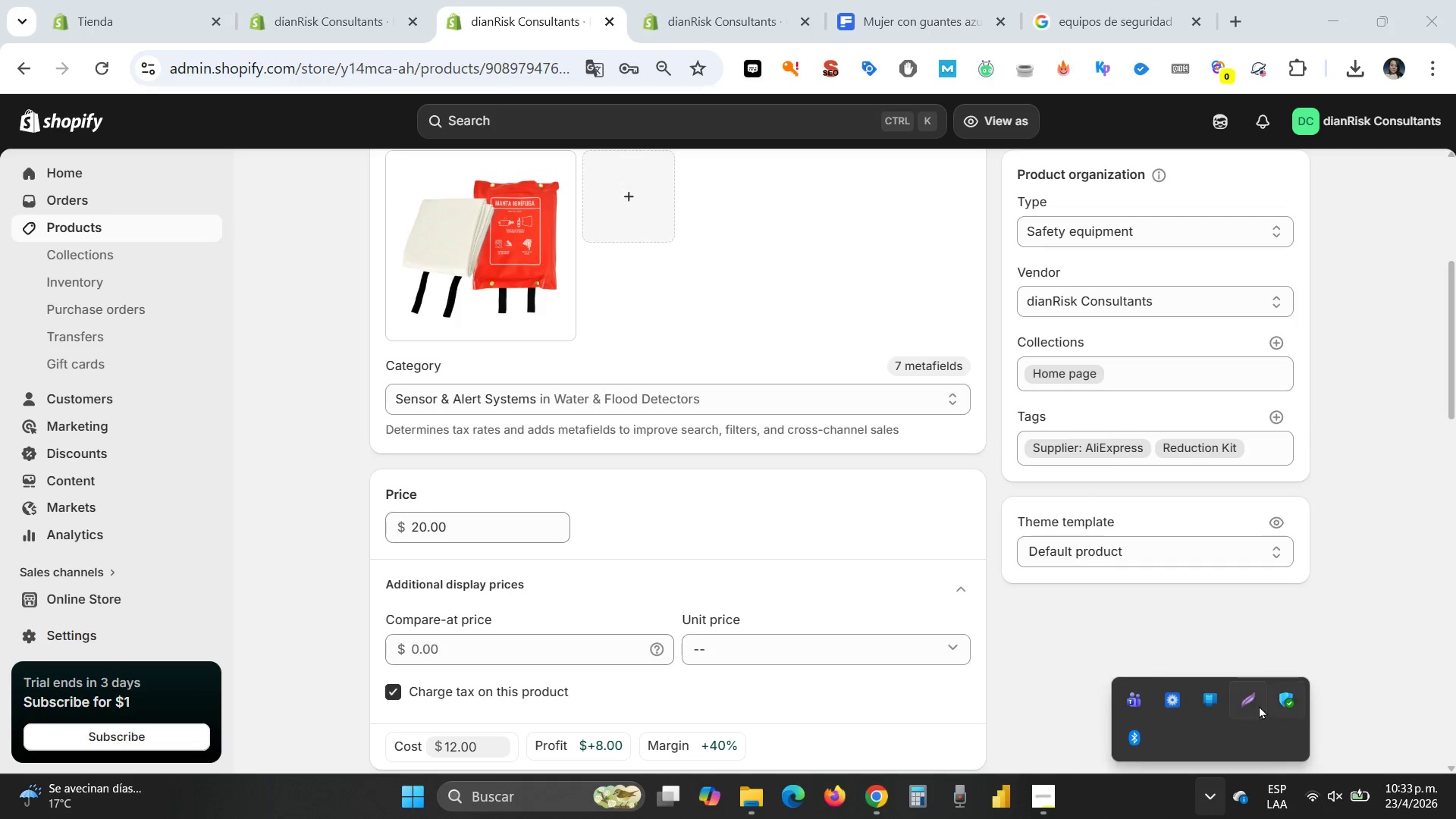 
left_click([1247, 701])
 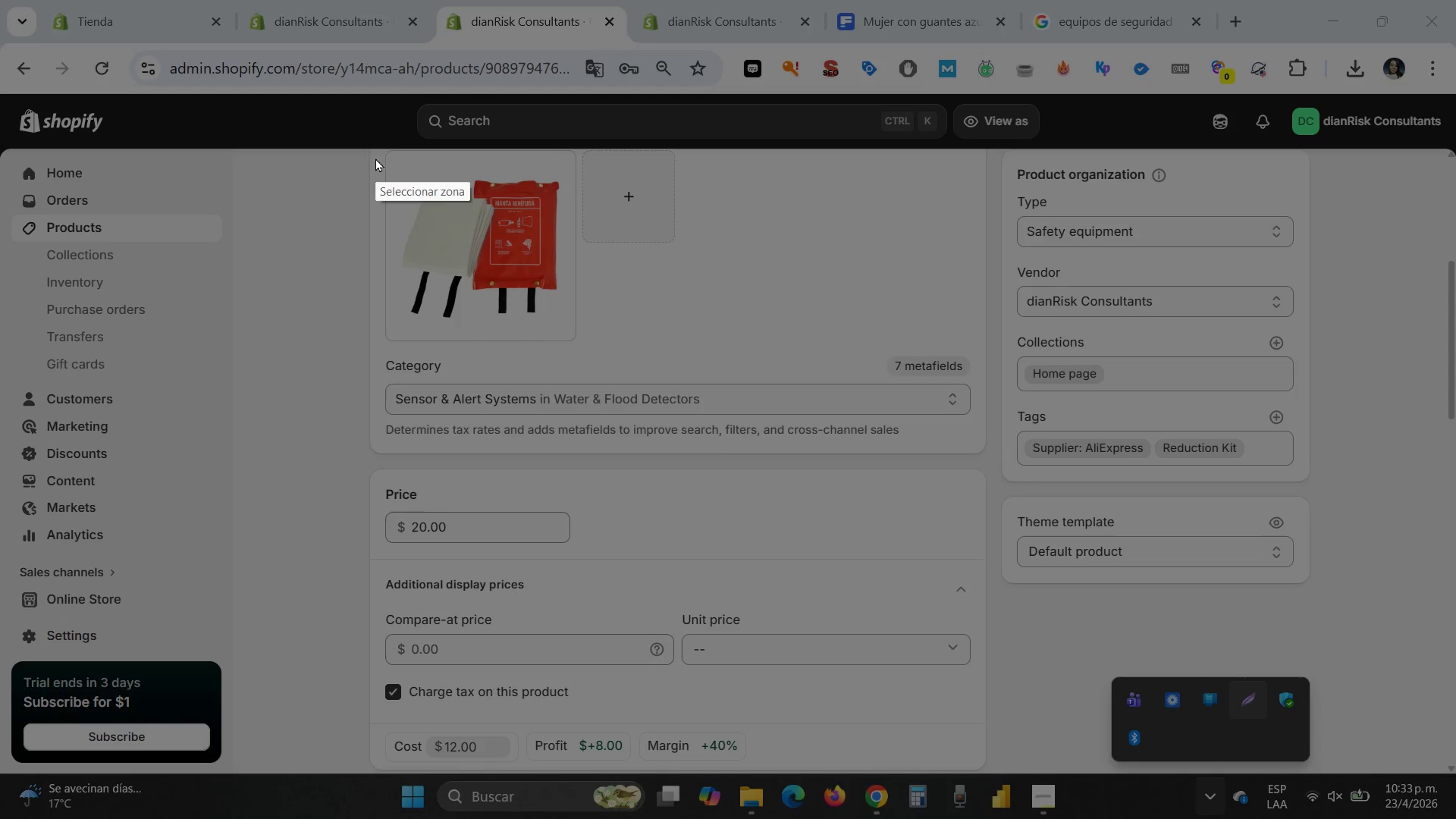 
left_click_drag(start_coordinate=[372, 152], to_coordinate=[1316, 774])
 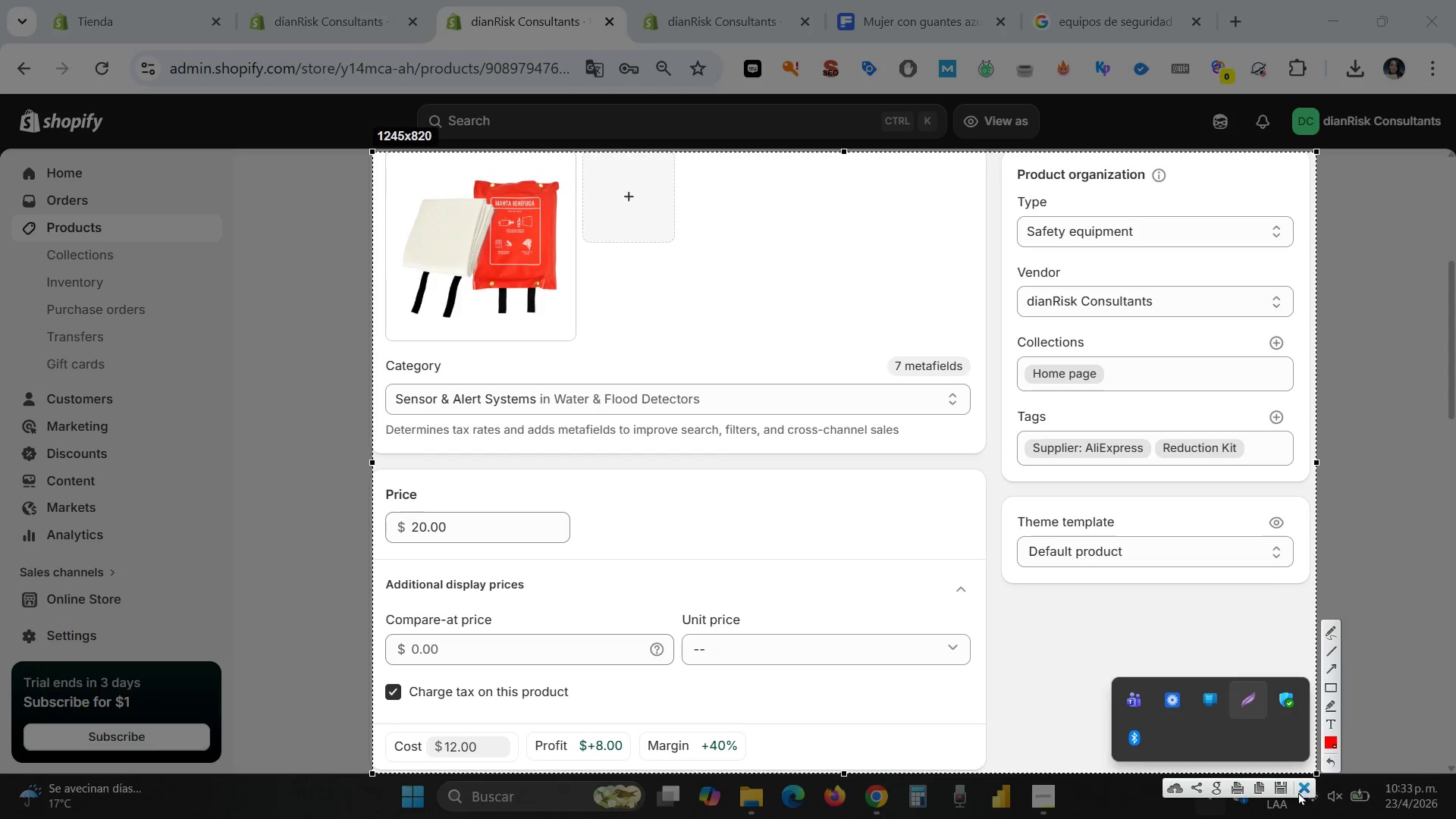 
left_click([1284, 786])
 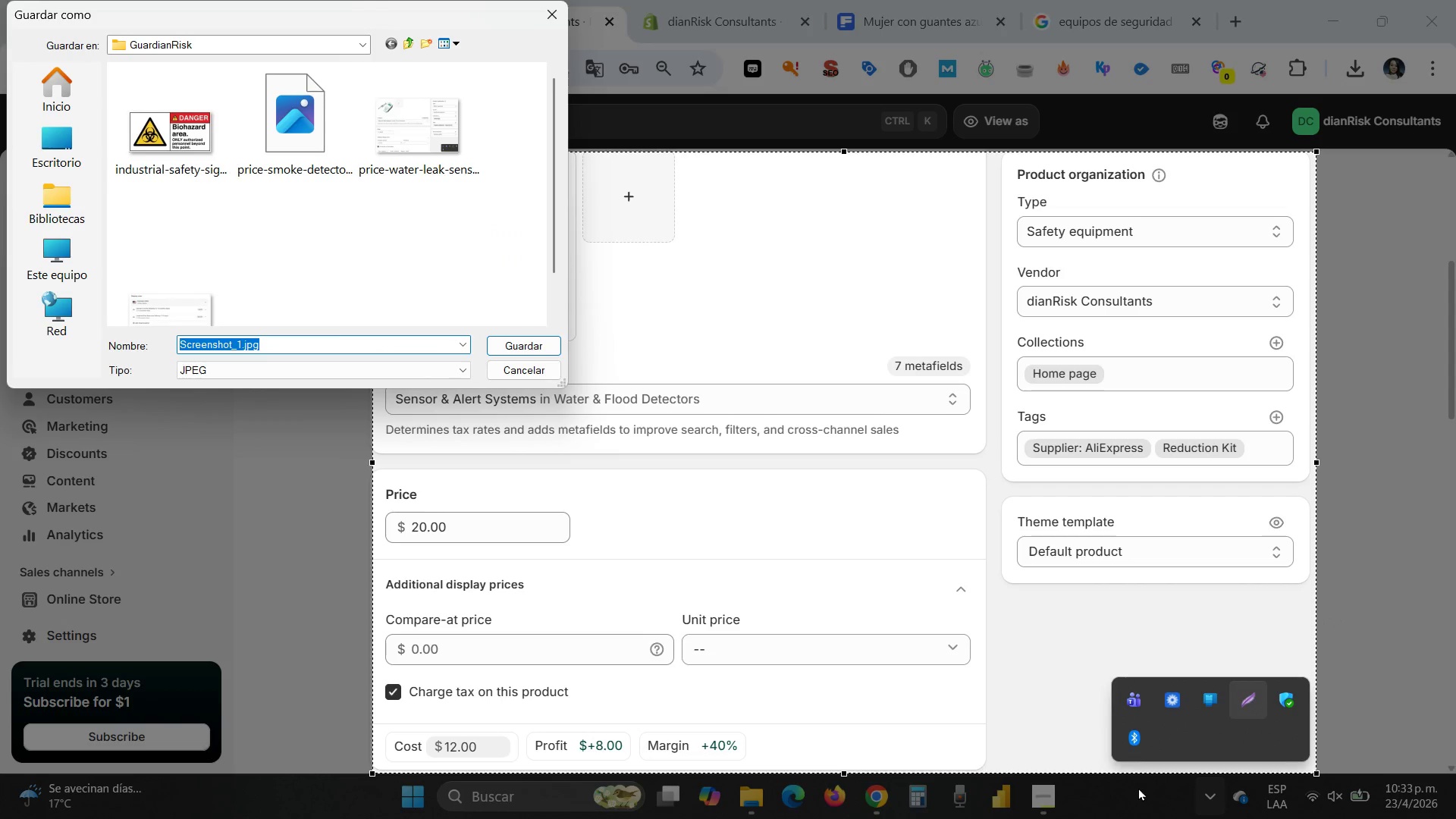 
type(pro)
key(Backspace)
type(ice-)
 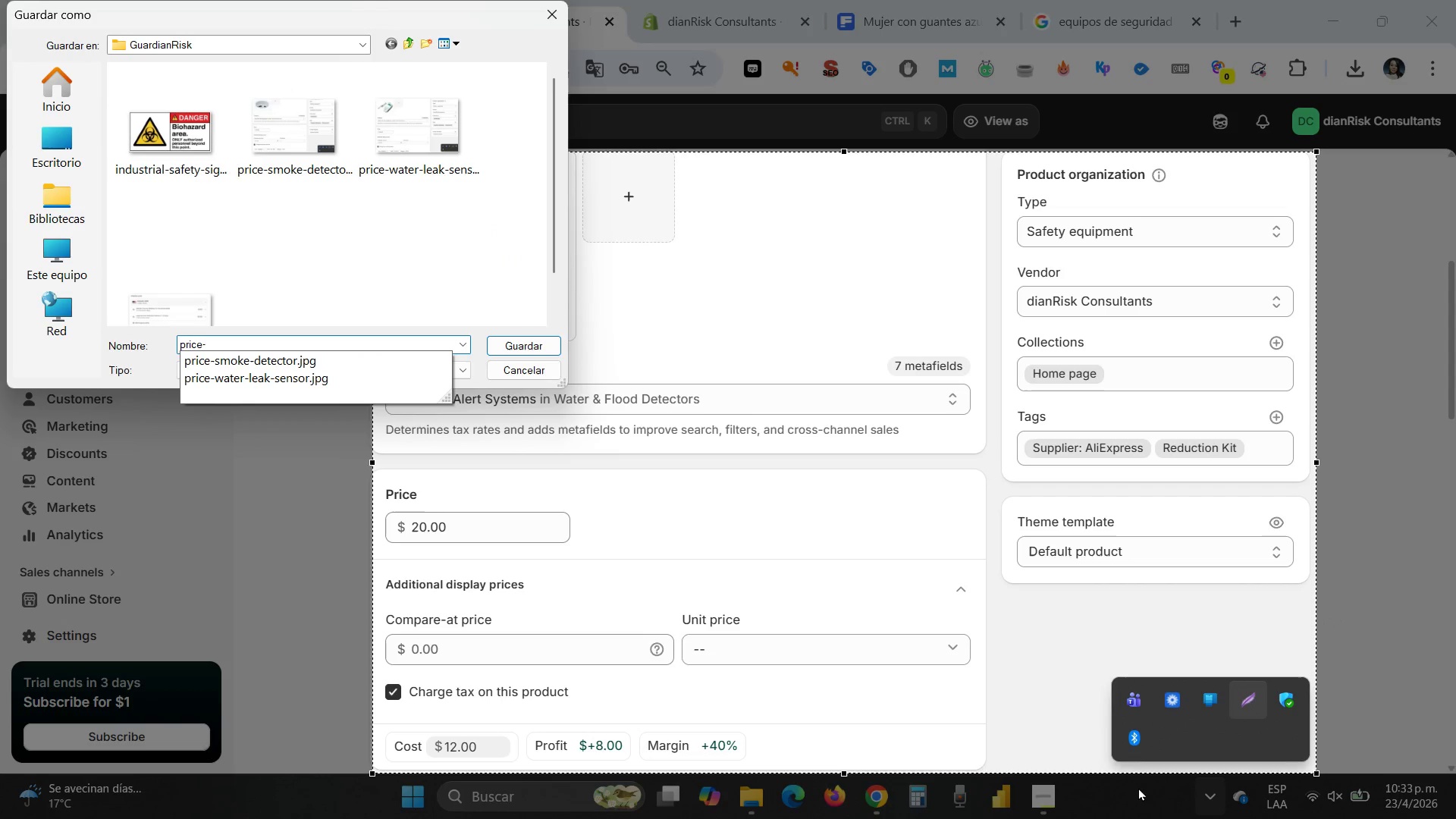 
wait(5.42)
 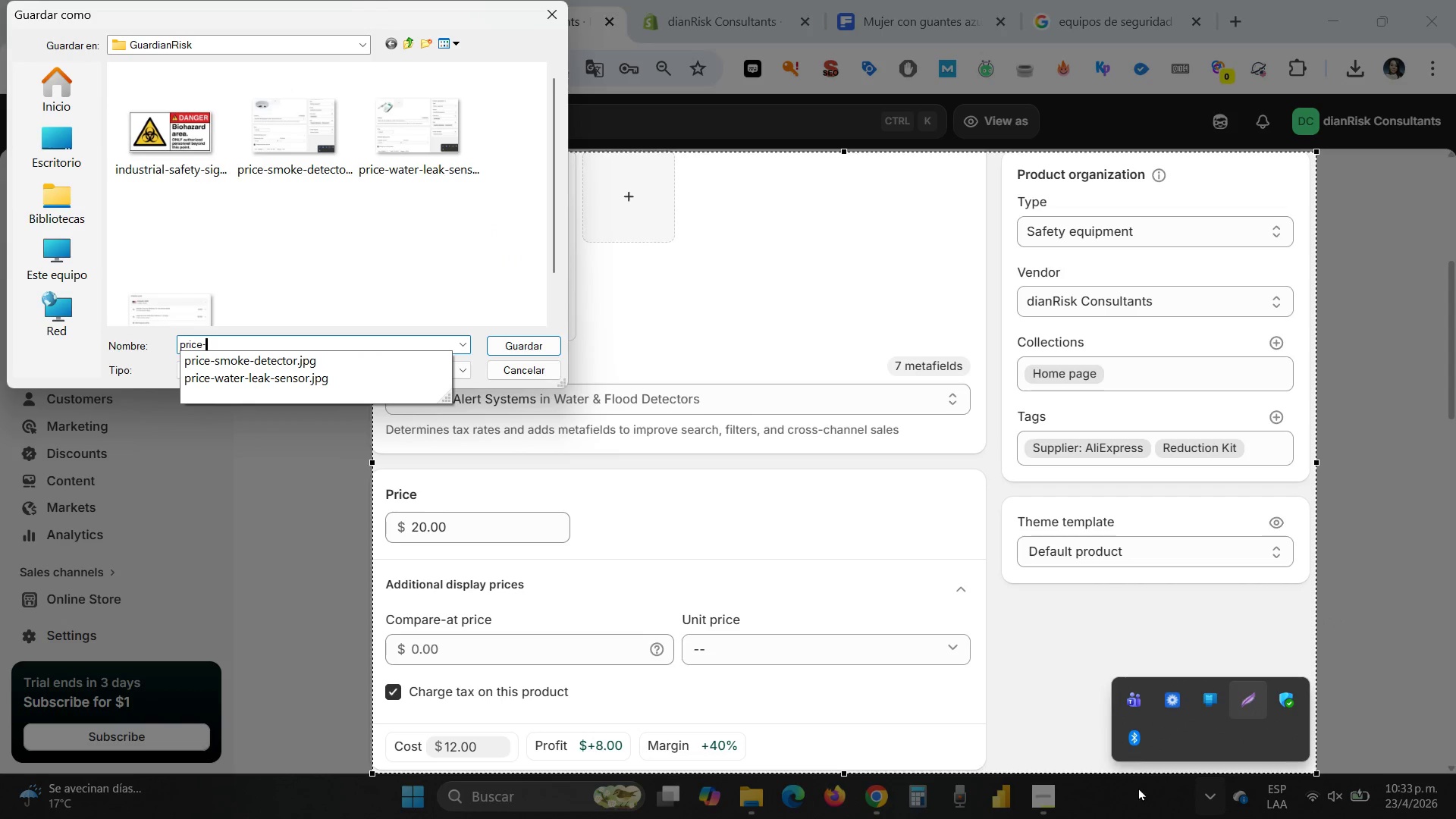 
type(fire)
 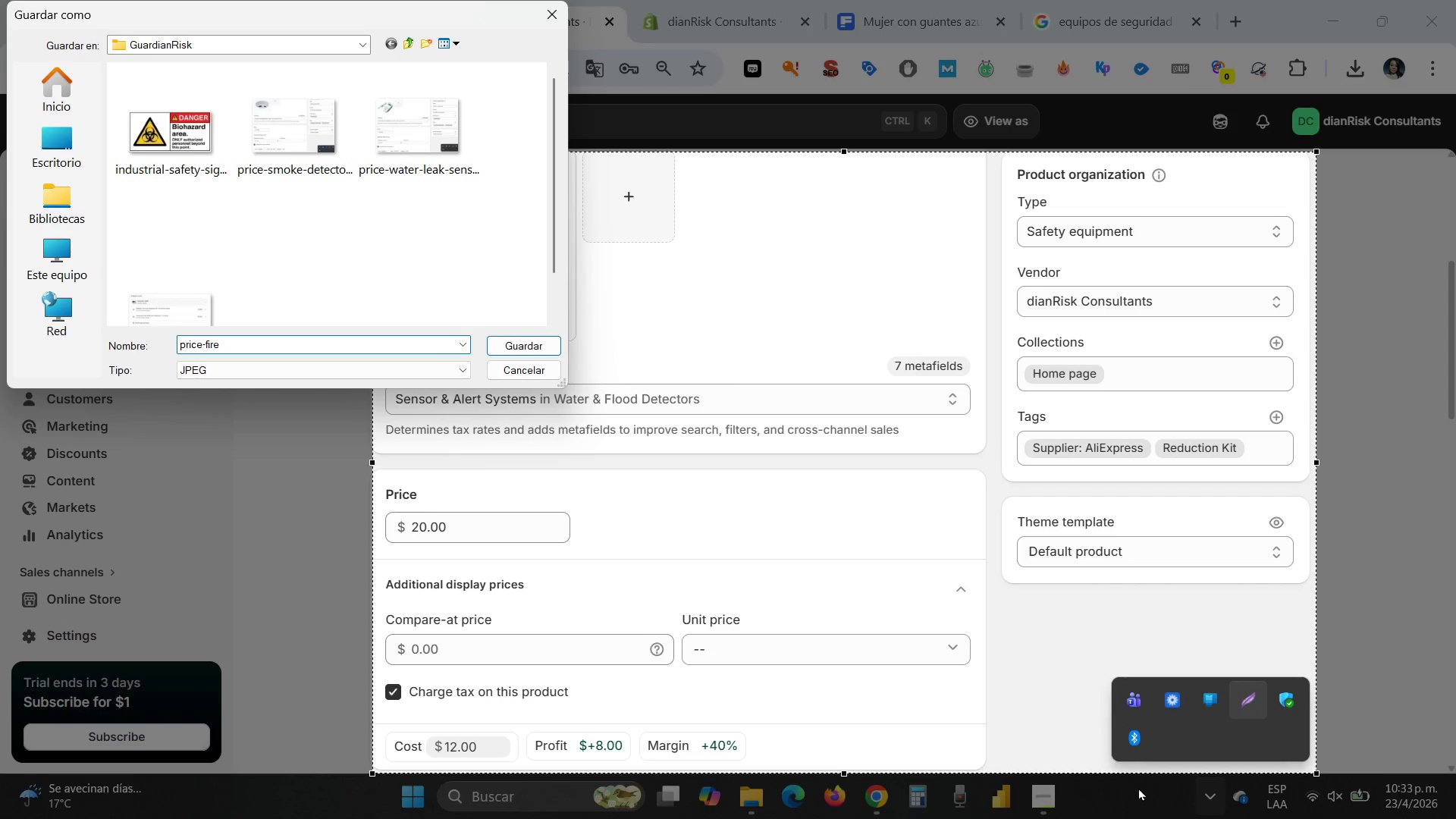 
type(-blanked)
 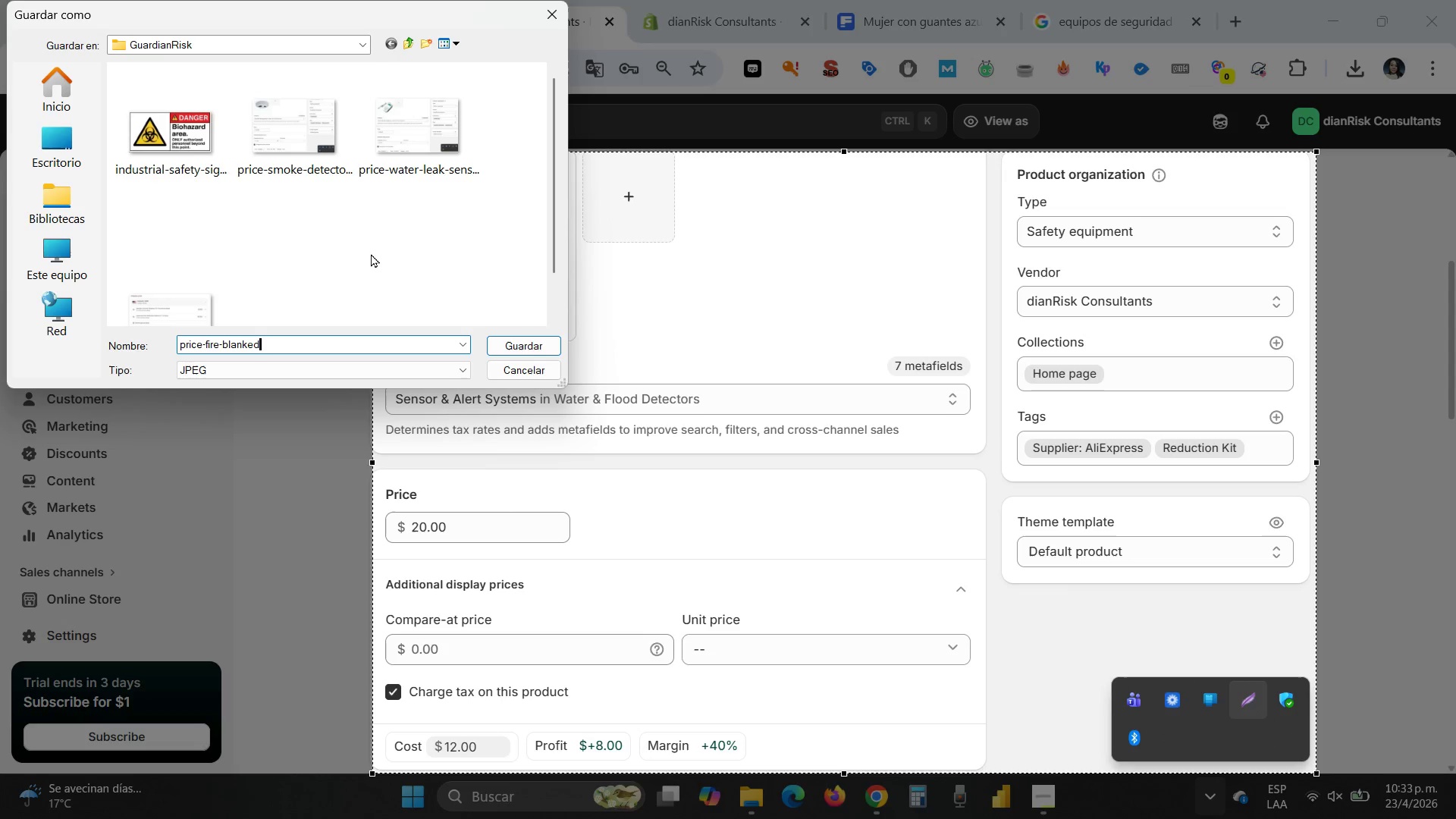 
key(Enter)
 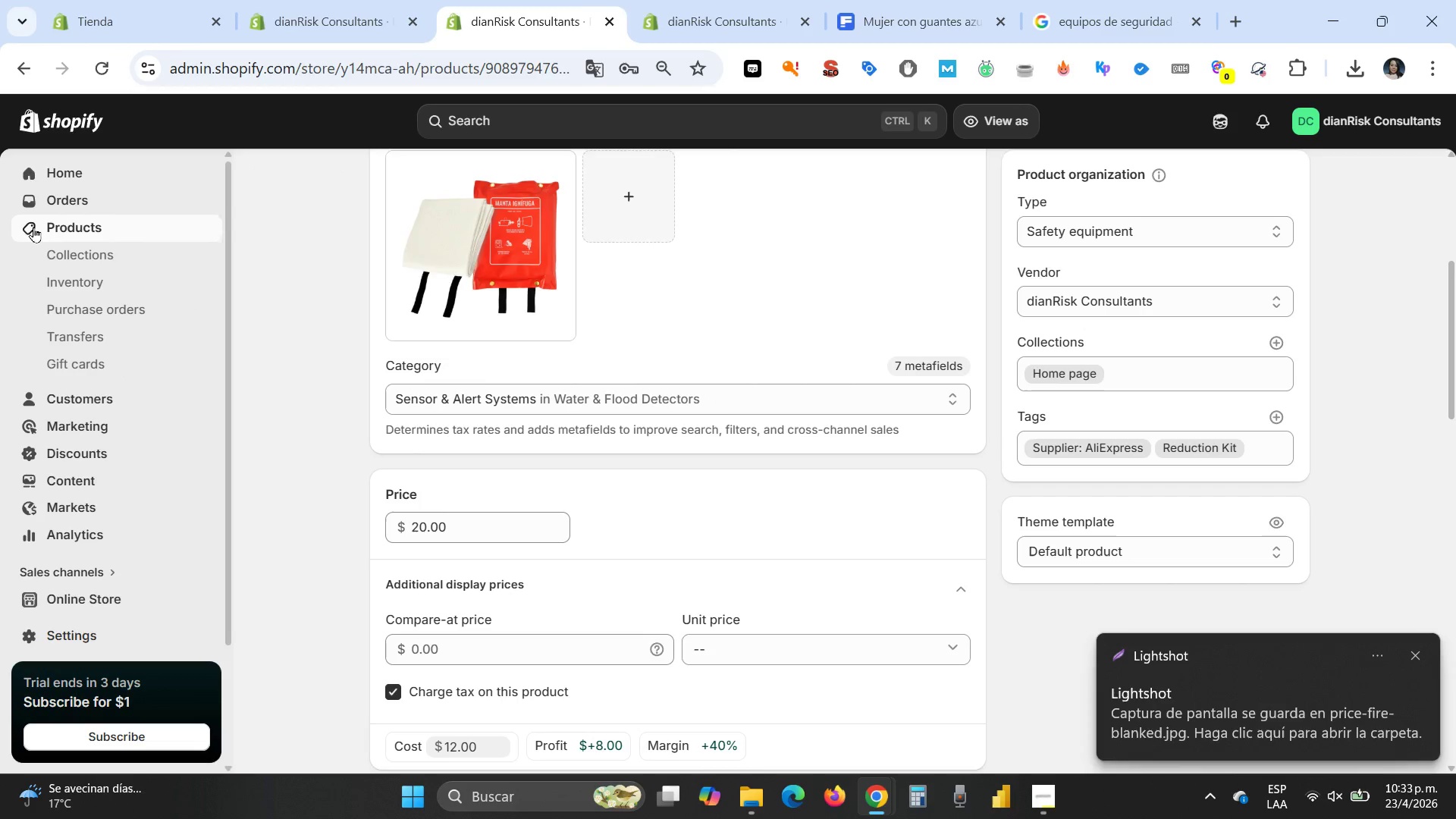 
left_click([108, 223])
 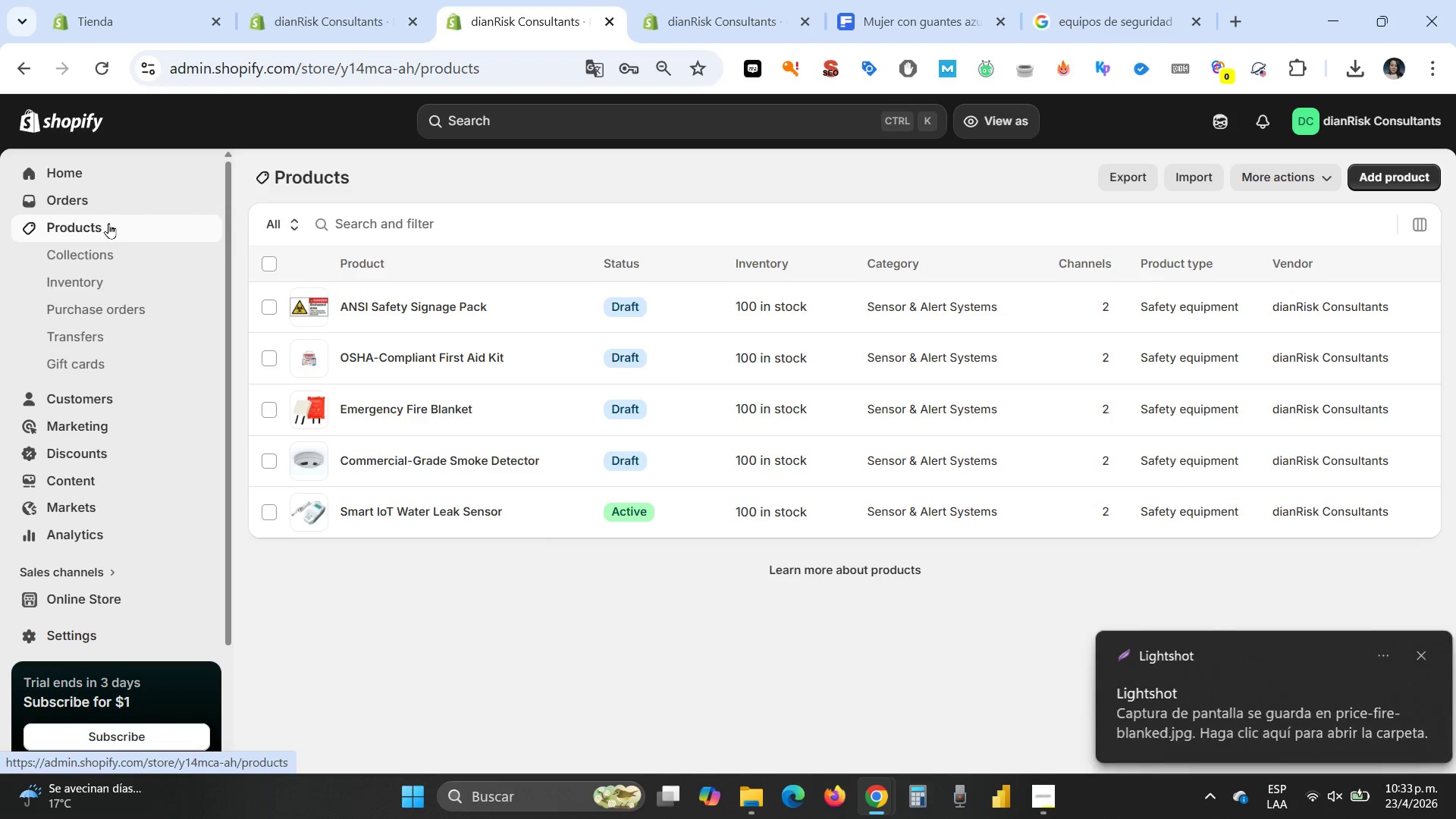 
left_click([361, 315])
 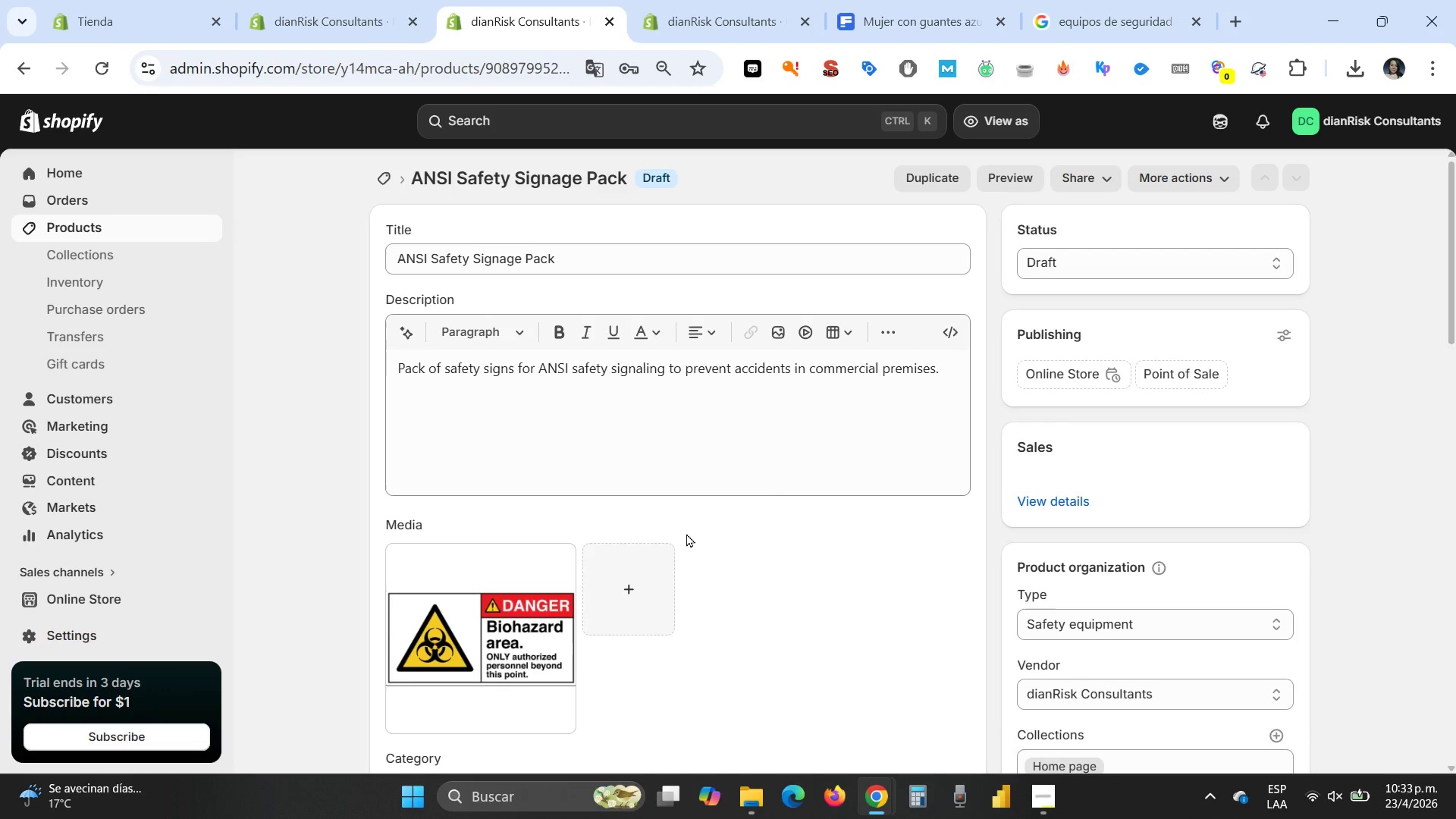 
scroll: coordinate [686, 533], scroll_direction: down, amount: 3.0
 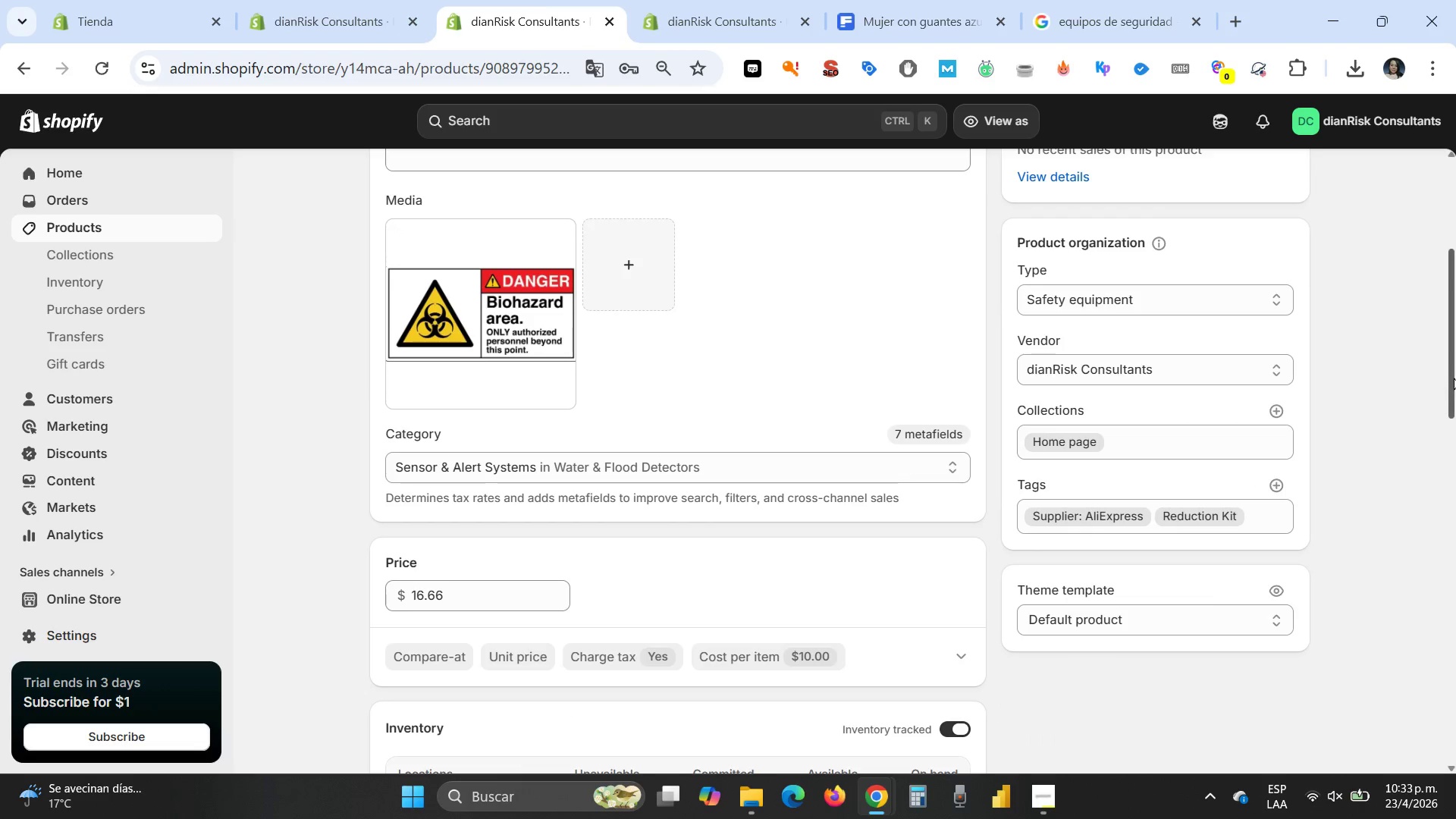 
left_click_drag(start_coordinate=[1454, 377], to_coordinate=[1451, 400])
 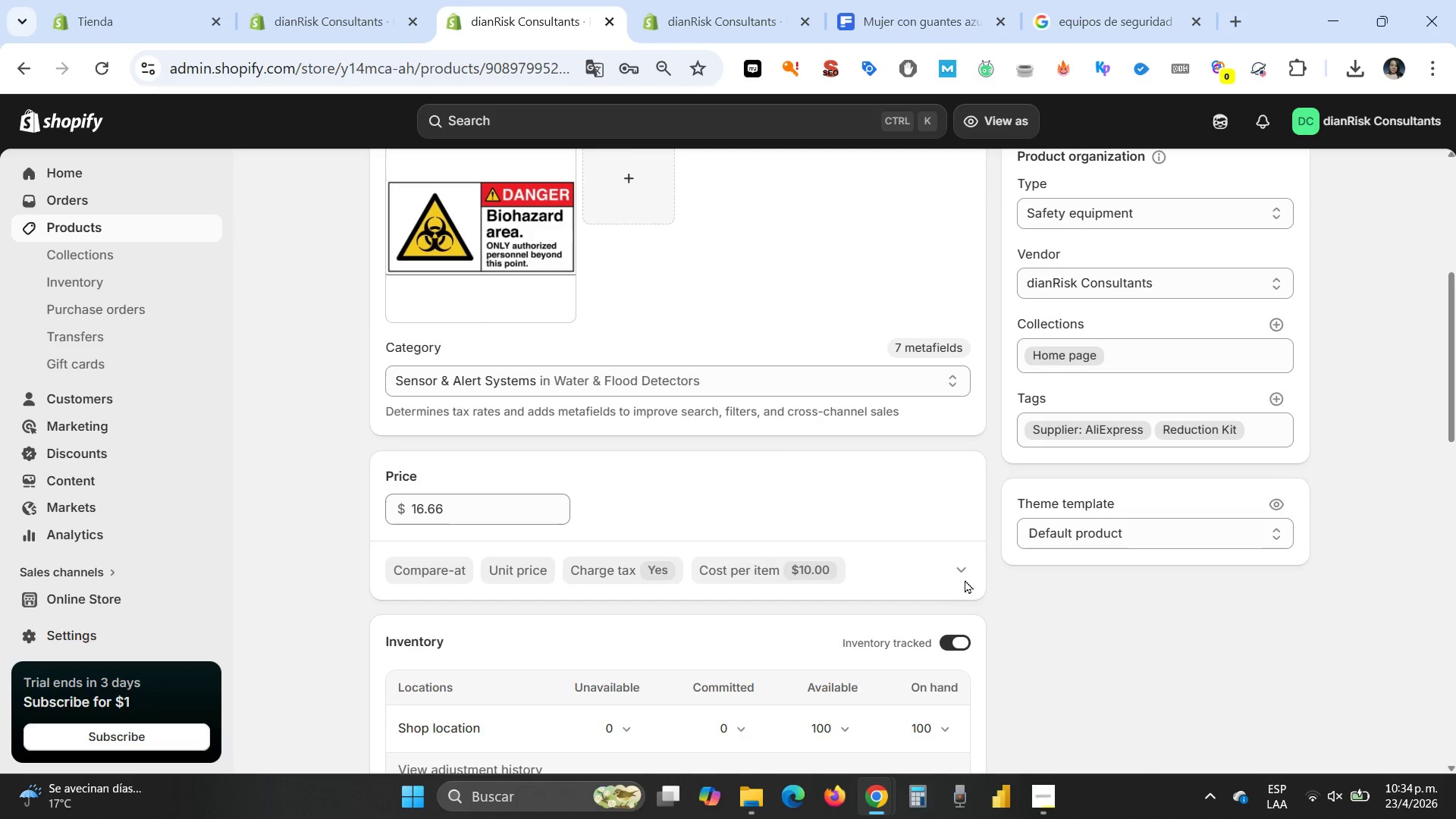 
left_click([962, 573])
 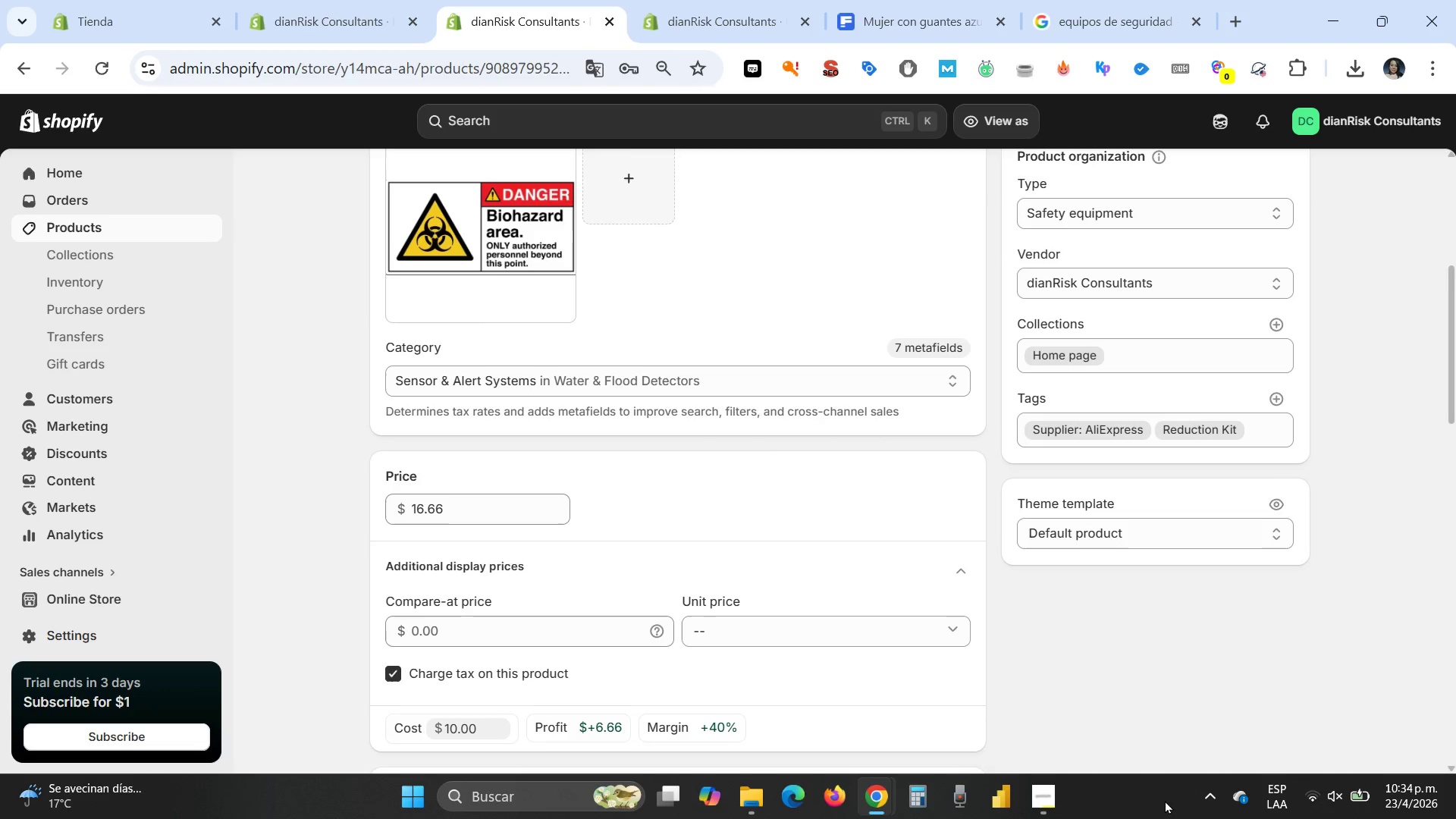 
left_click([1211, 793])
 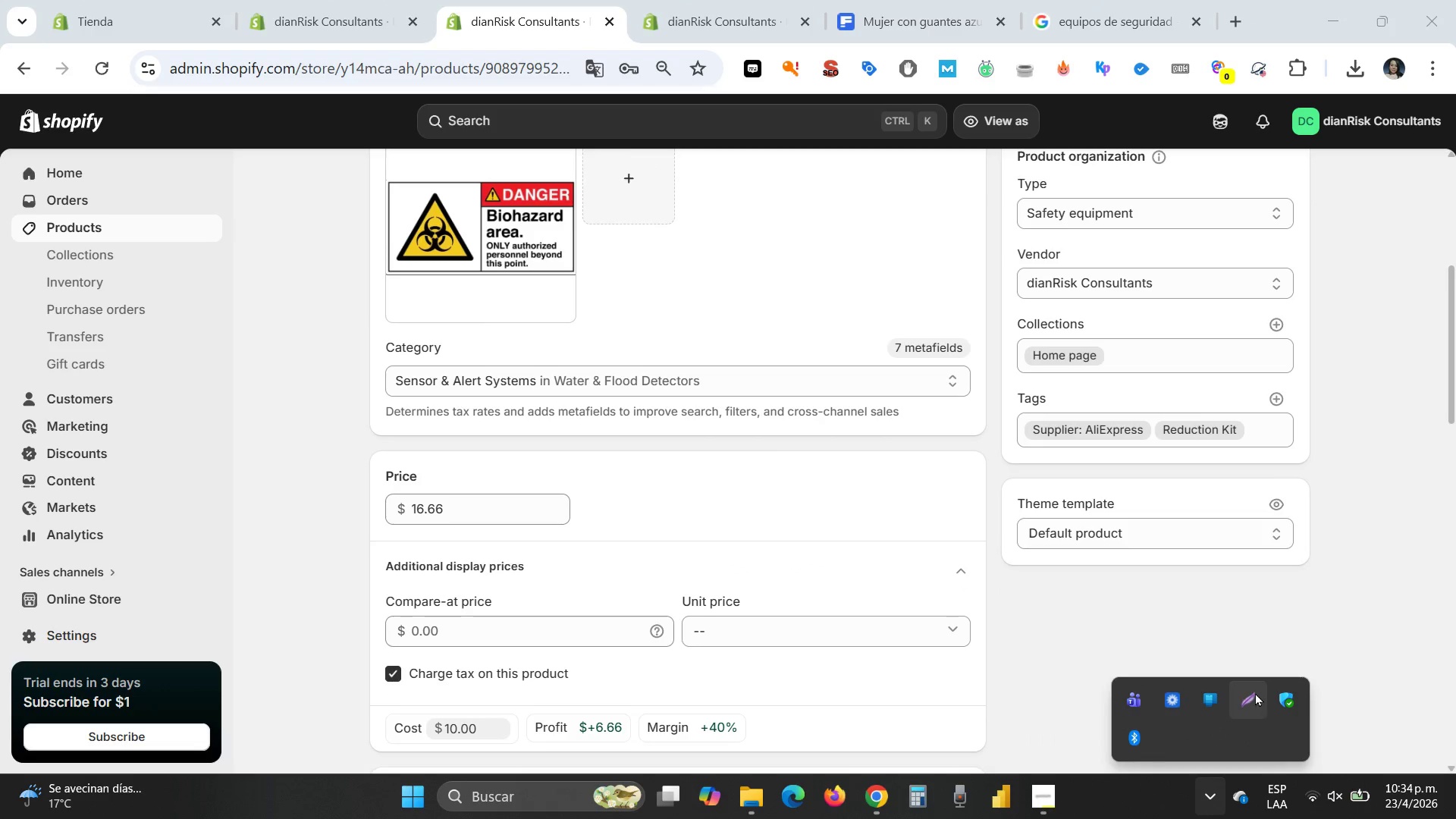 
left_click([1248, 709])
 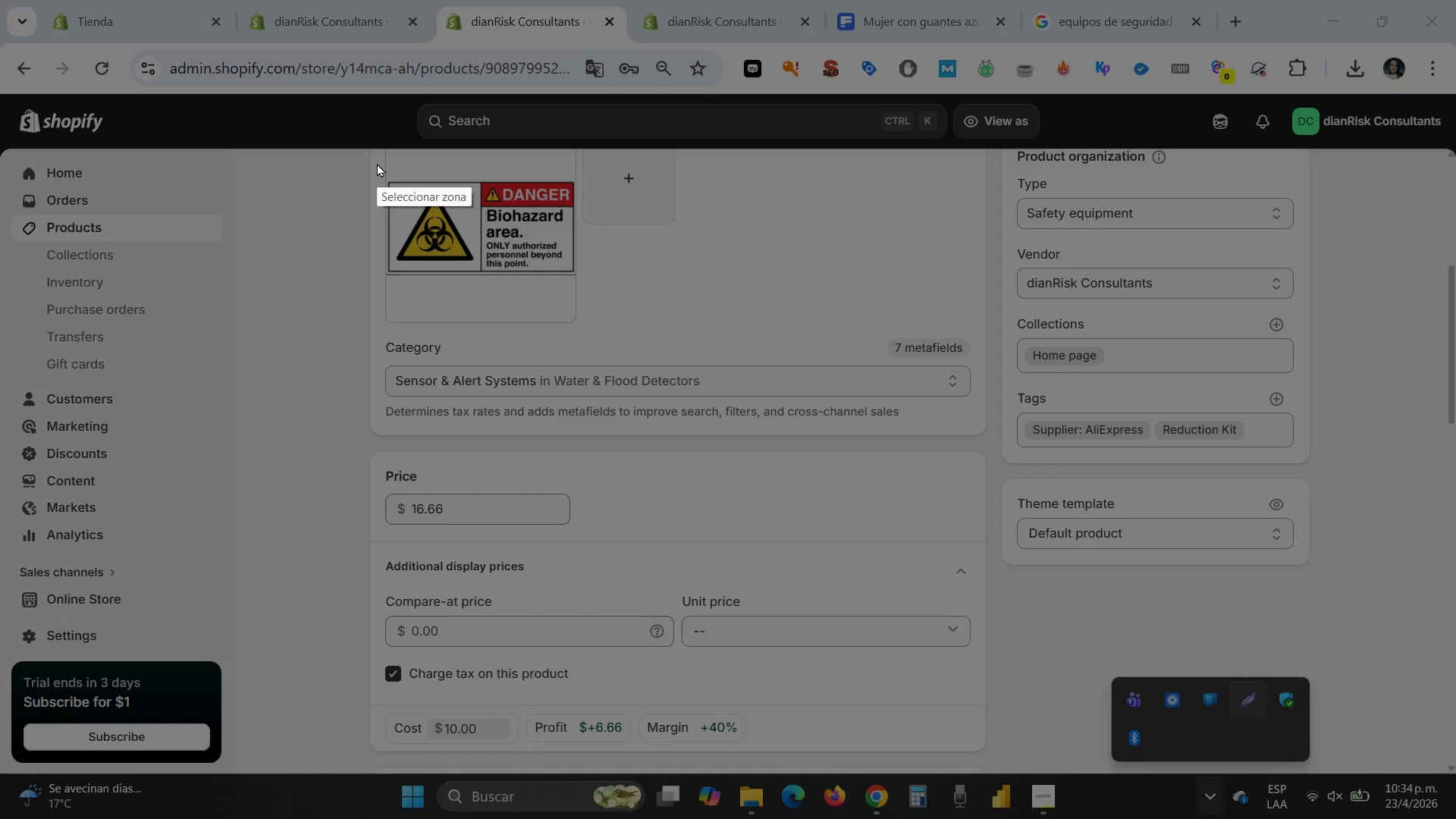 
left_click_drag(start_coordinate=[375, 161], to_coordinate=[1321, 753])
 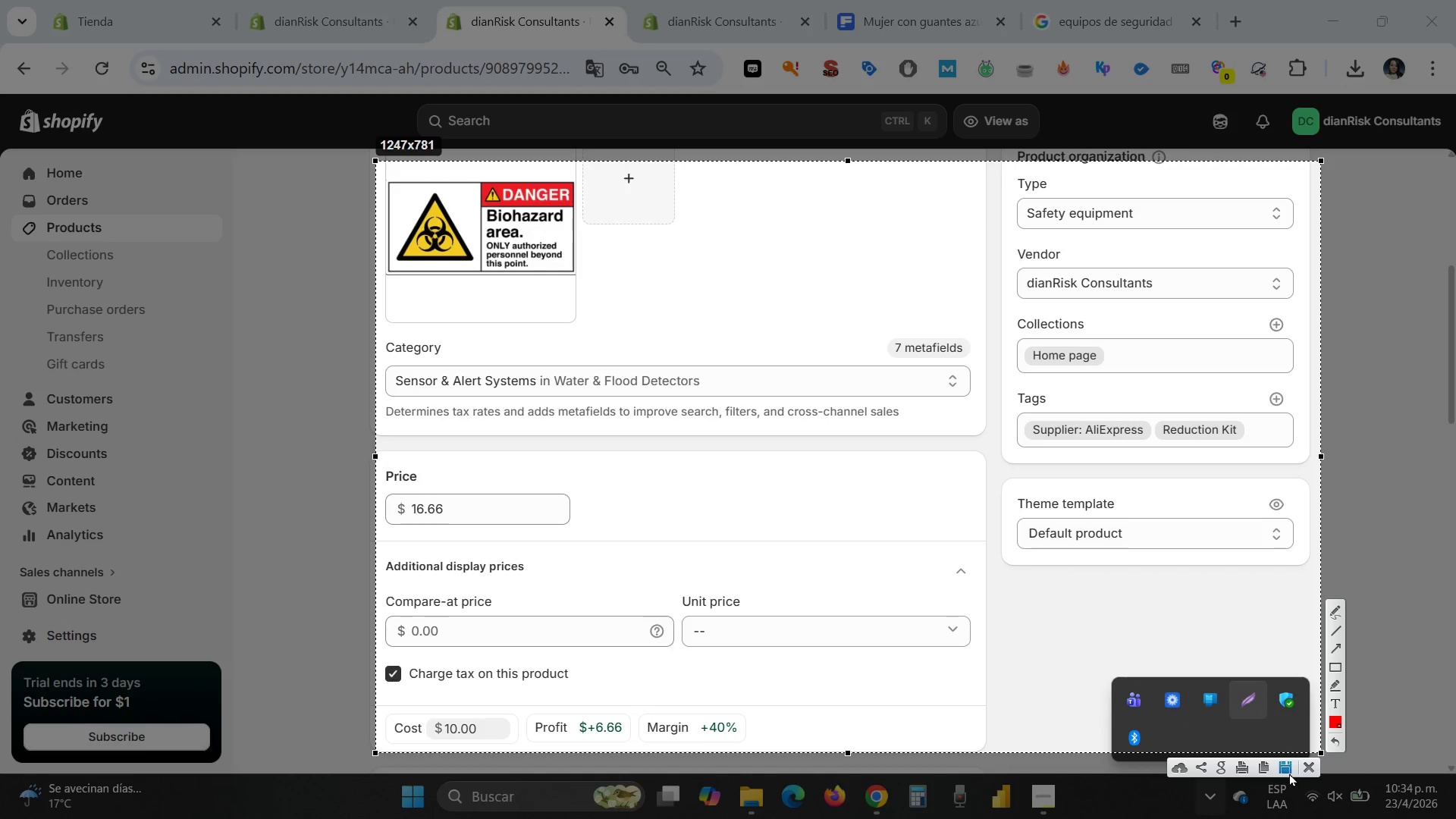 
left_click([1288, 772])
 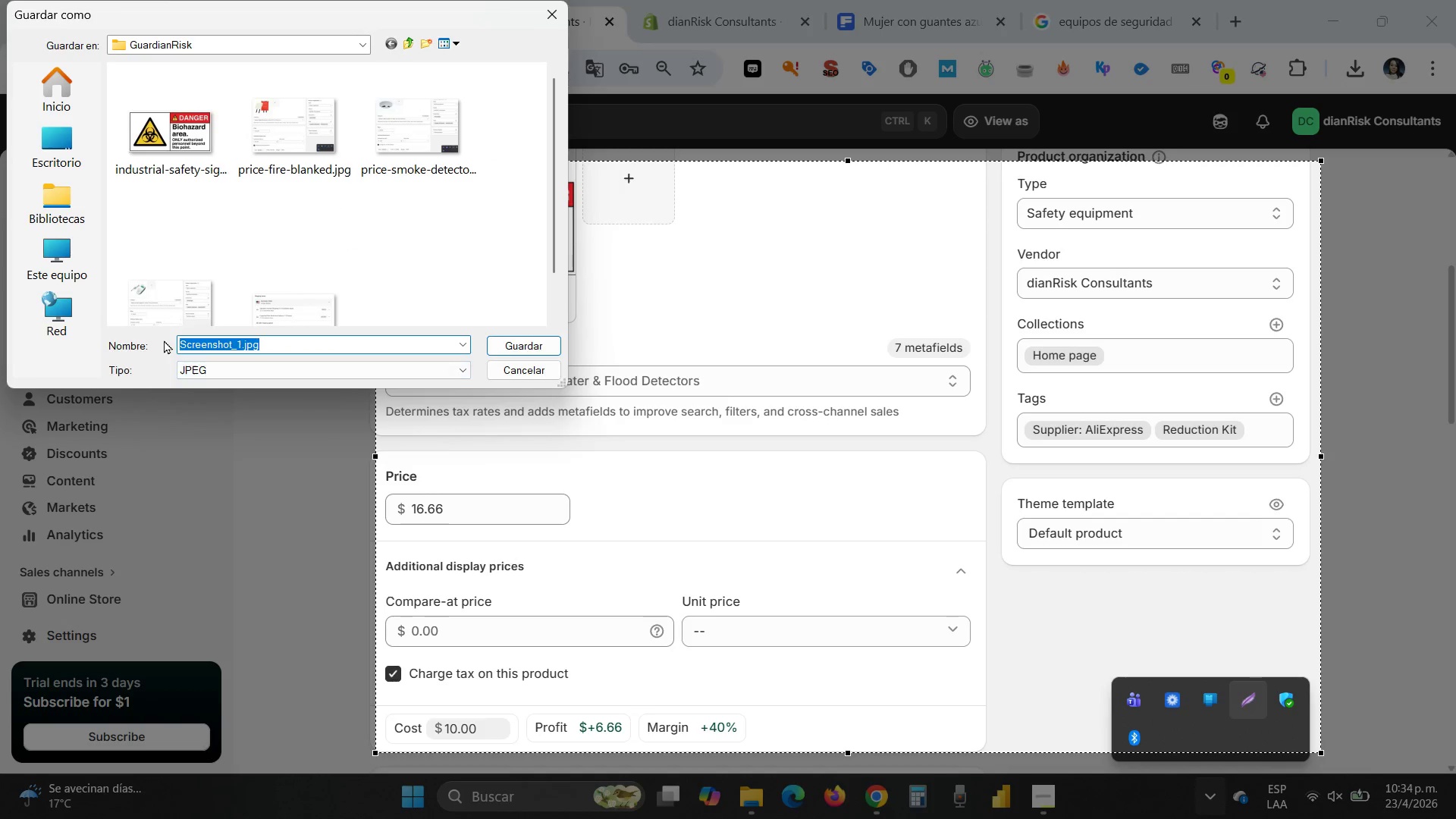 
type(price-ansi-pack)
 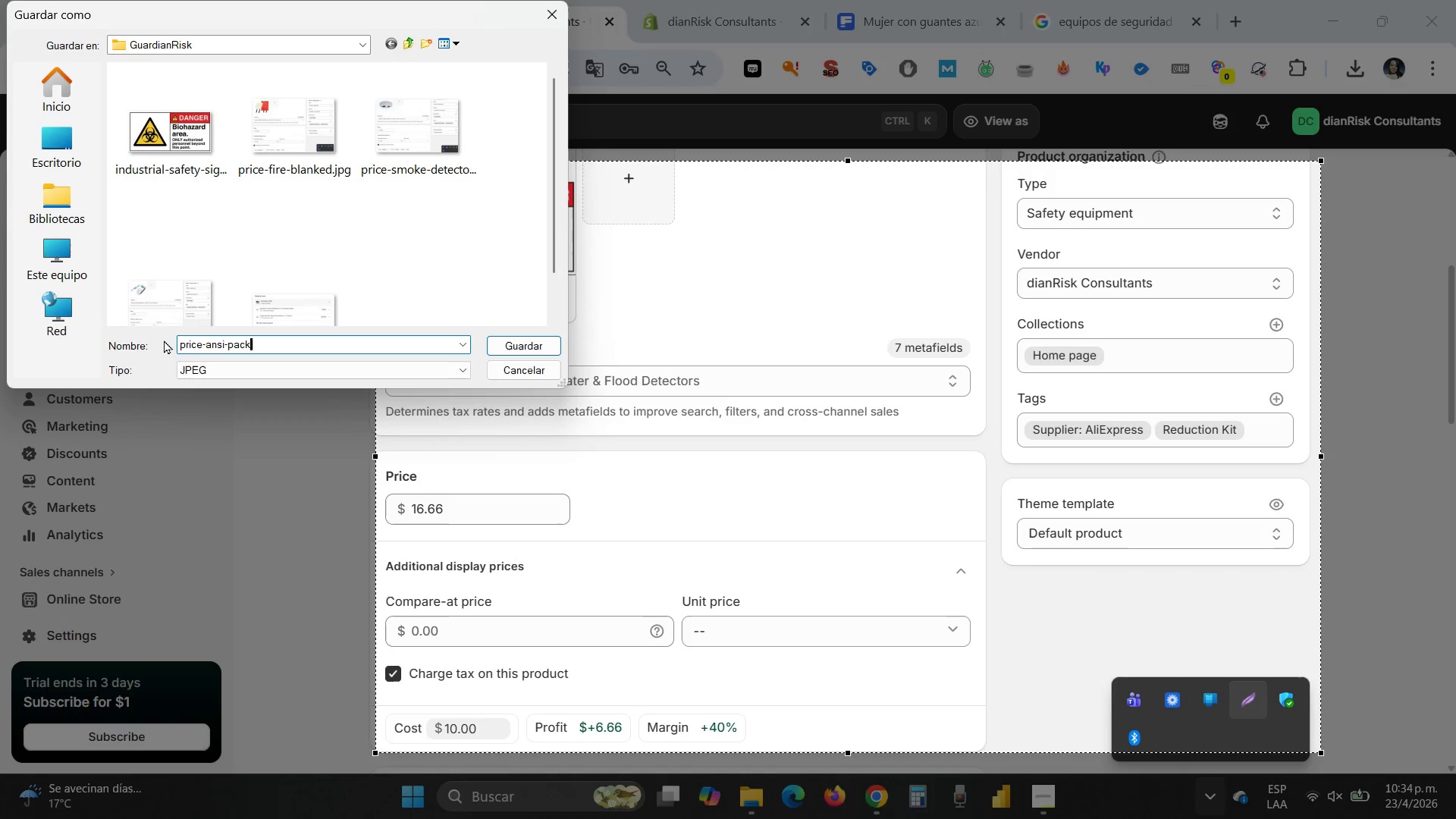 
key(Enter)
 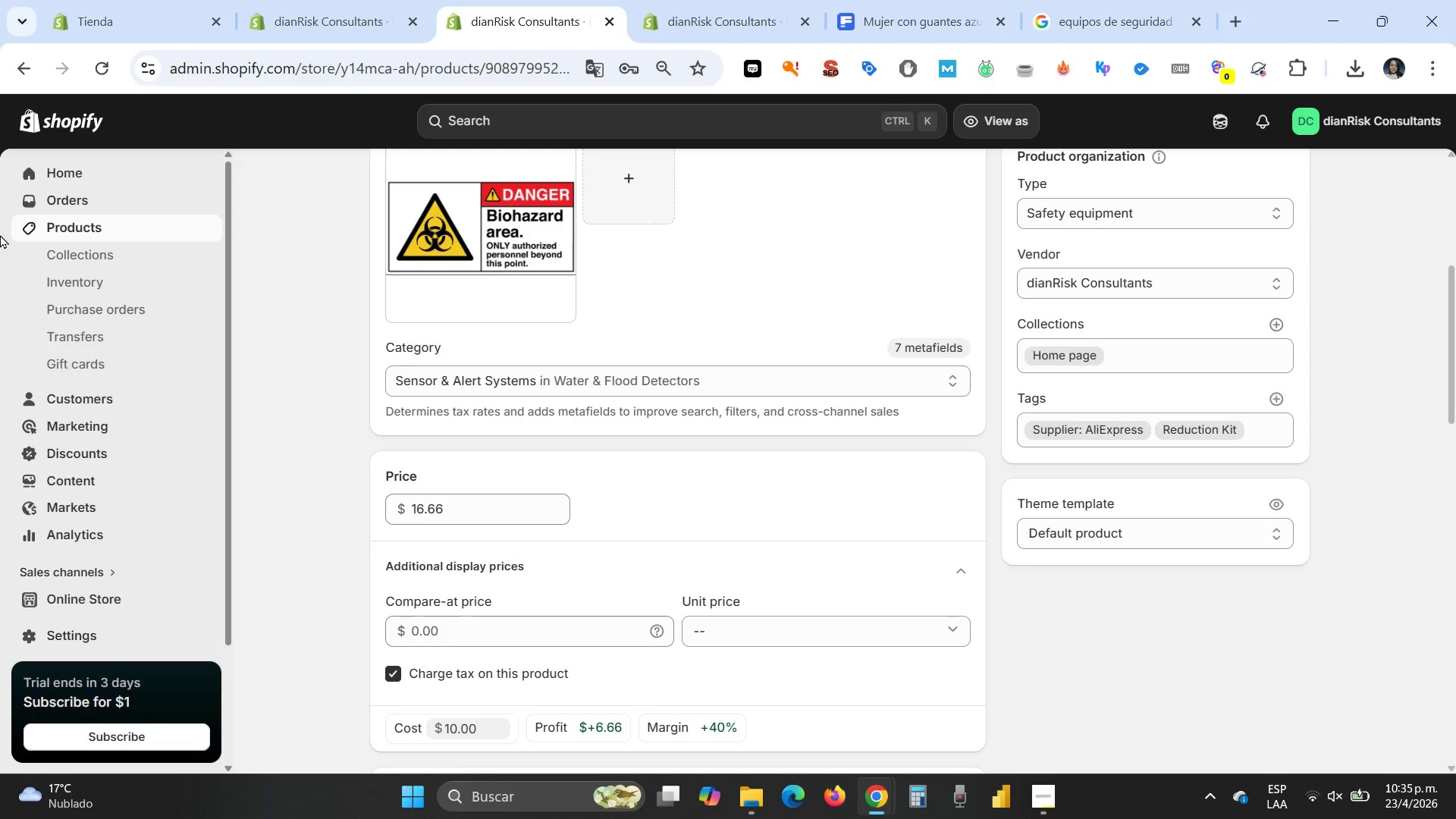 
wait(48.25)
 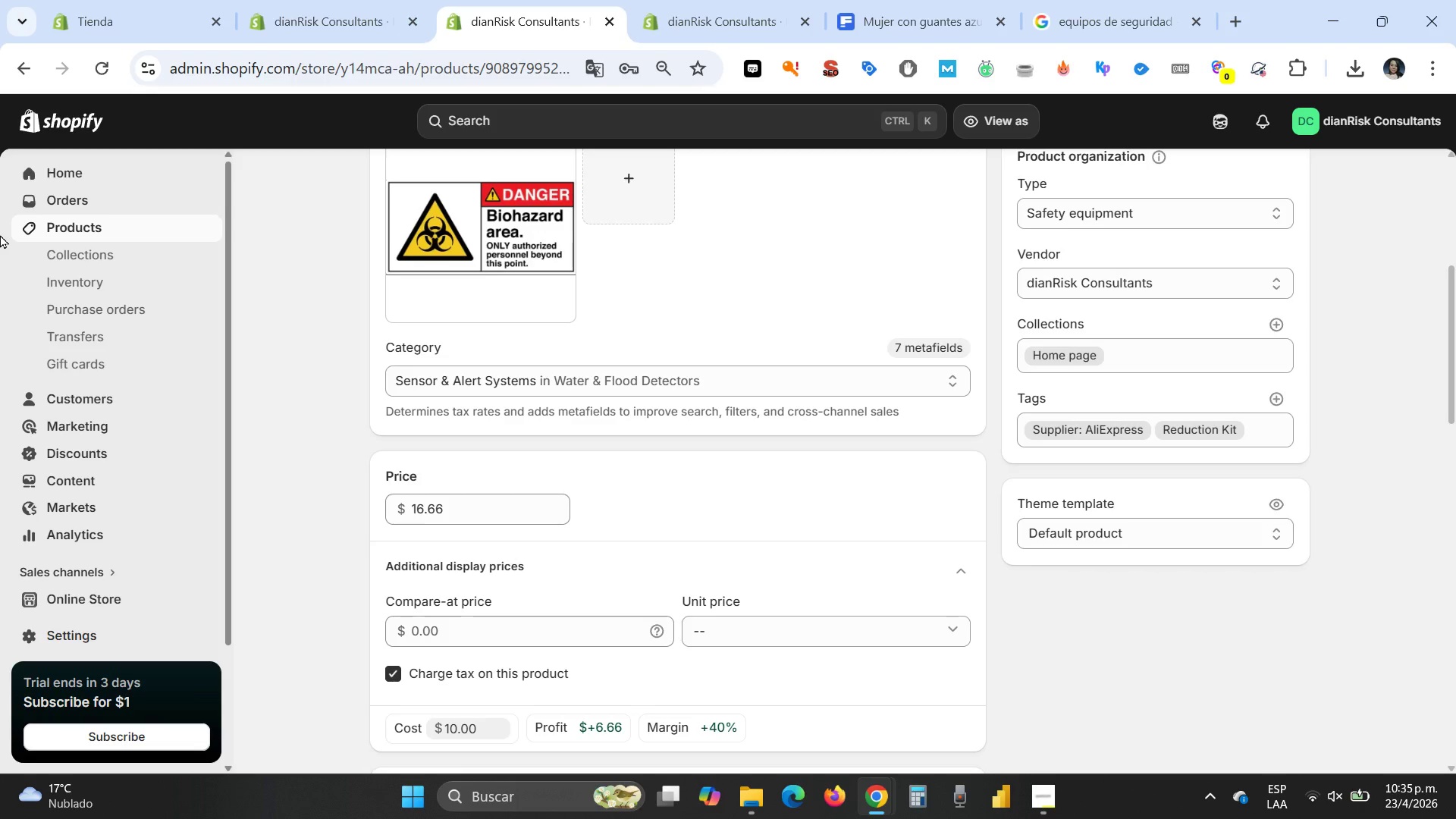 
left_click([86, 259])
 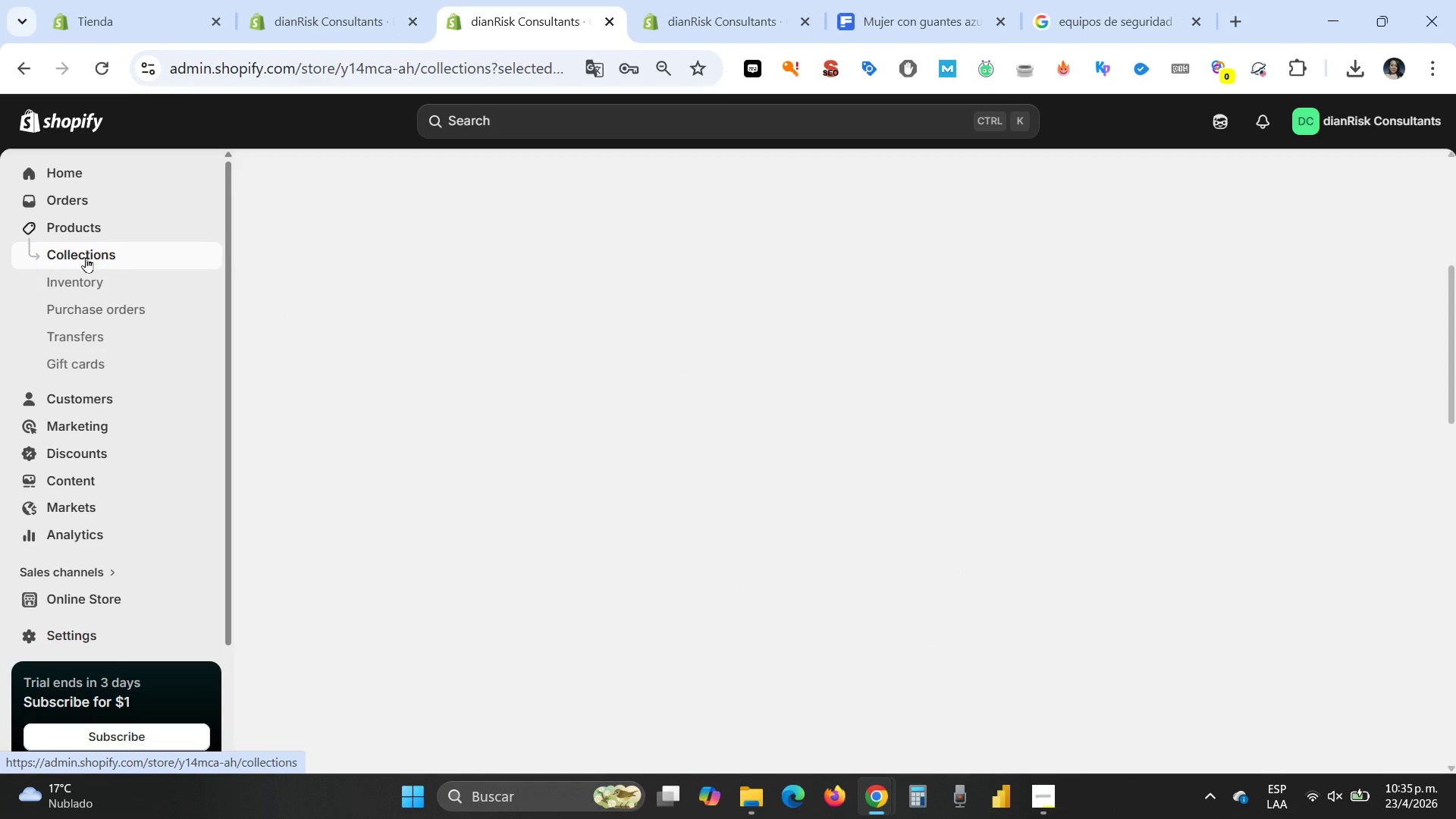 
mouse_move([510, 353])
 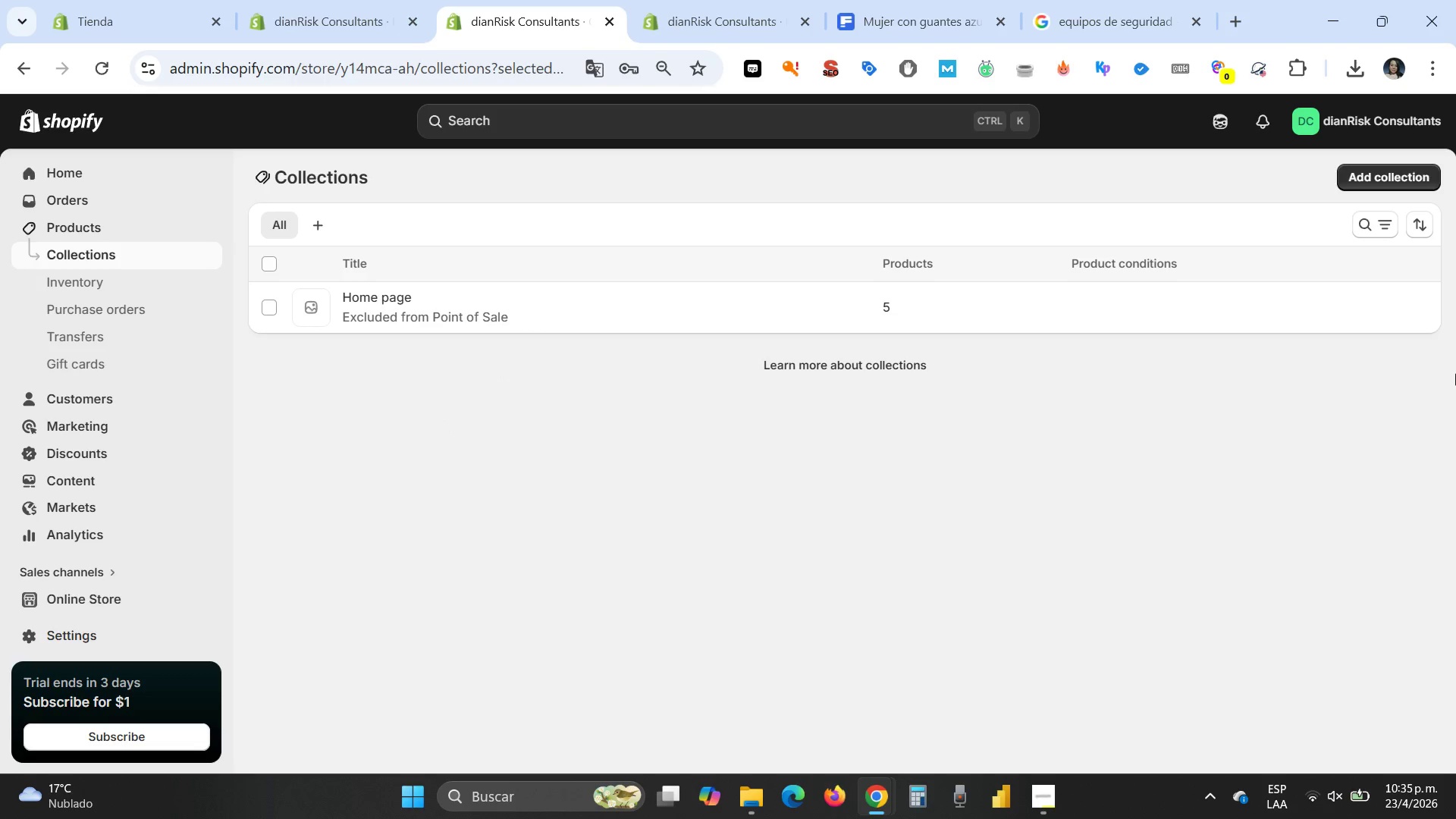 
wait(6.91)
 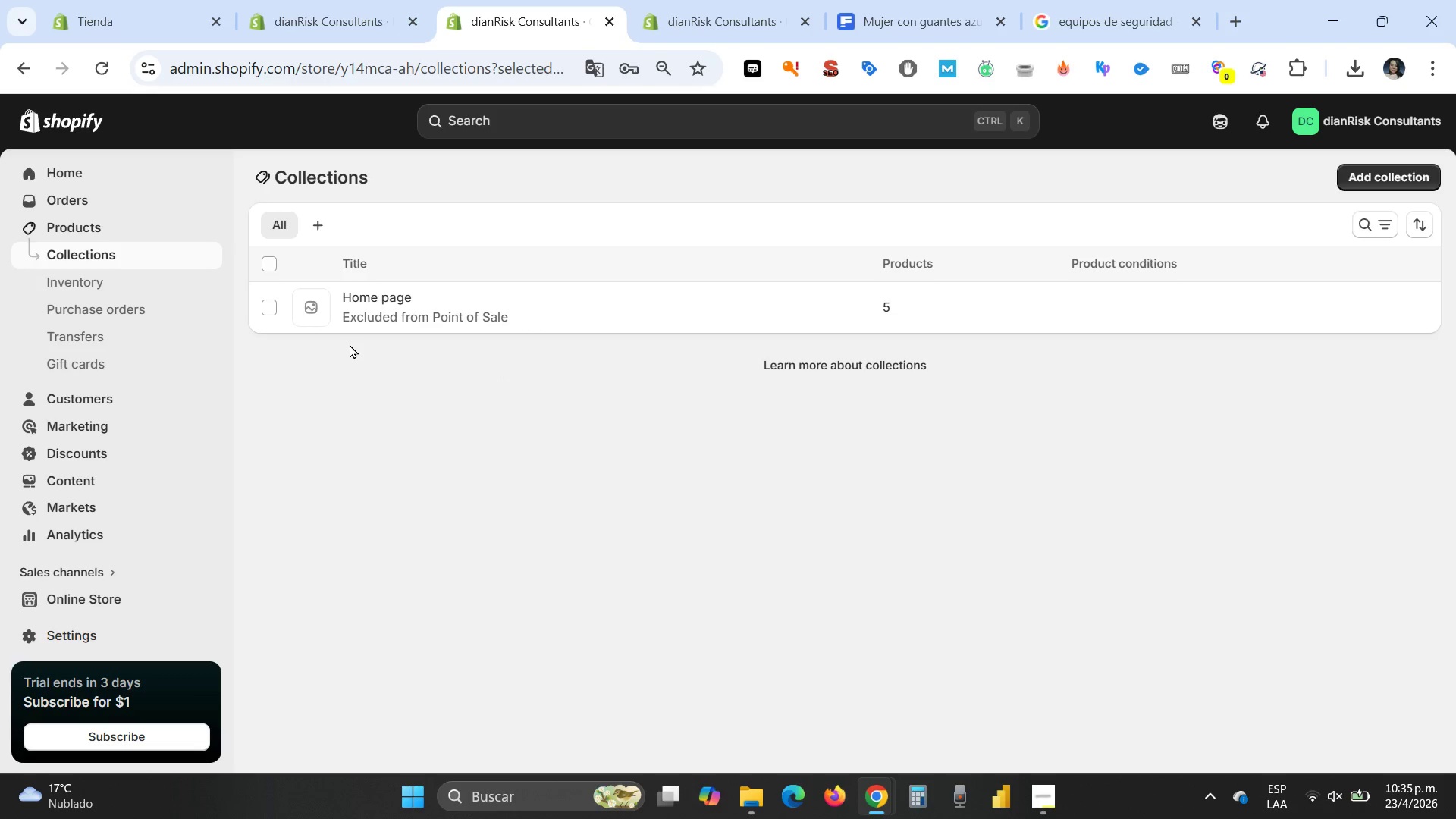 
left_click([1368, 171])
 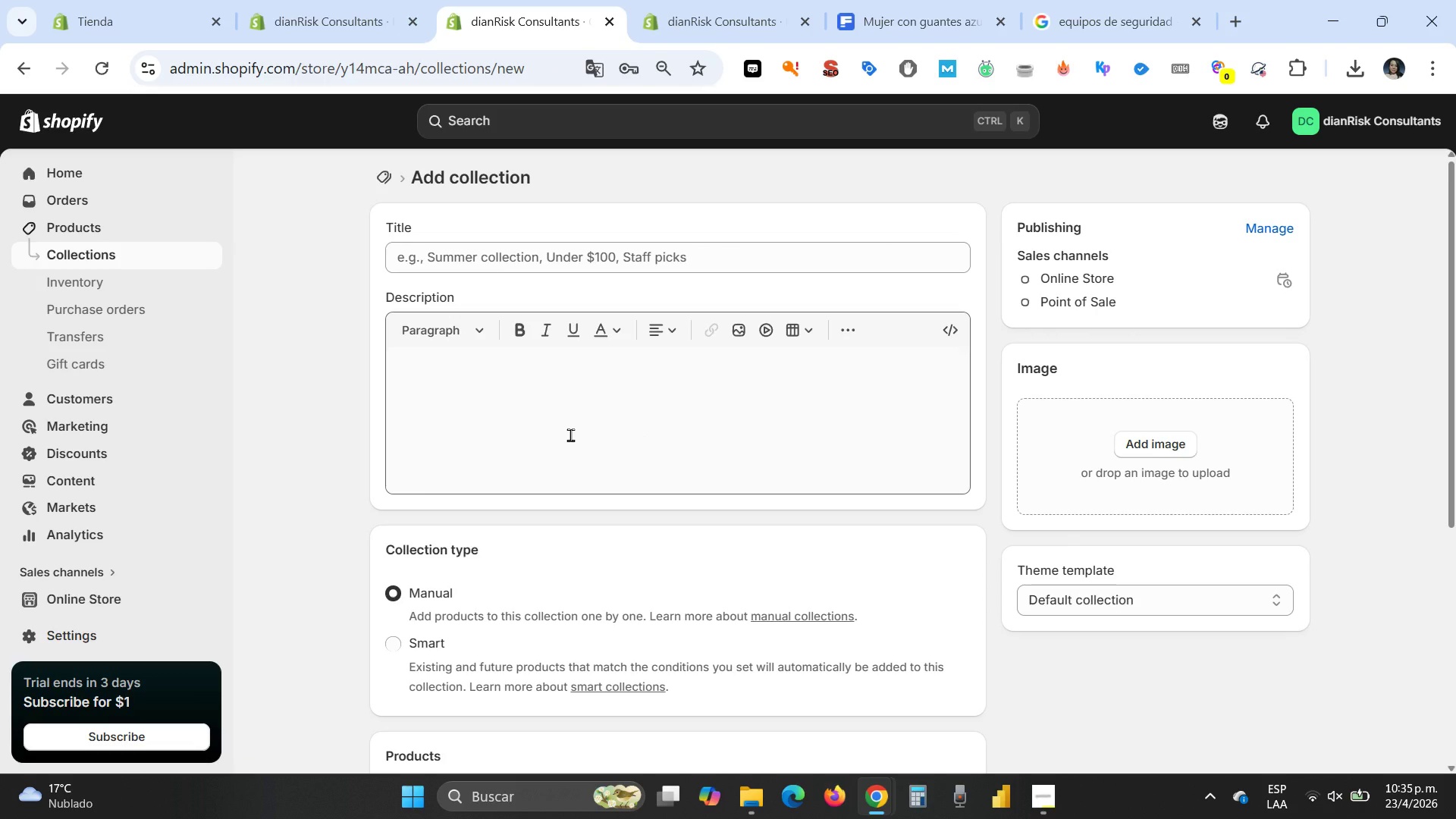 
wait(8.52)
 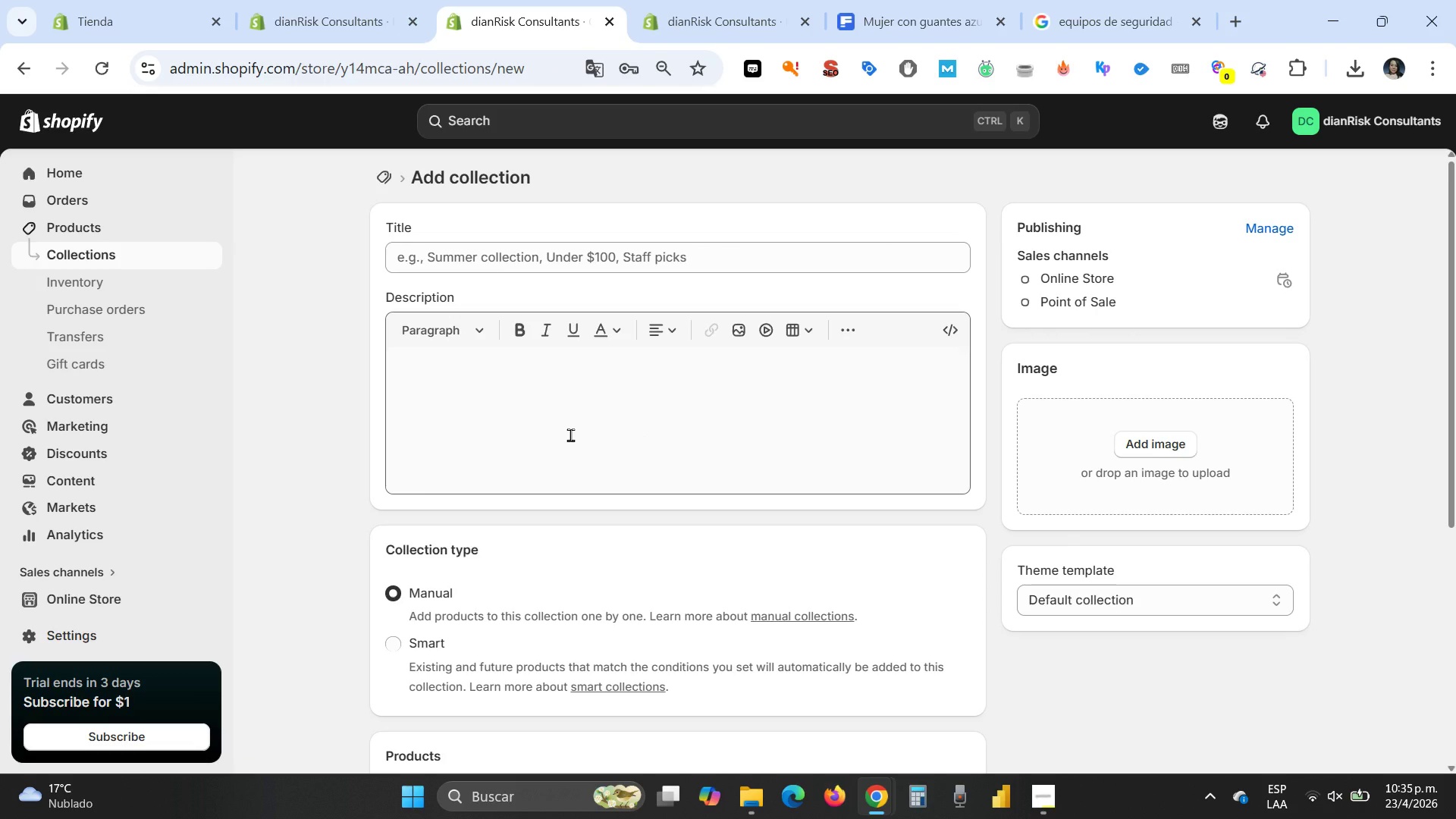 
left_click([489, 261])
 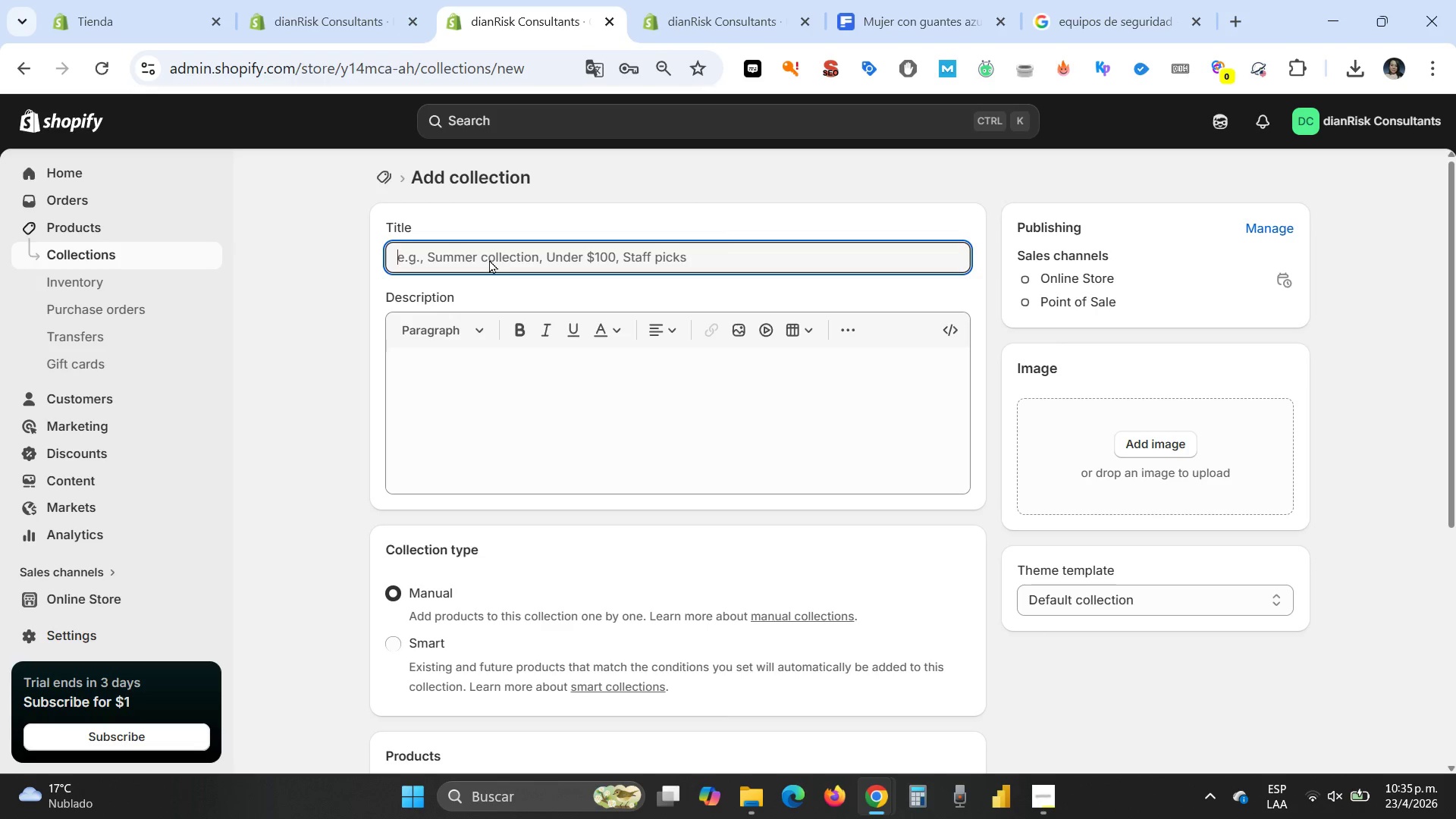 
wait(9.19)
 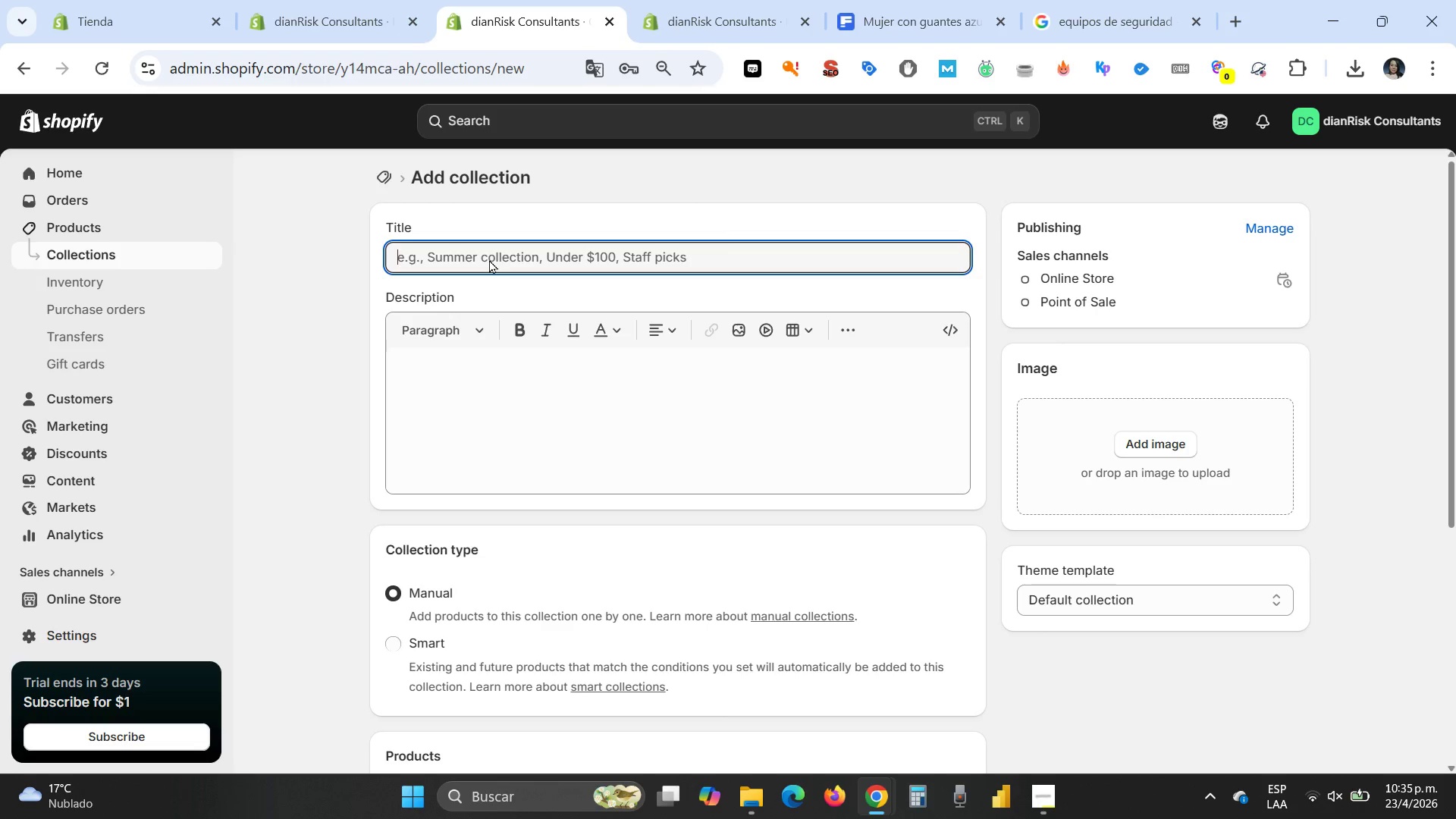 
type(Premium Reduction Kits)
 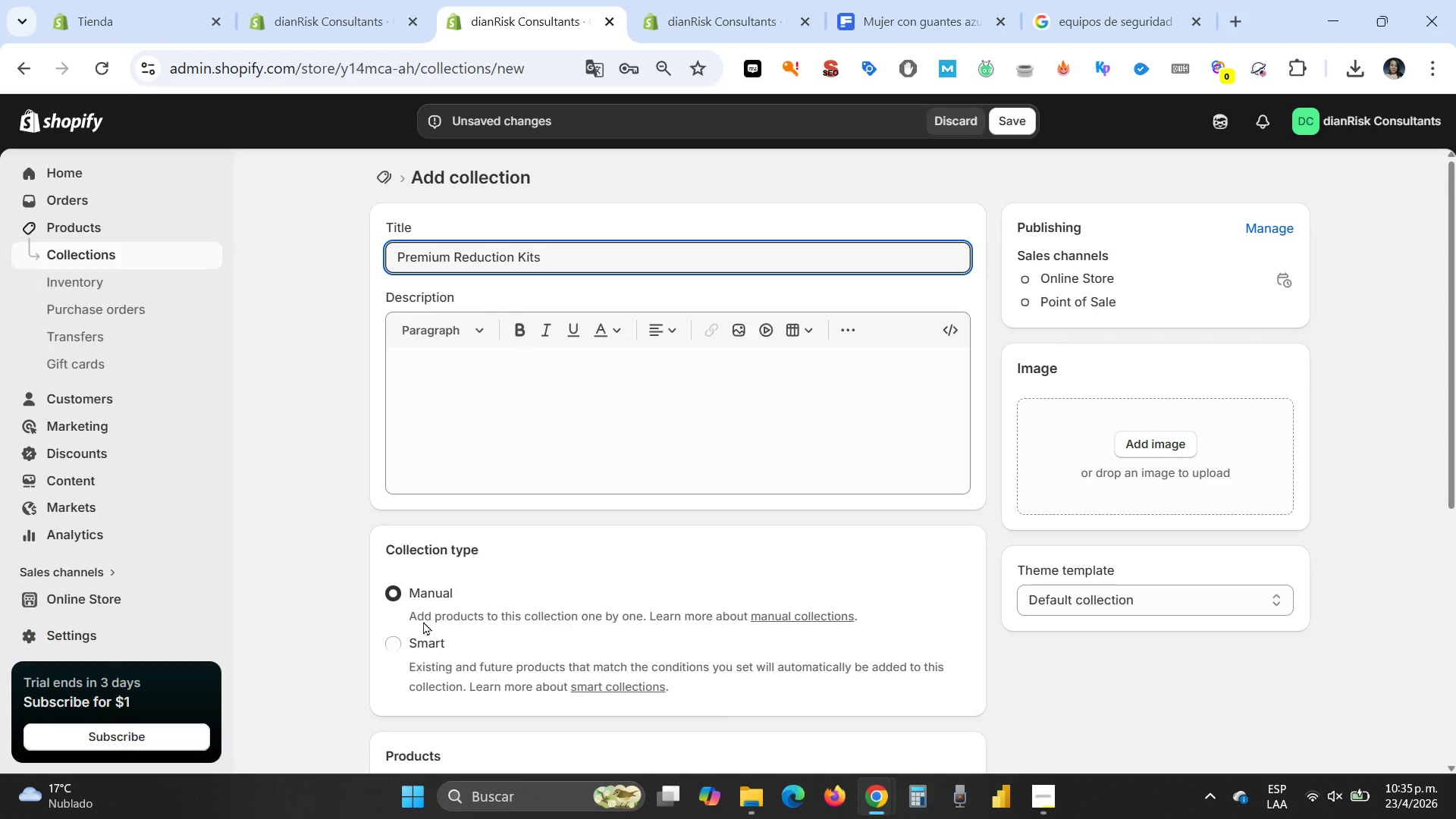 
left_click([393, 650])
 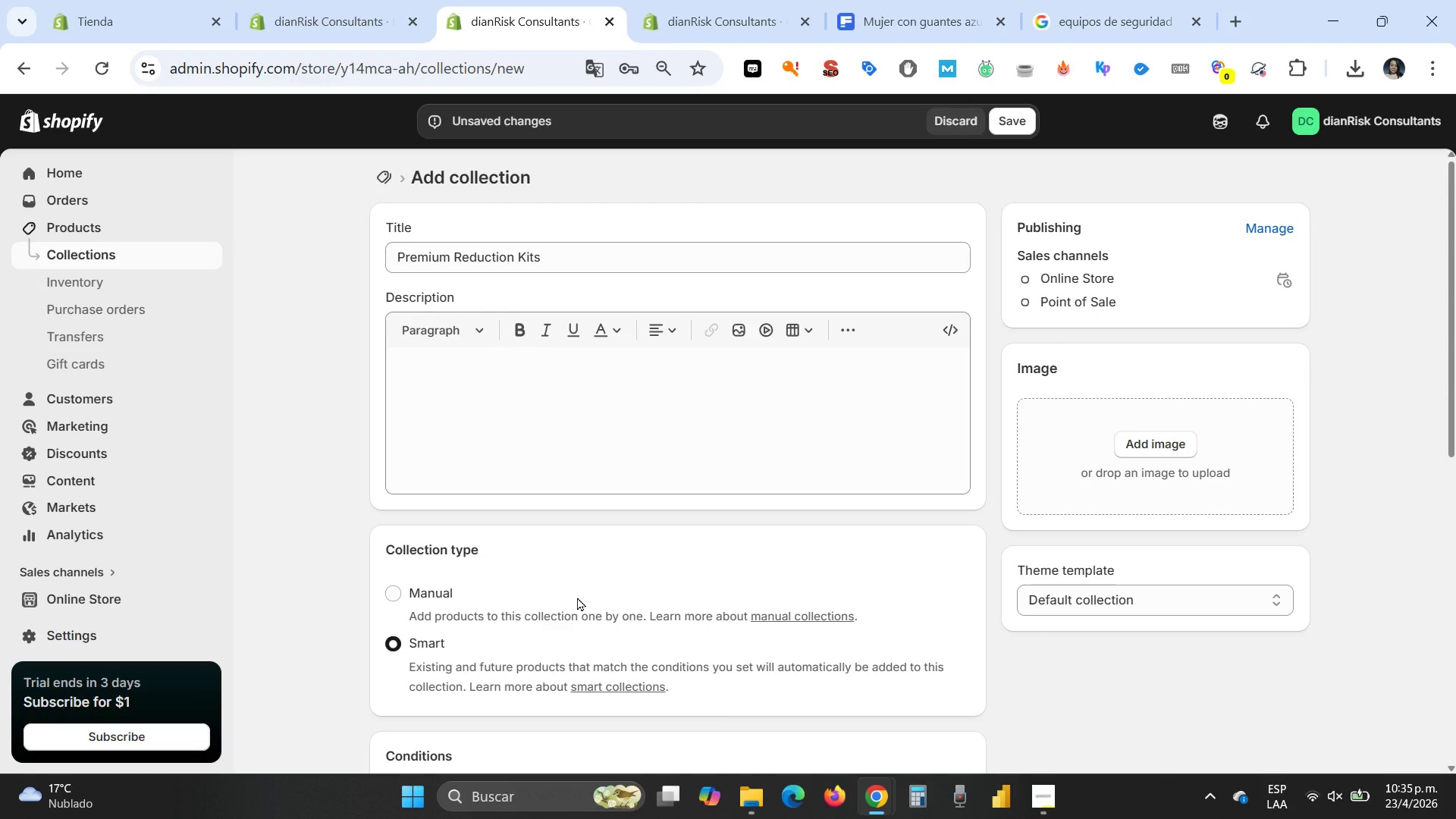 
scroll: coordinate [577, 597], scroll_direction: down, amount: 2.0
 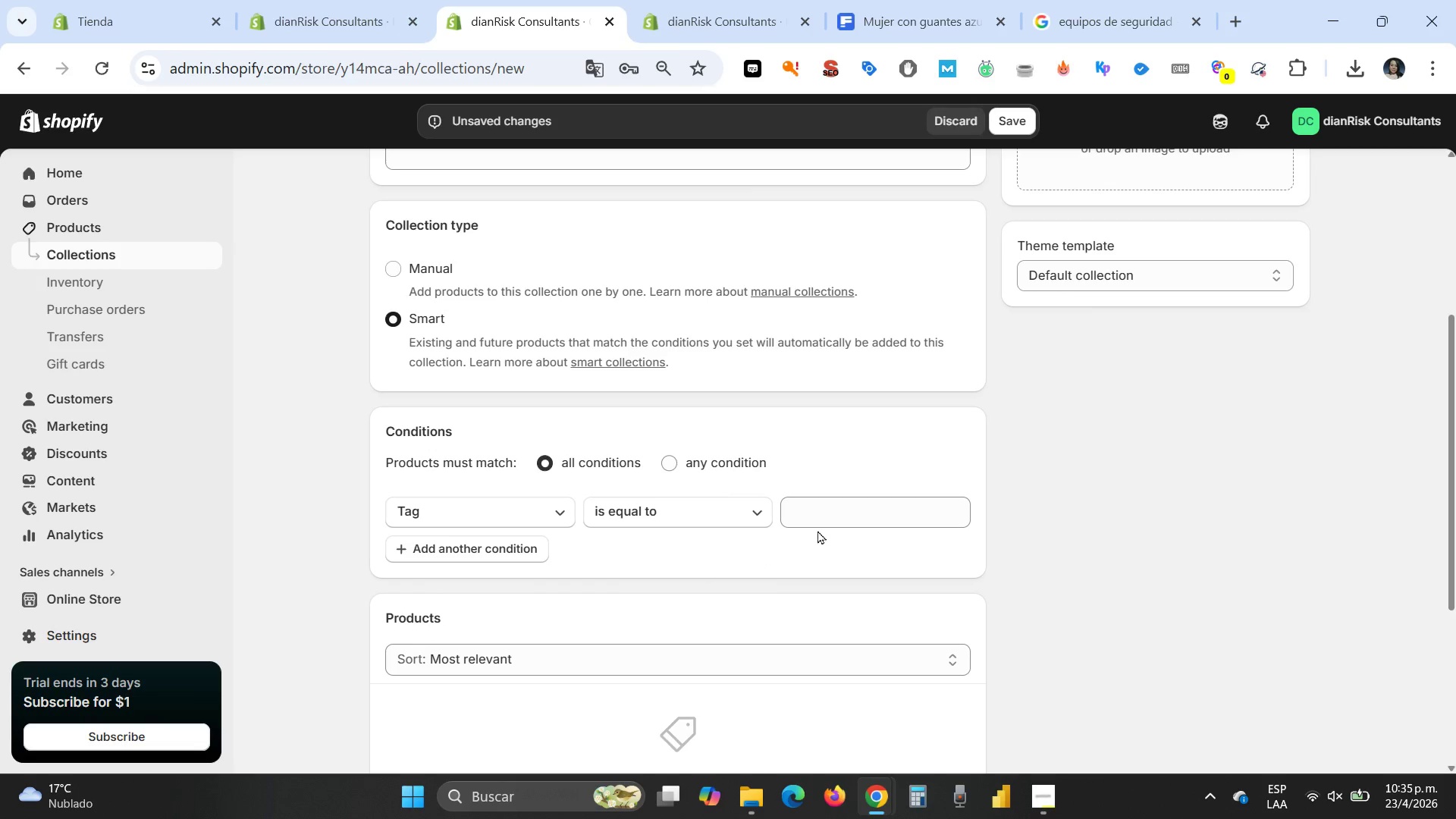 
left_click([817, 516])
 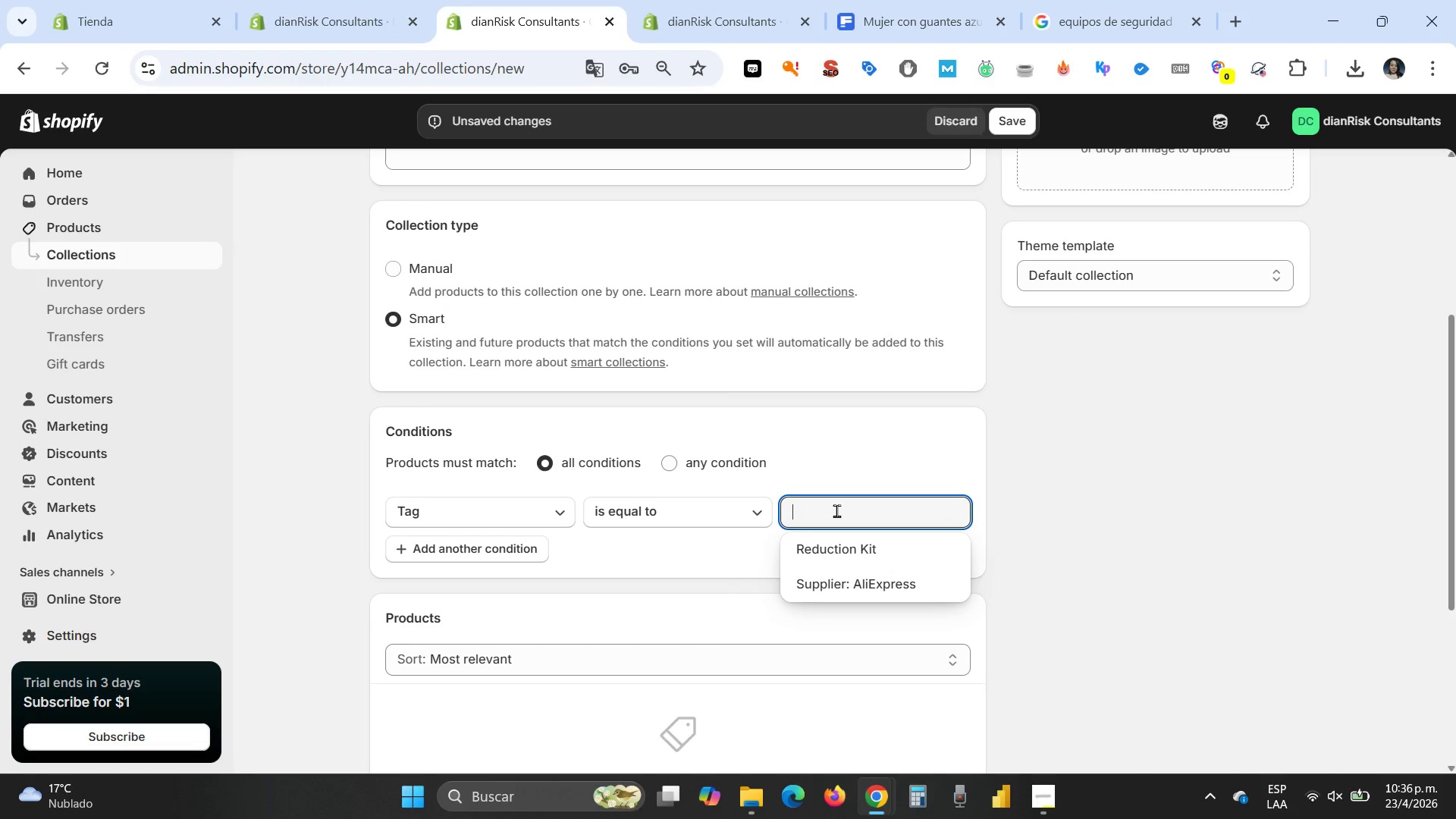 
wait(18.92)
 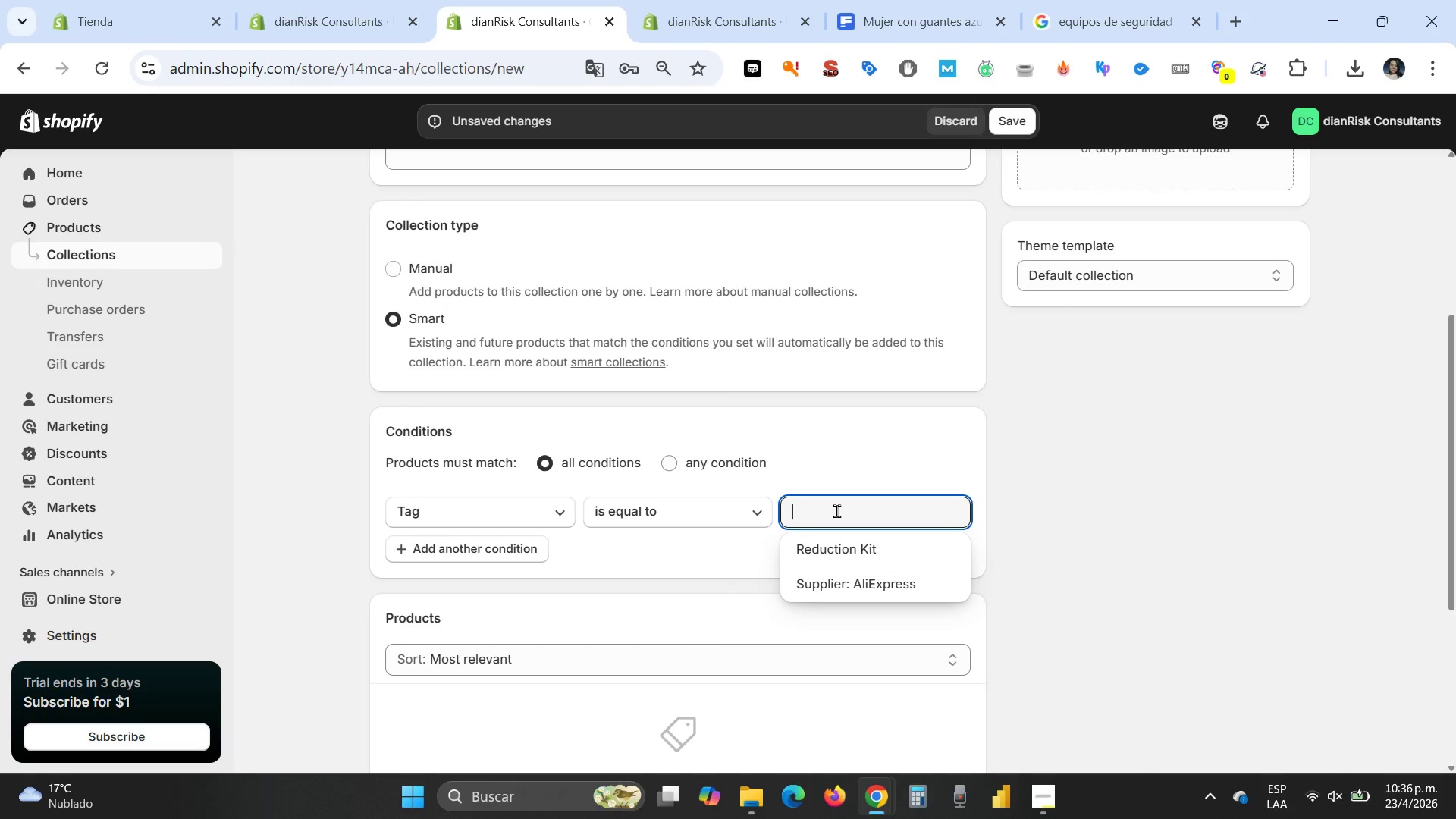 
left_click([876, 592])
 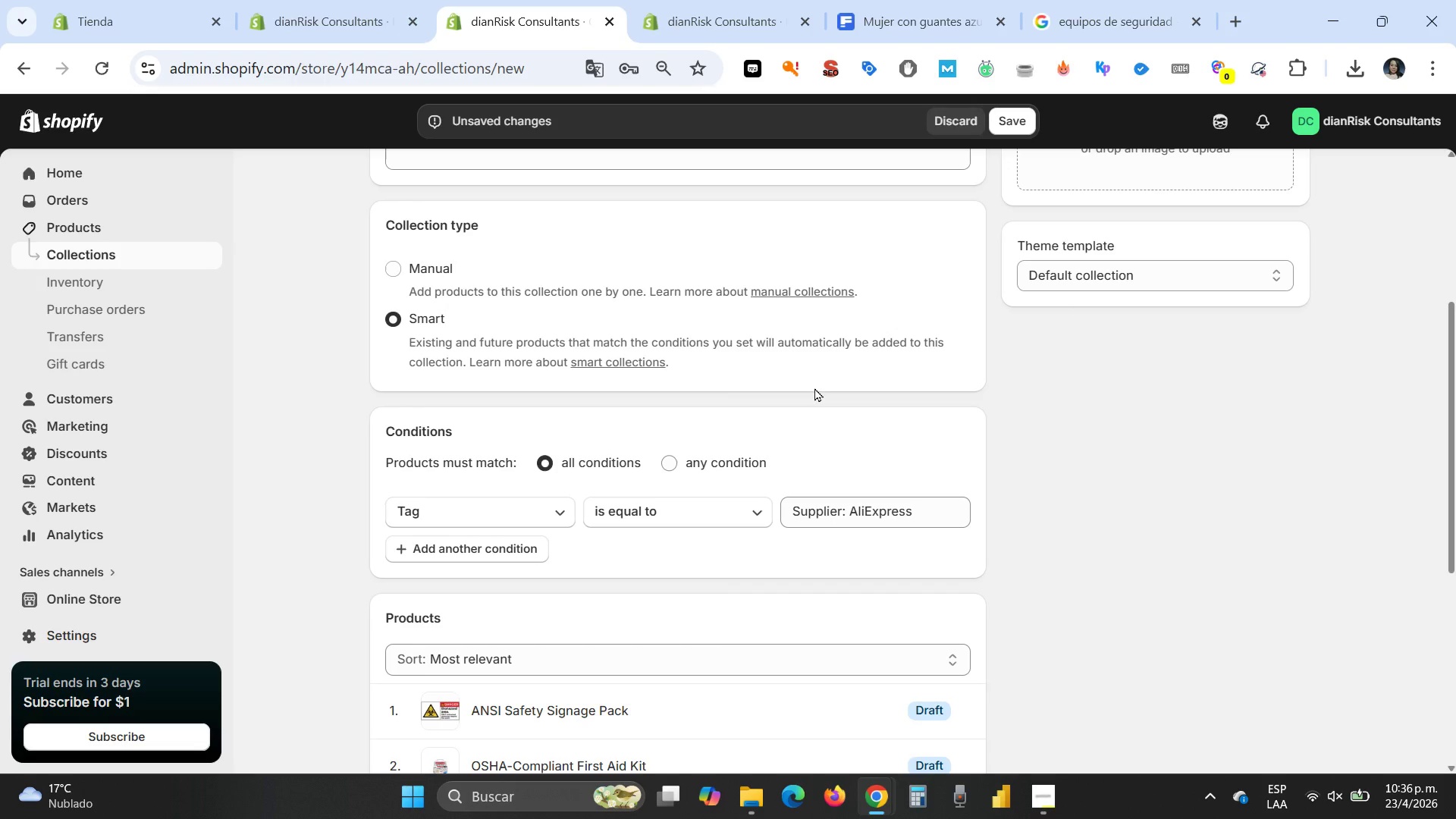 
wait(34.89)
 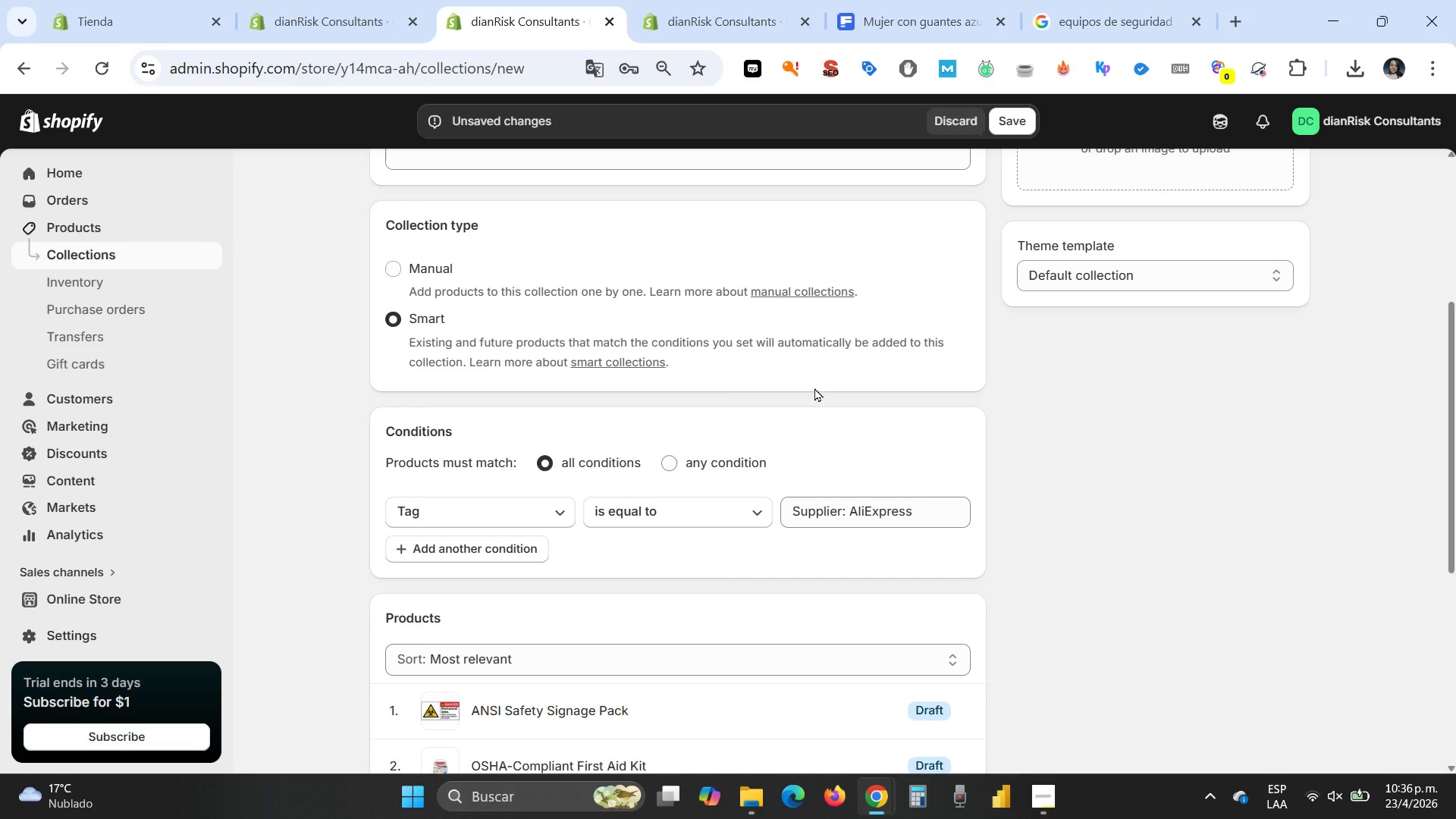 
left_click([523, 554])
 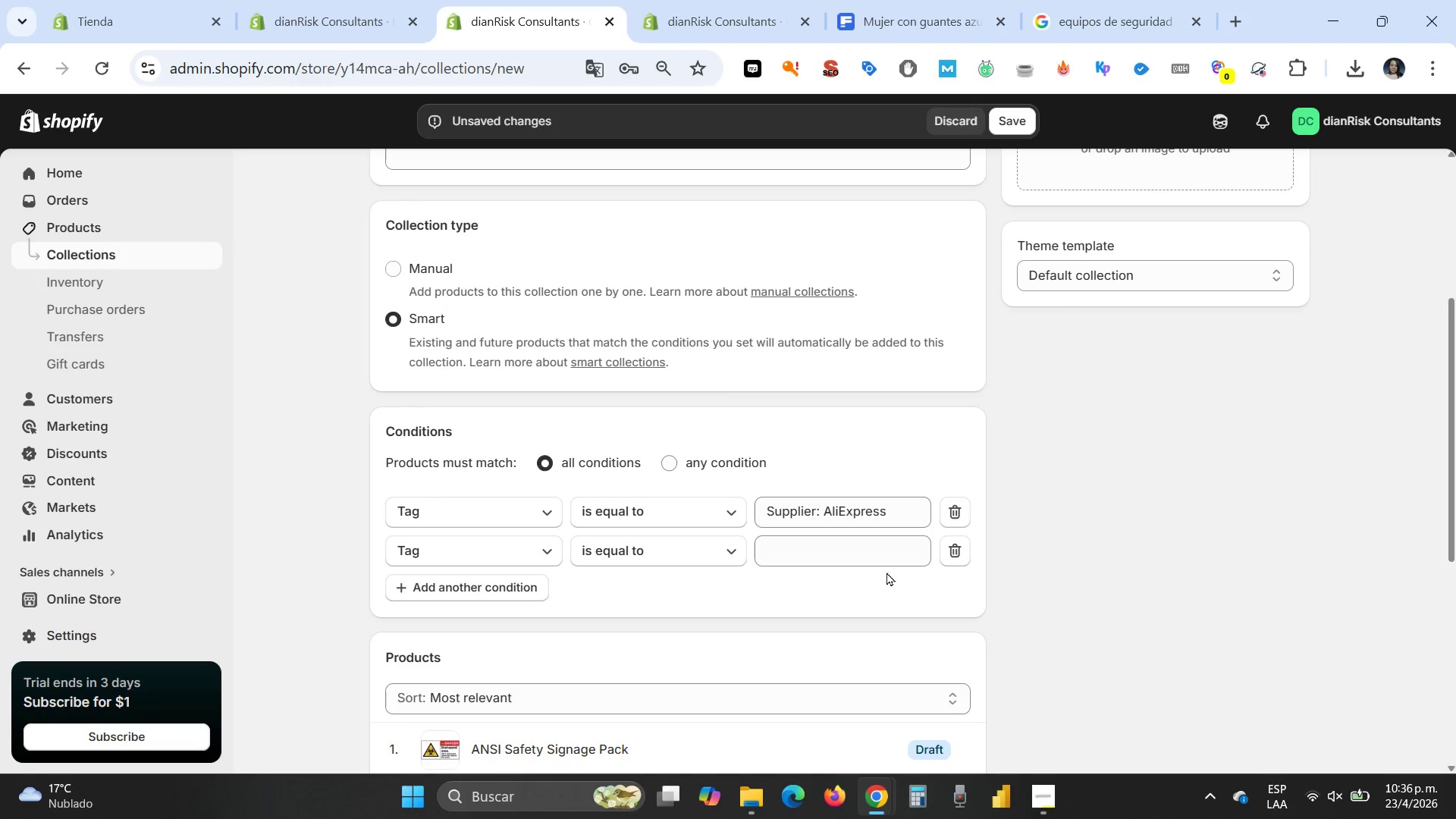 
left_click([893, 551])
 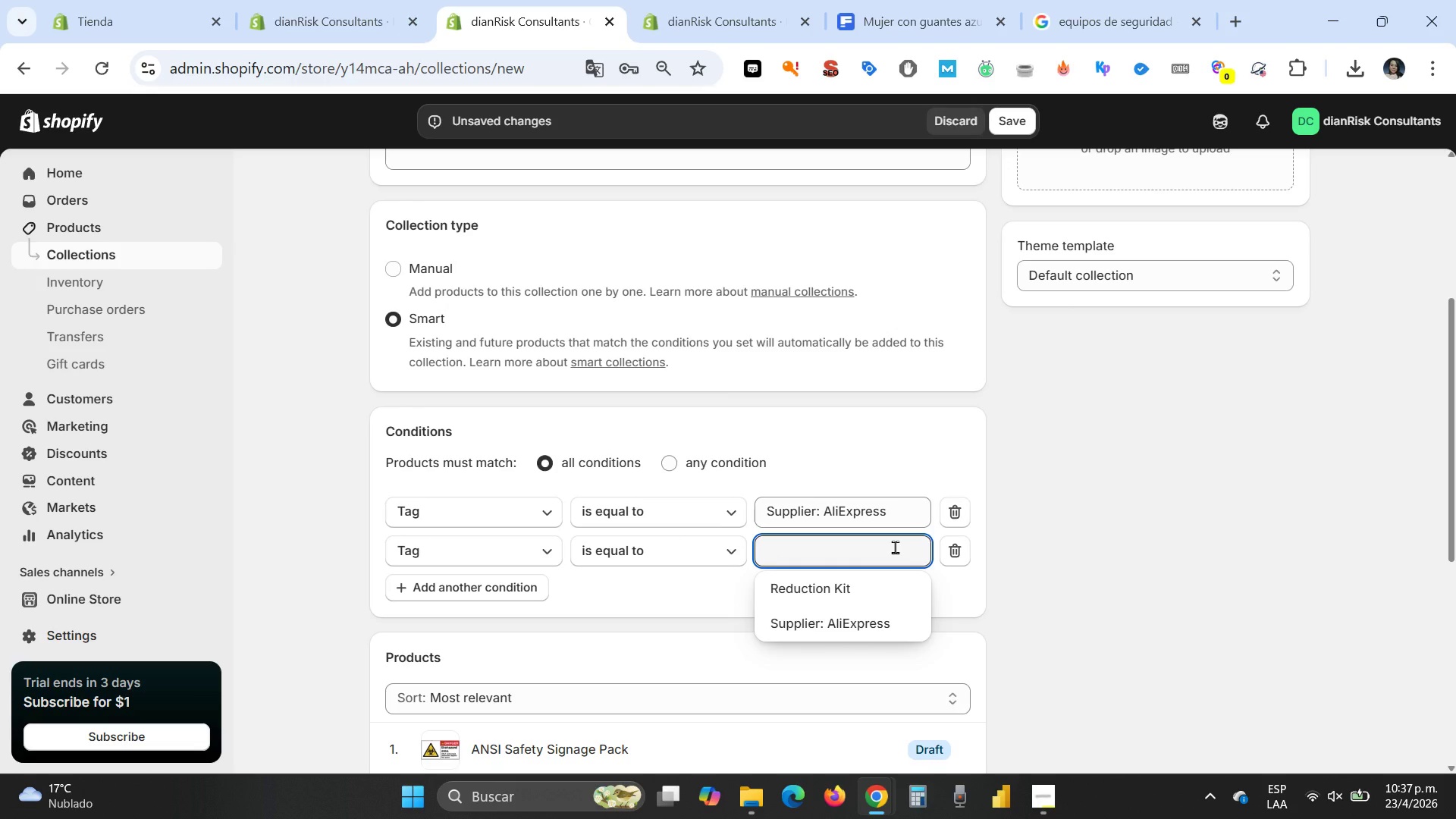 
wait(16.33)
 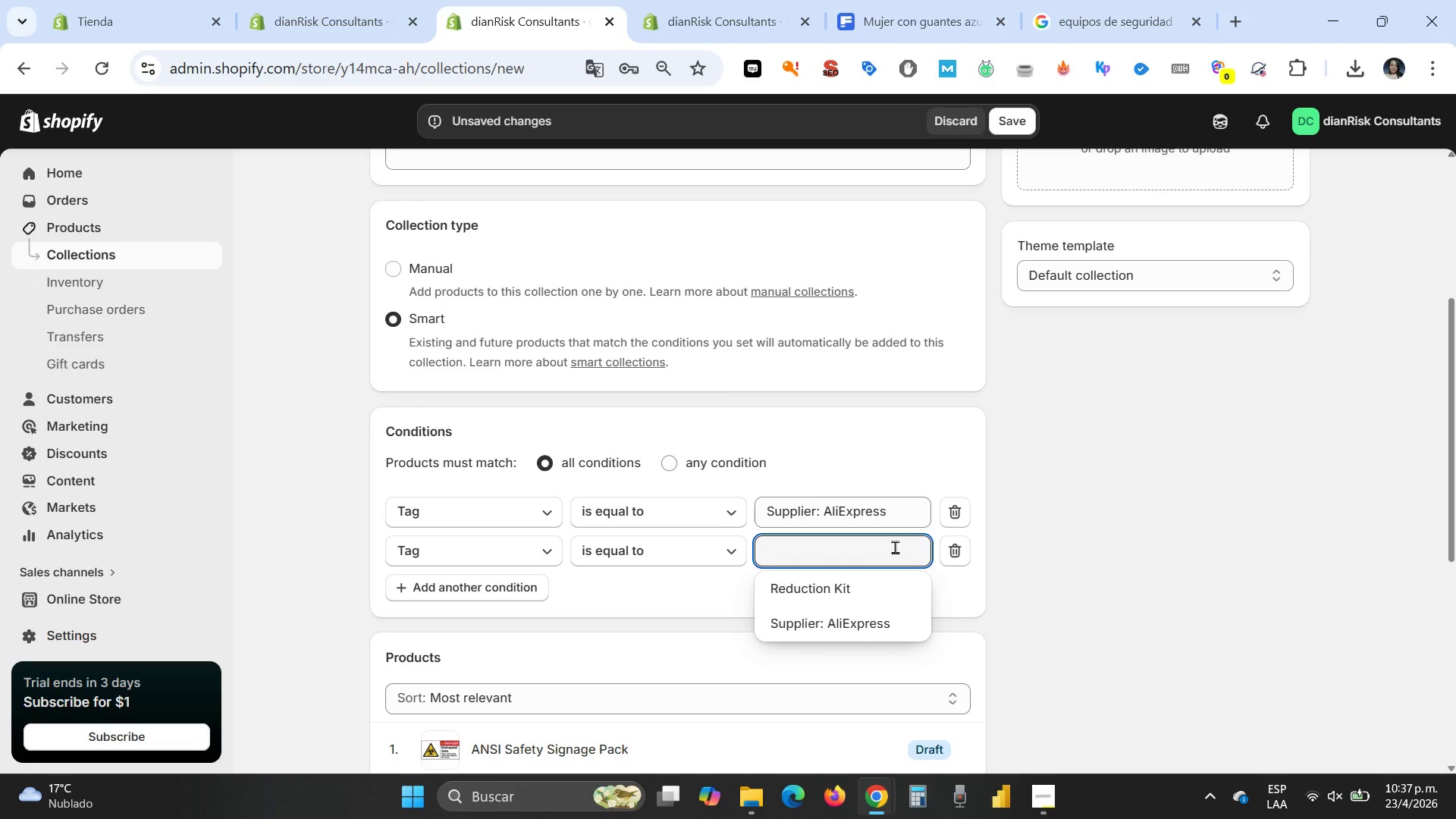 
left_click([812, 459])
 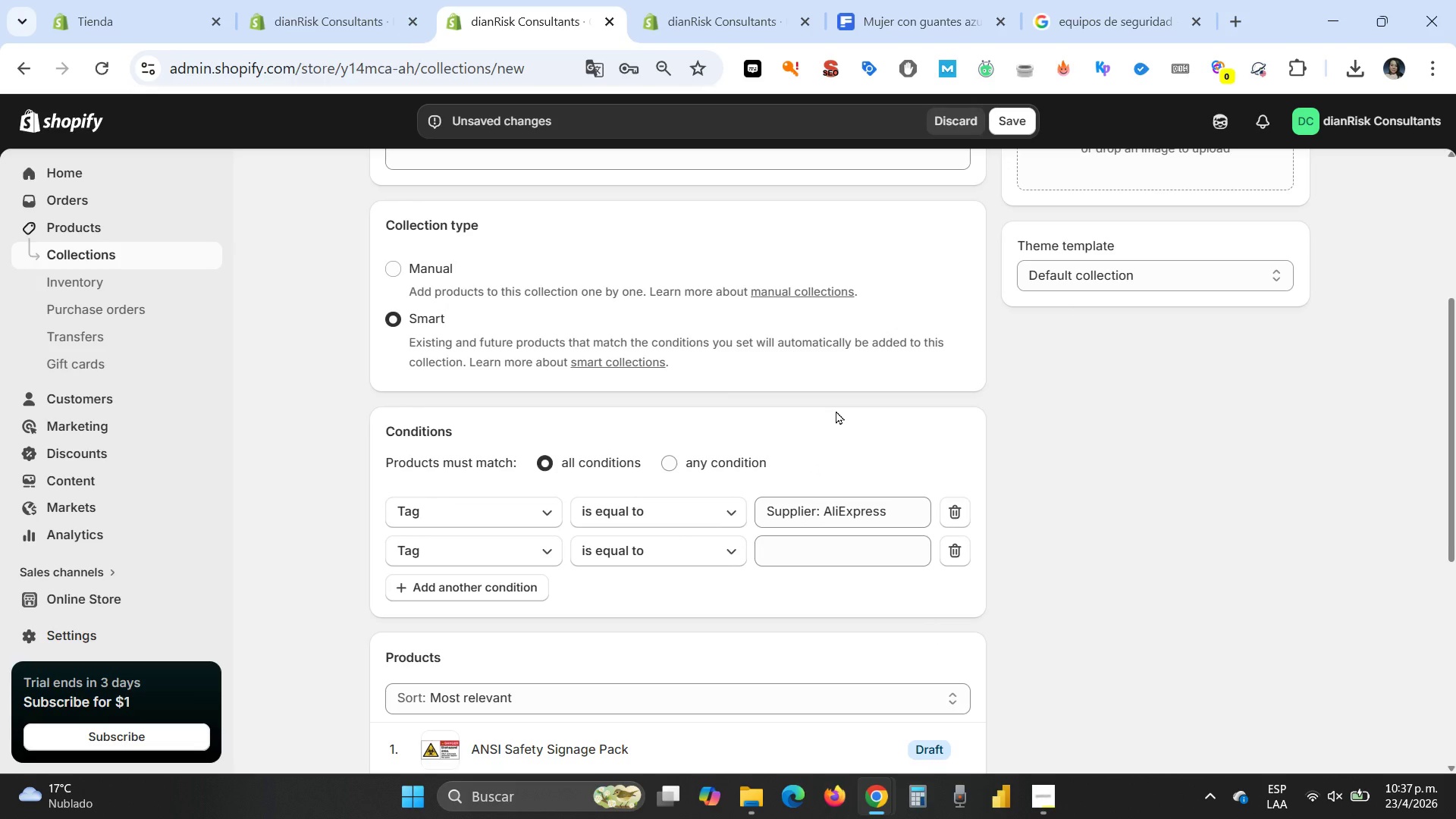 
scroll: coordinate [836, 410], scroll_direction: down, amount: 1.0
 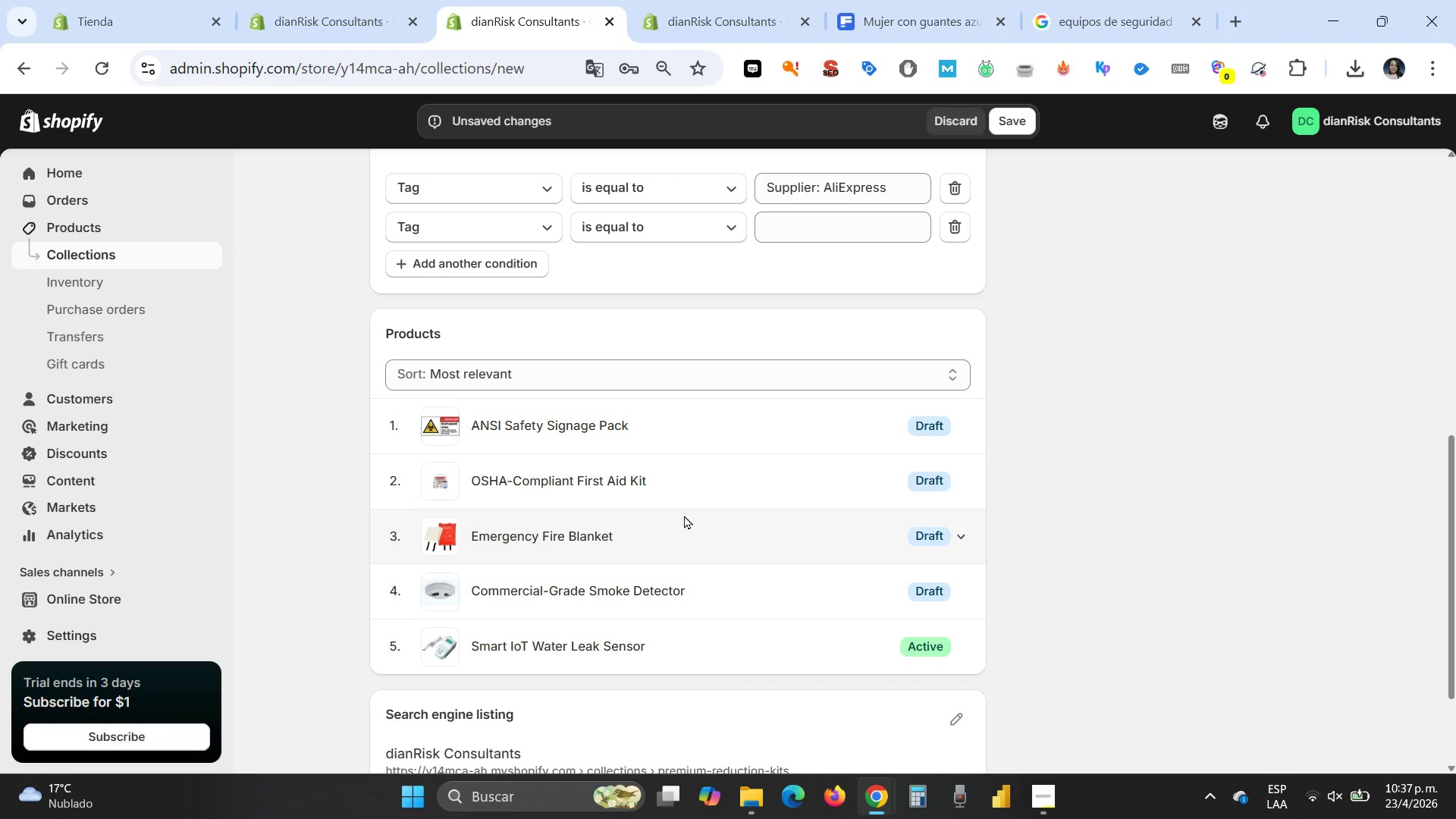 
wait(17.28)
 